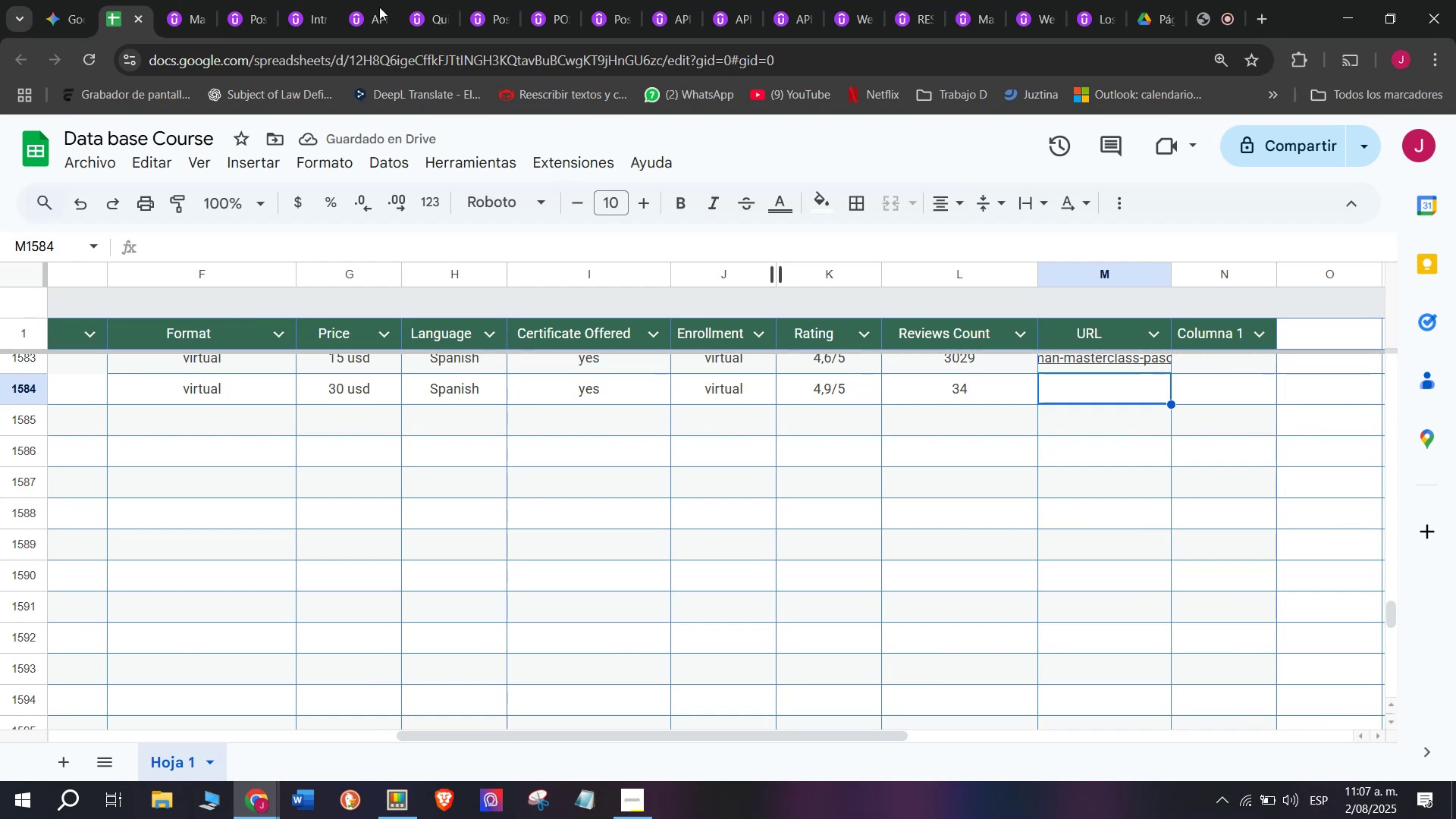 
left_click([202, 0])
 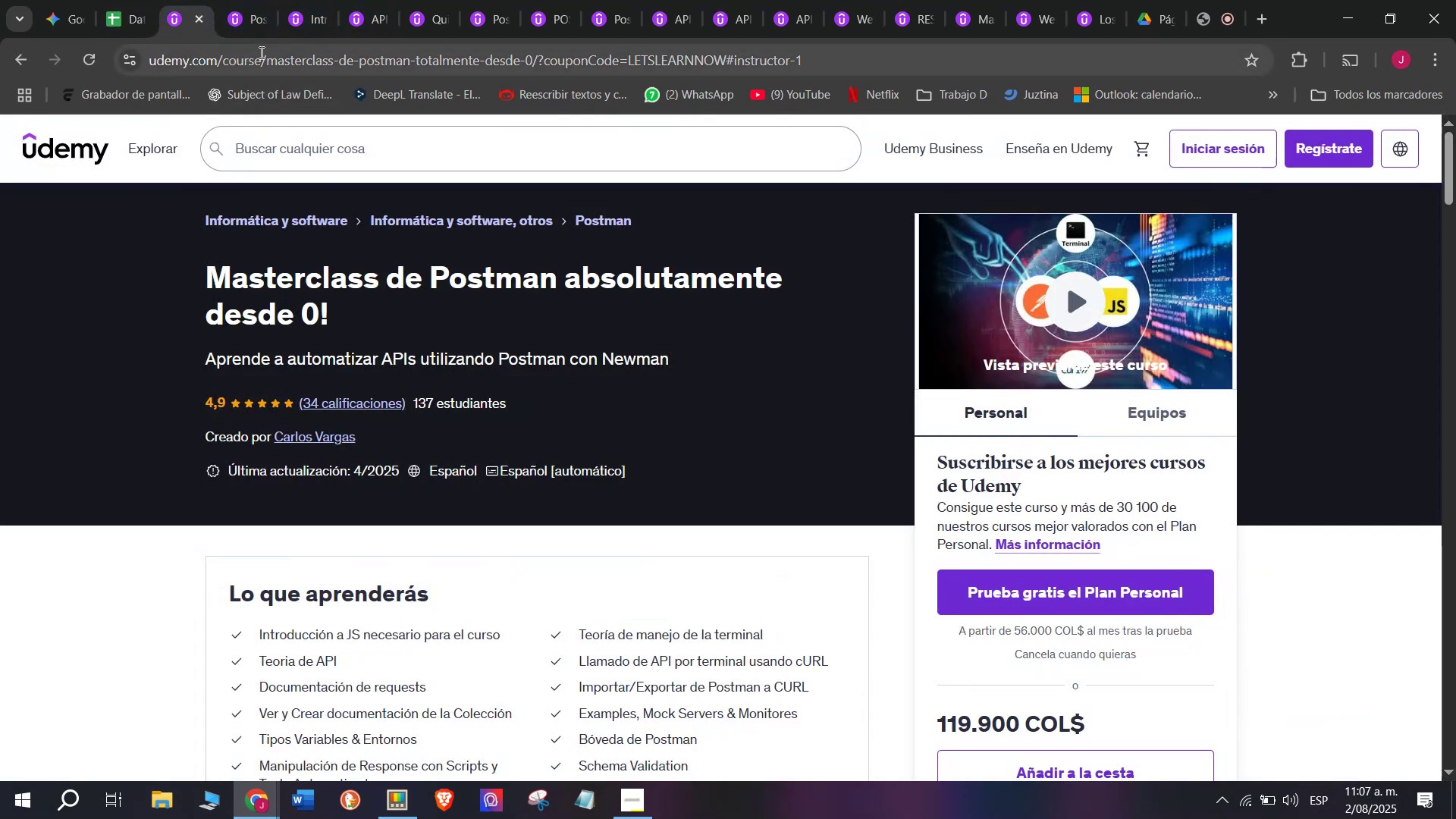 
double_click([262, 52])
 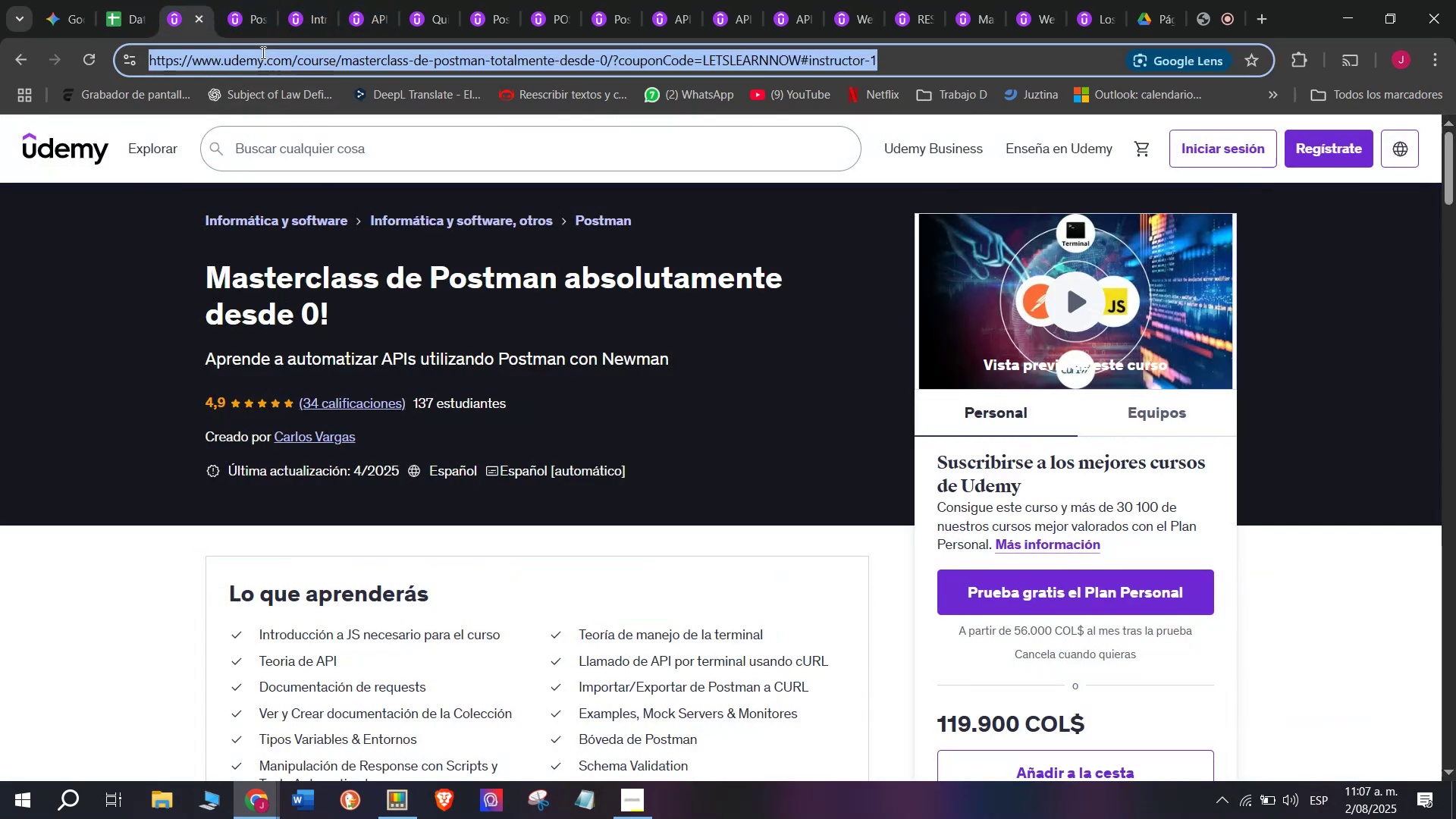 
triple_click([262, 52])
 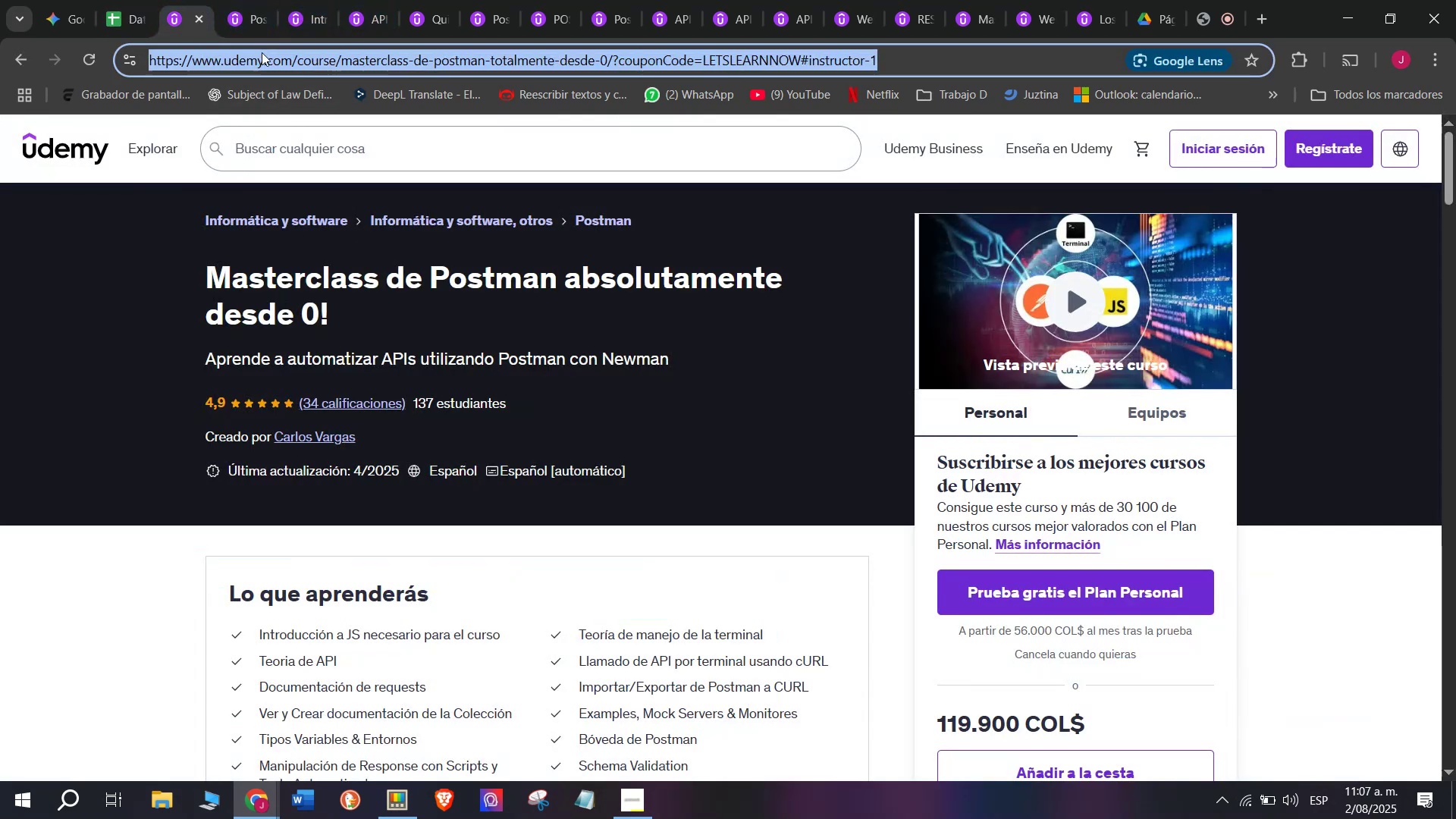 
right_click([262, 52])
 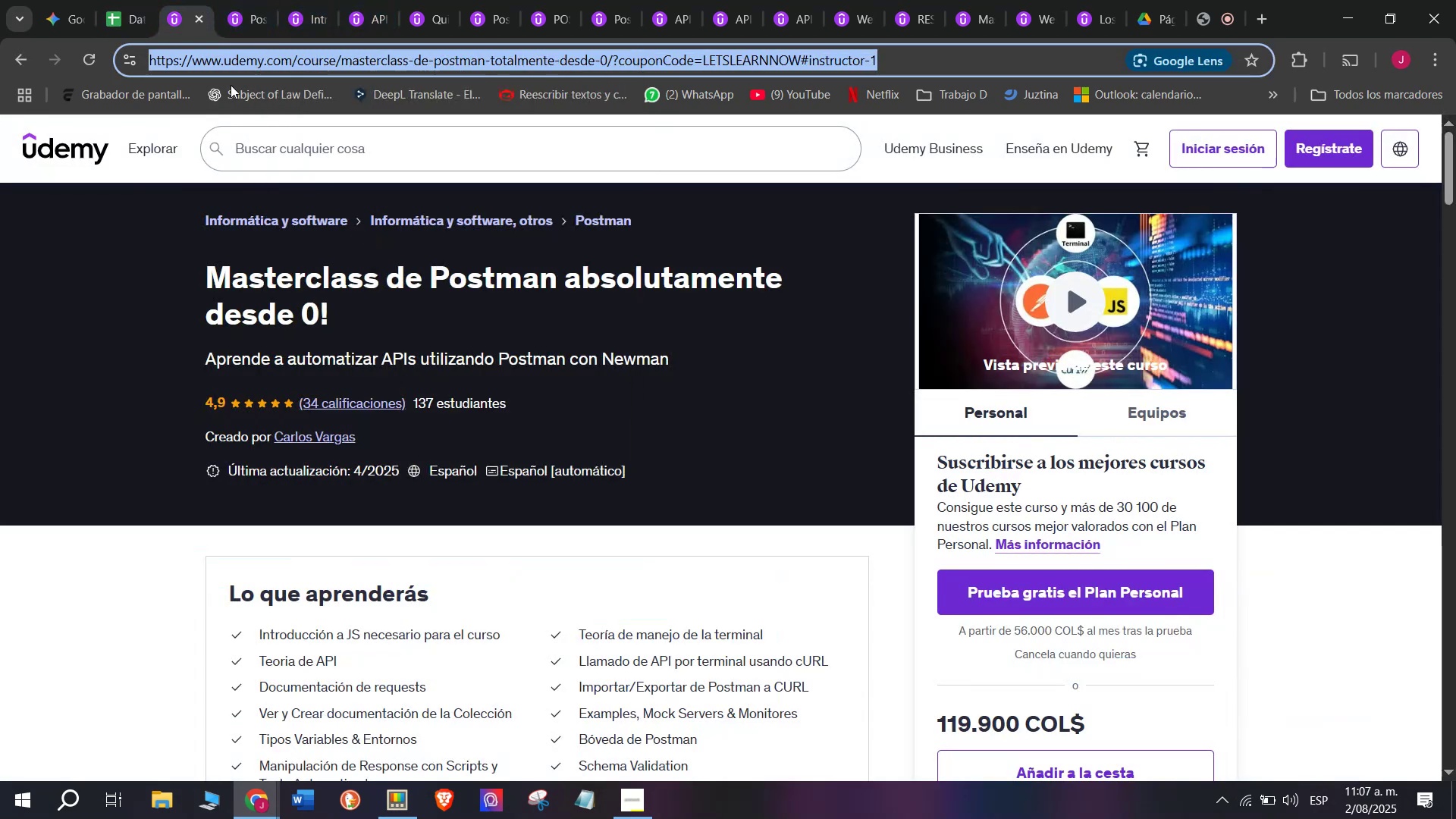 
left_click([143, 0])
 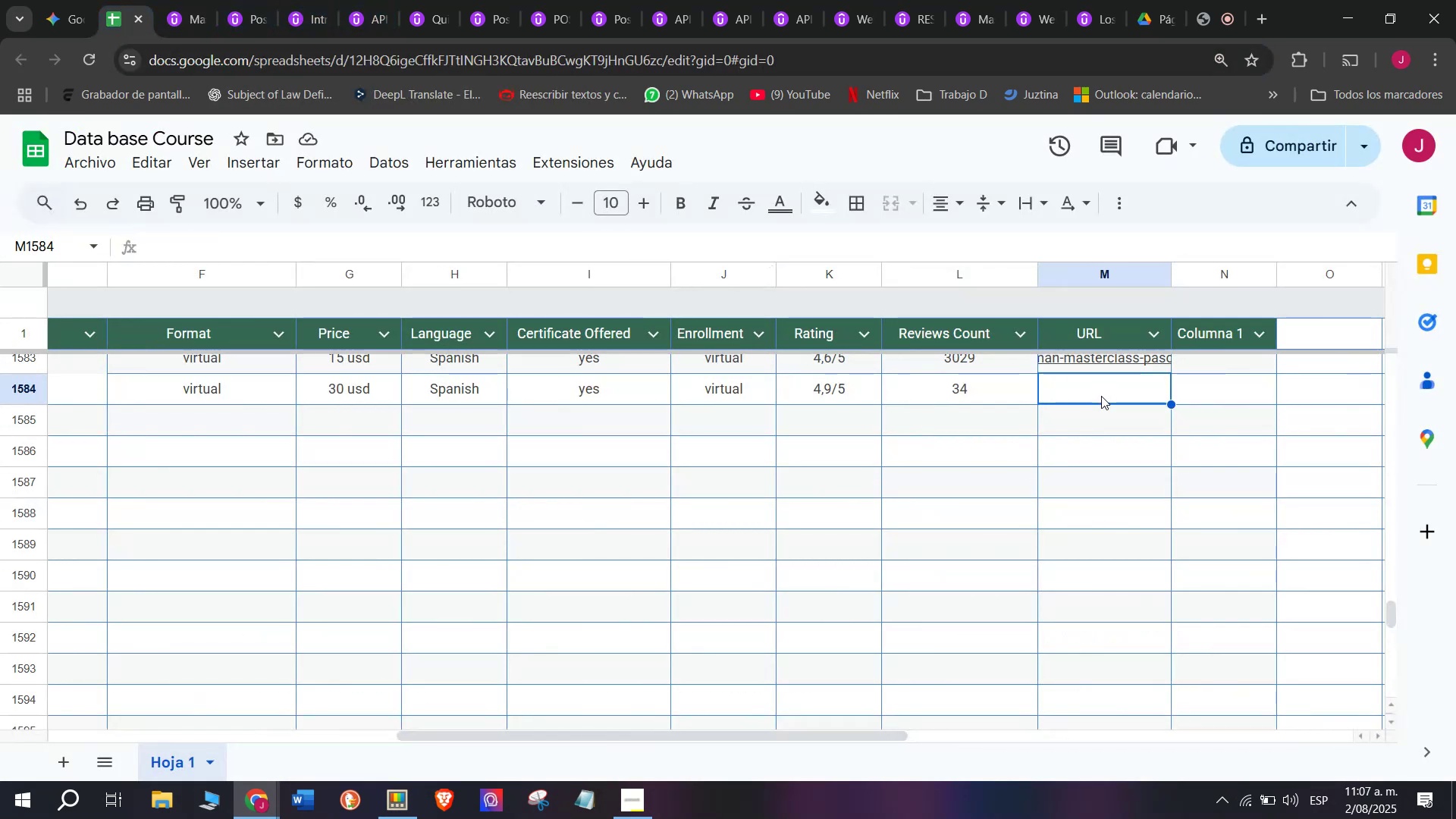 
right_click([1101, 391])
 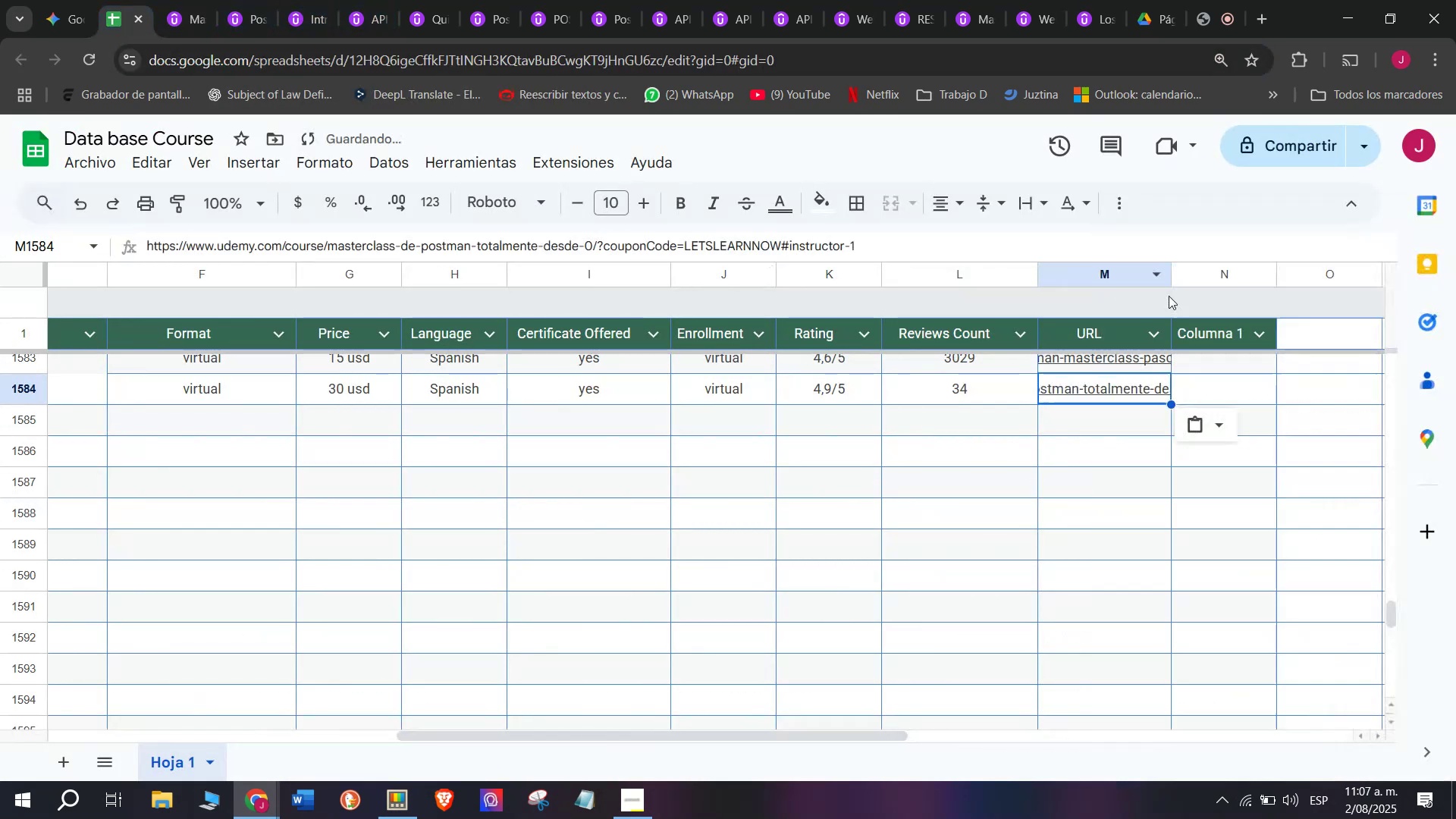 
double_click([830, 425])
 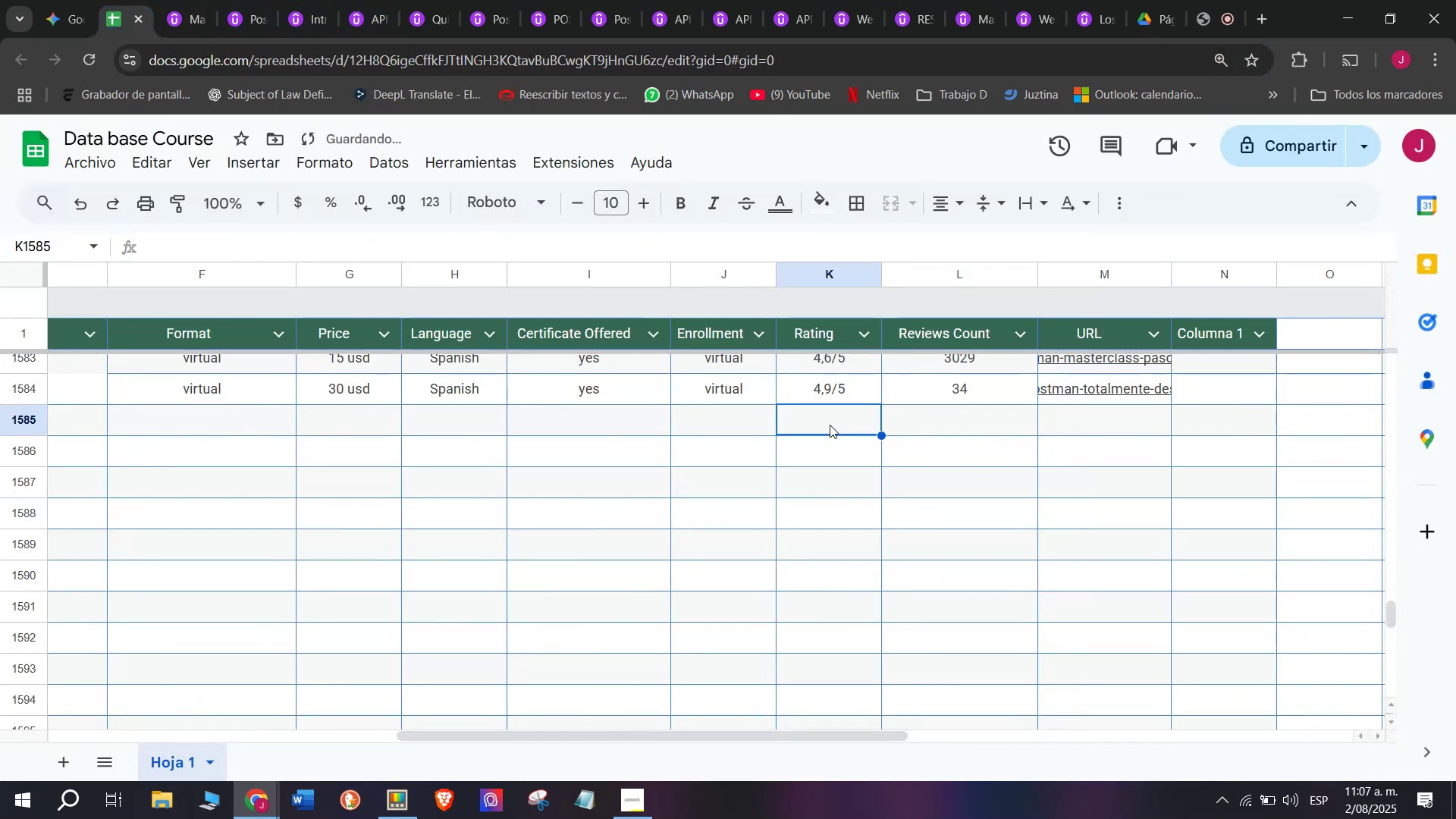 
scroll: coordinate [242, 431], scroll_direction: up, amount: 8.0
 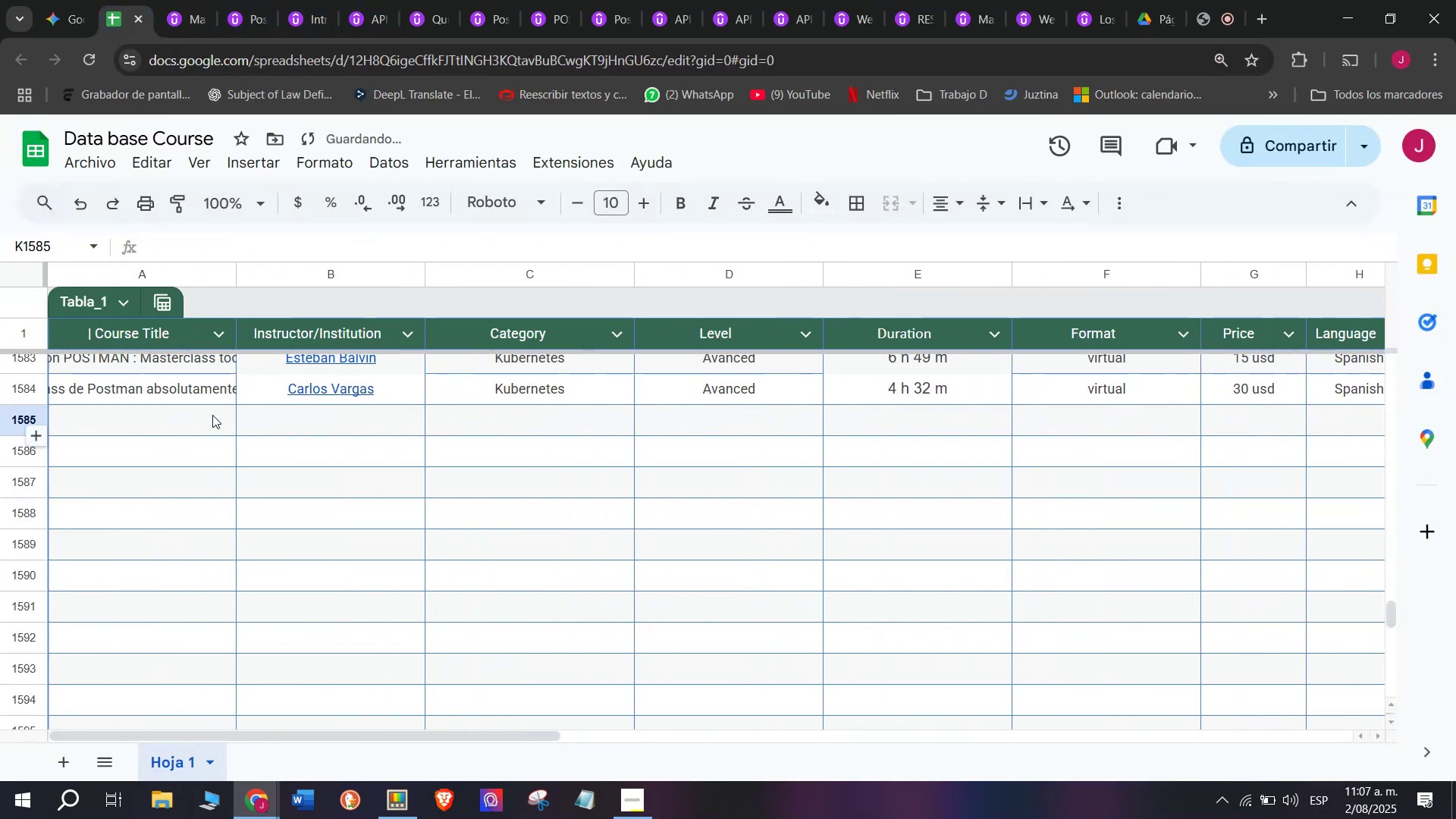 
left_click([212, 415])
 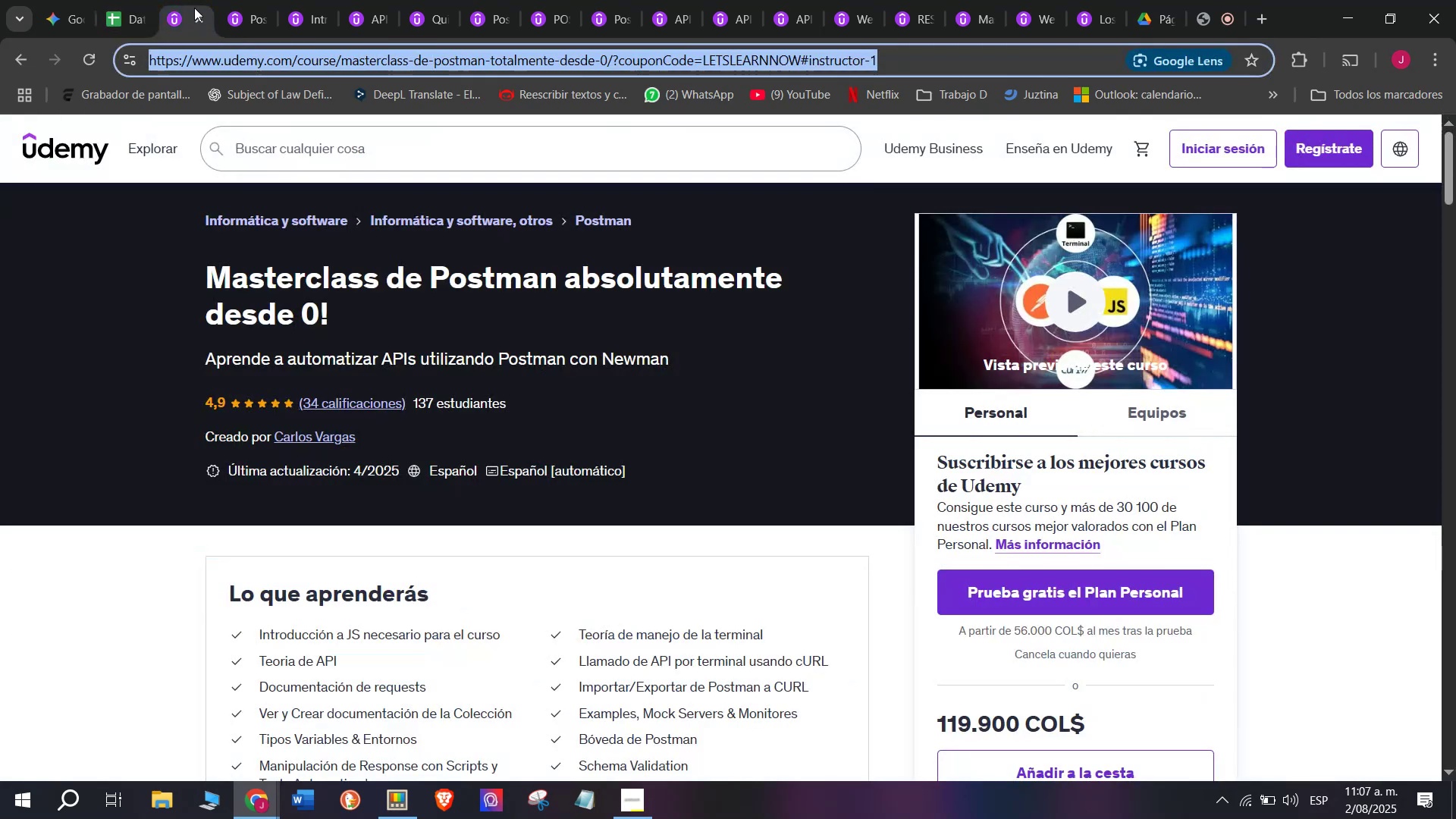 
left_click([197, 15])
 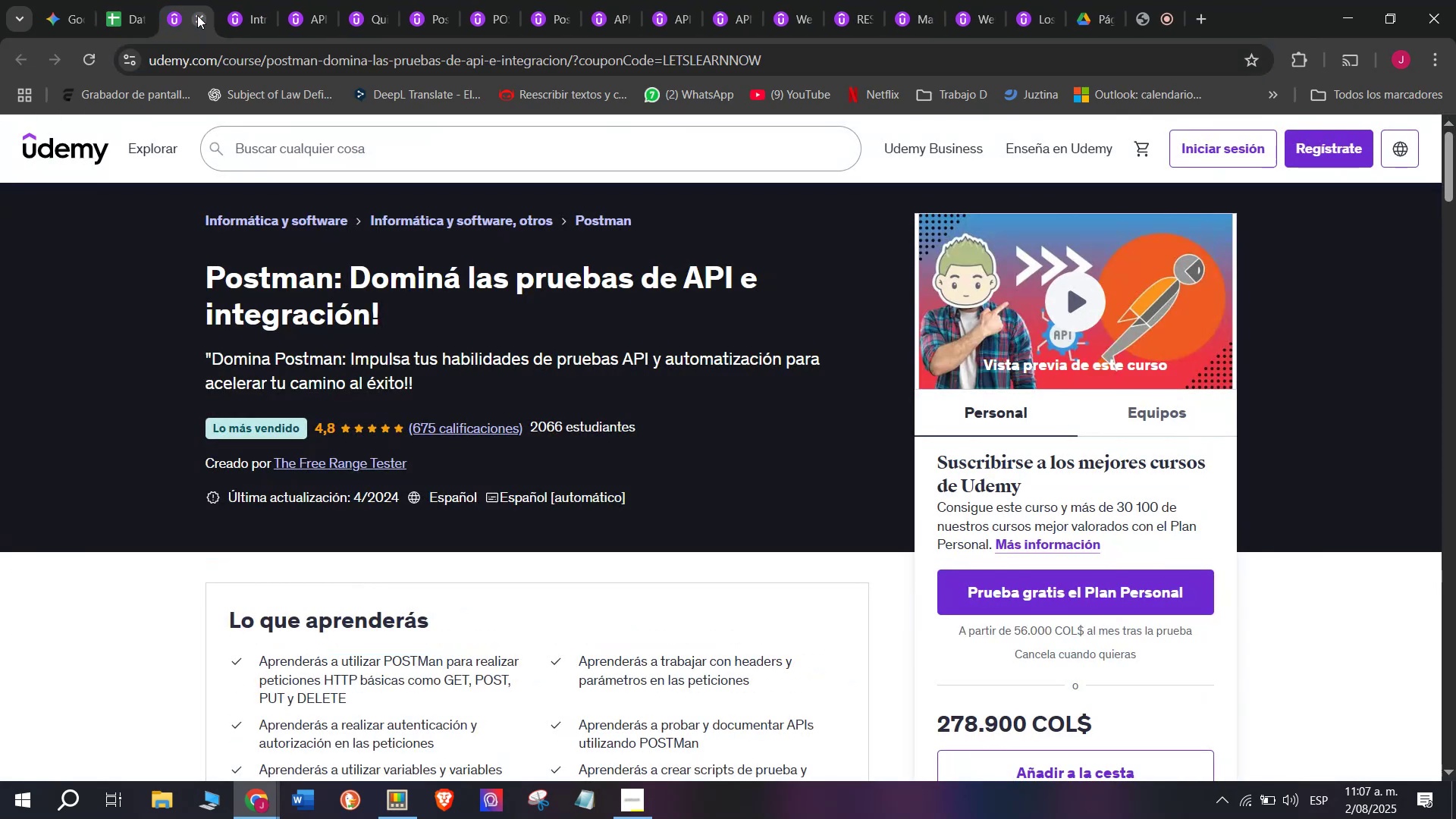 
wait(5.27)
 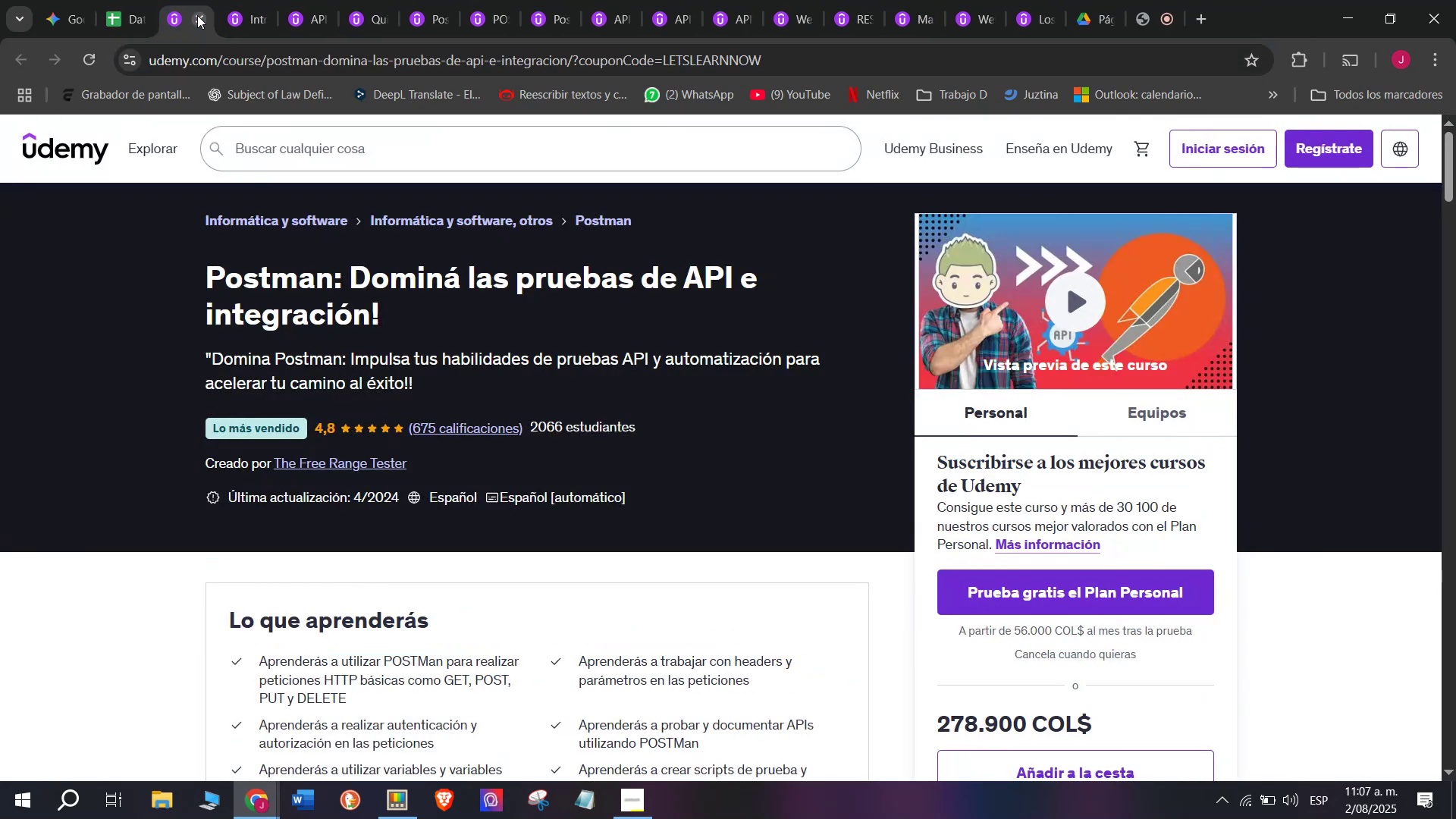 
left_click_drag(start_coordinate=[192, 256], to_coordinate=[393, 310])
 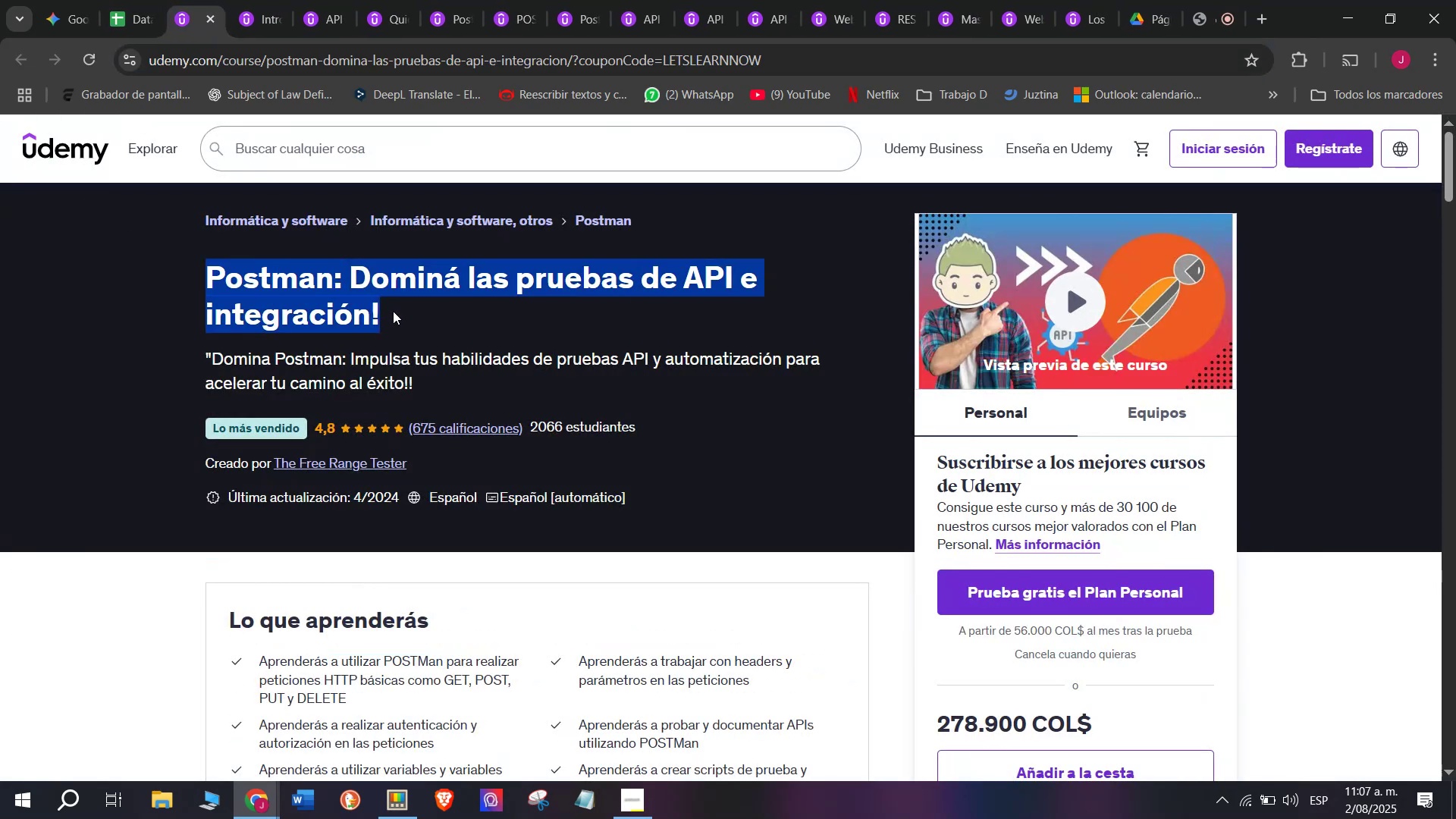 
key(Control+ControlLeft)
 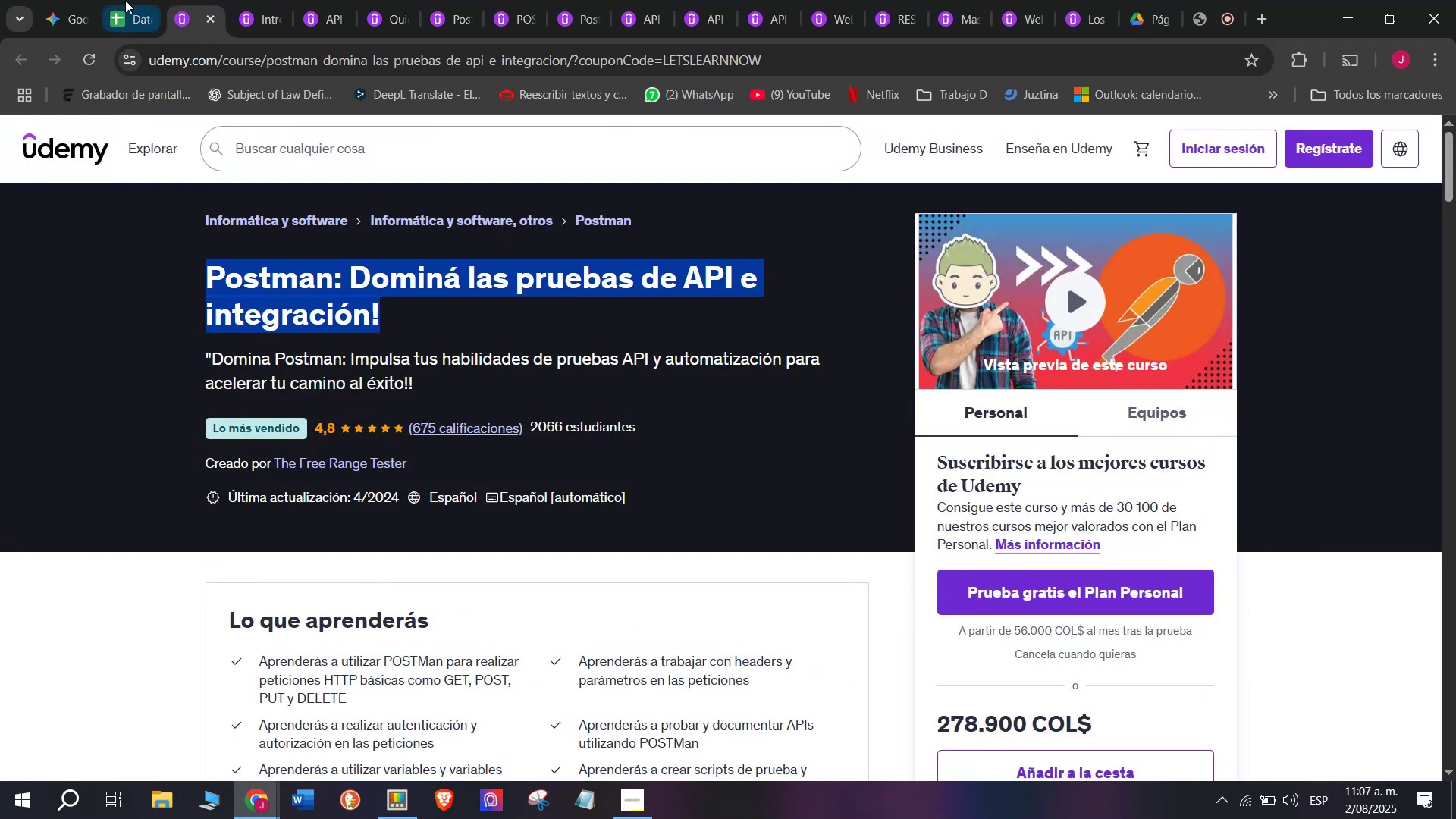 
key(Break)
 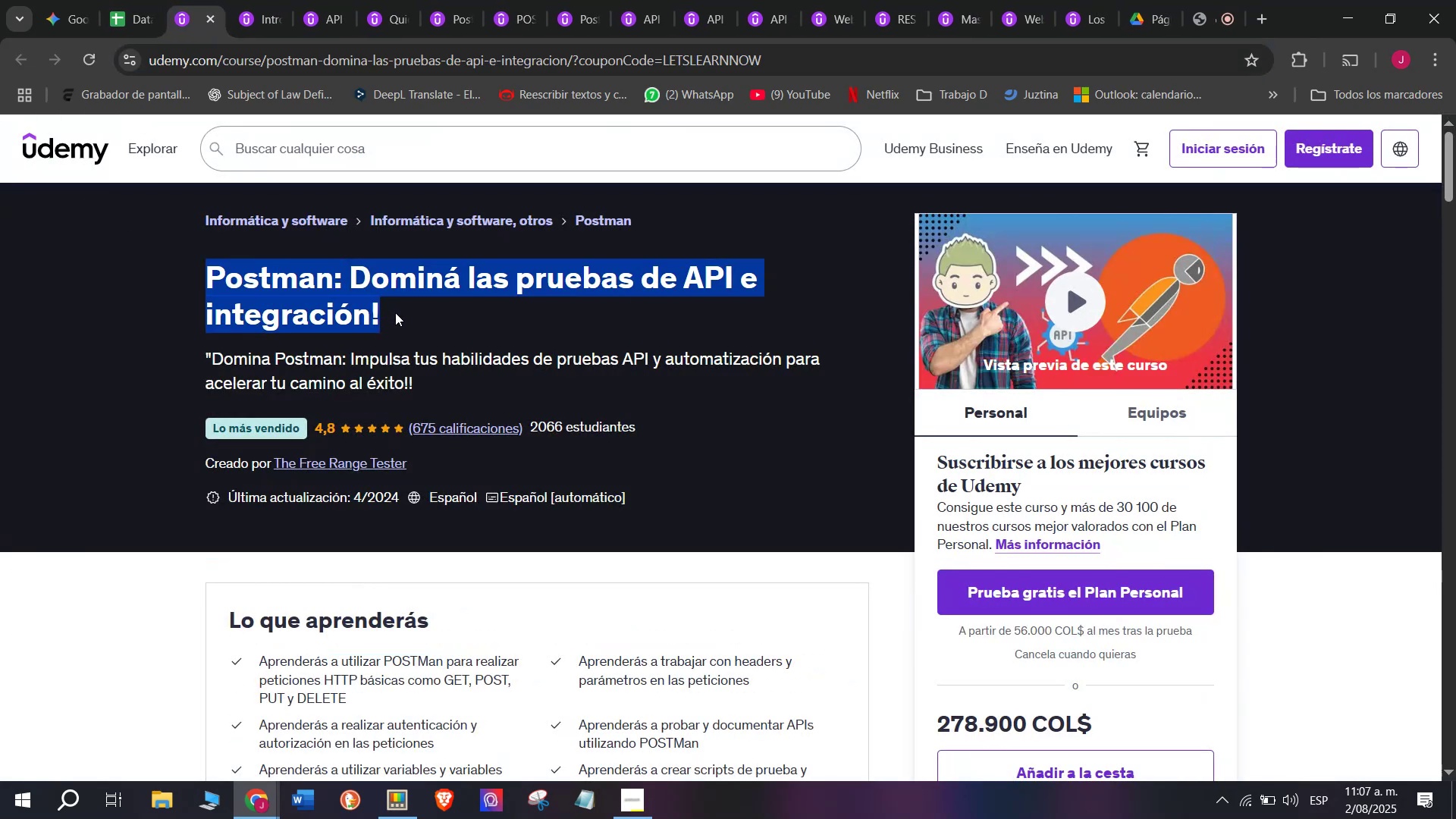 
key(Control+C)
 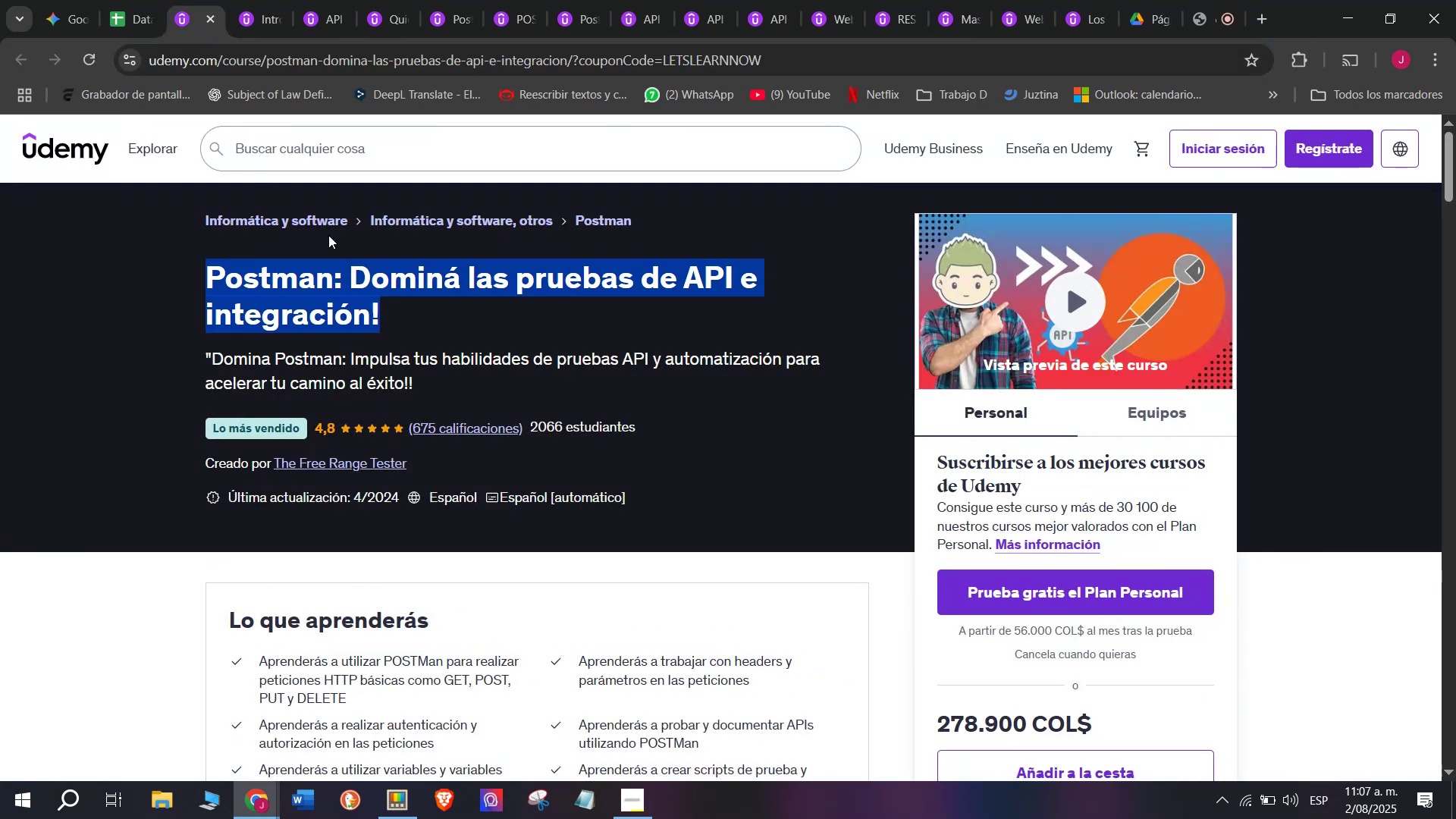 
key(Break)
 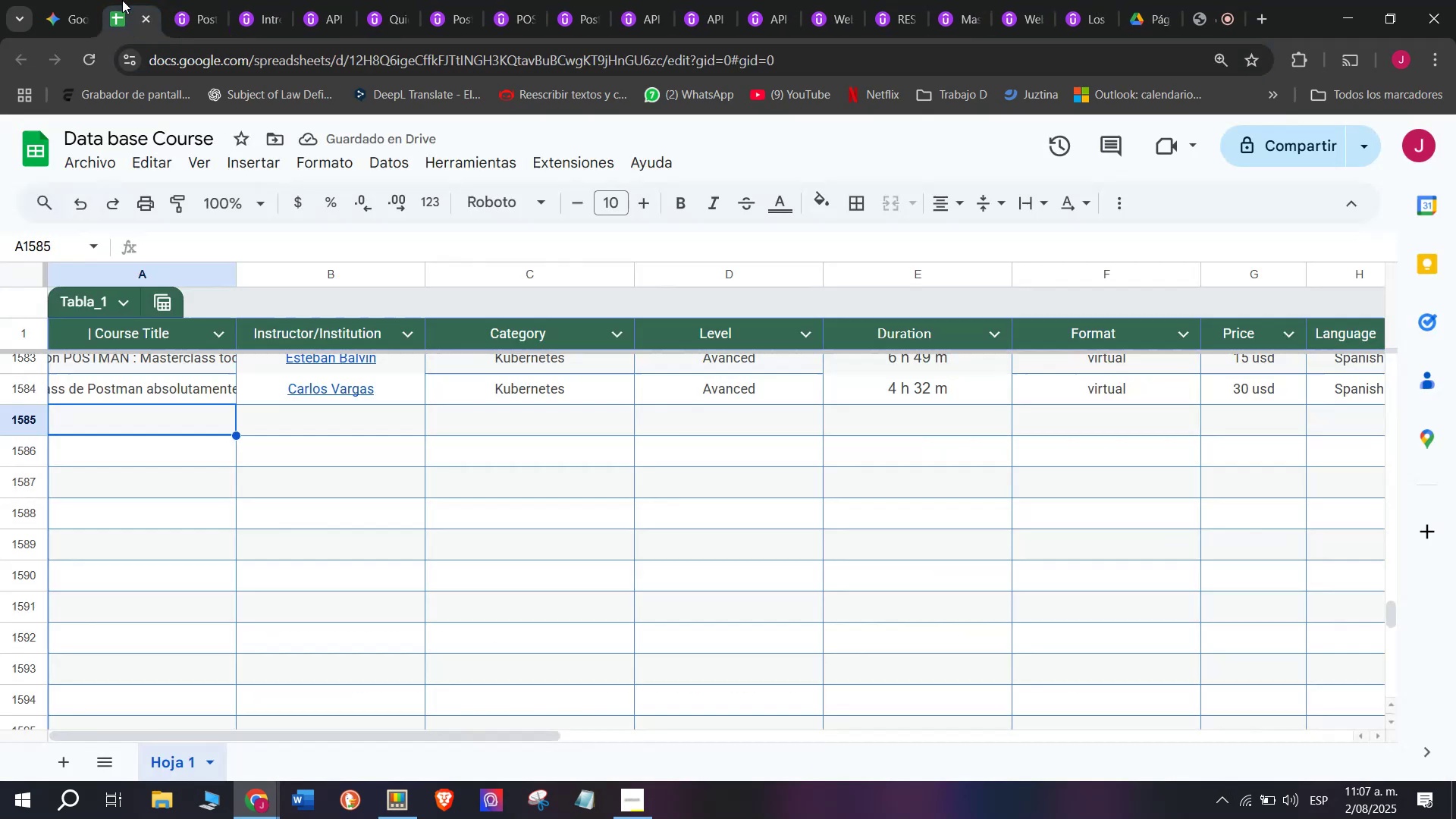 
key(Control+ControlLeft)
 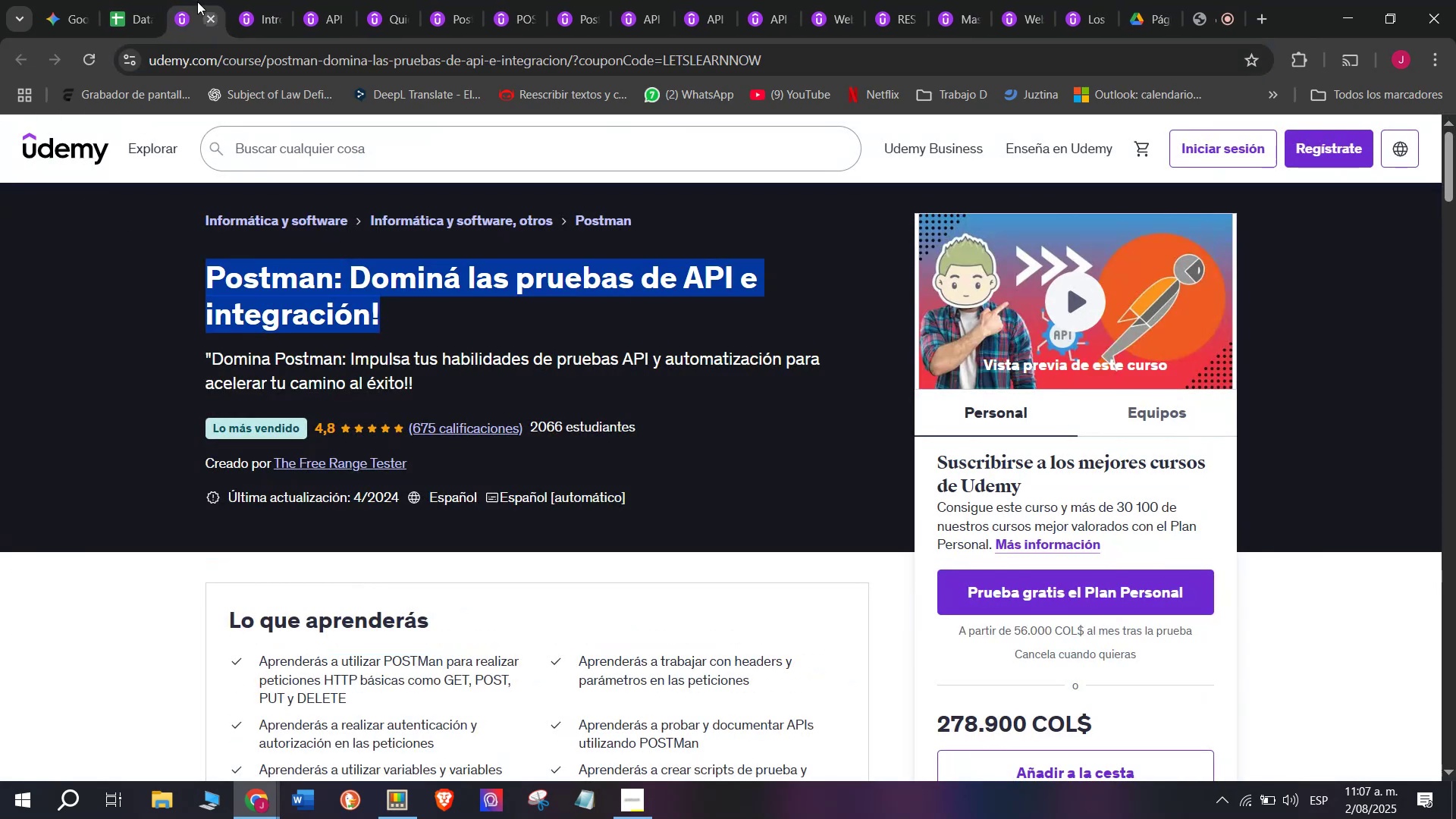 
key(Control+C)
 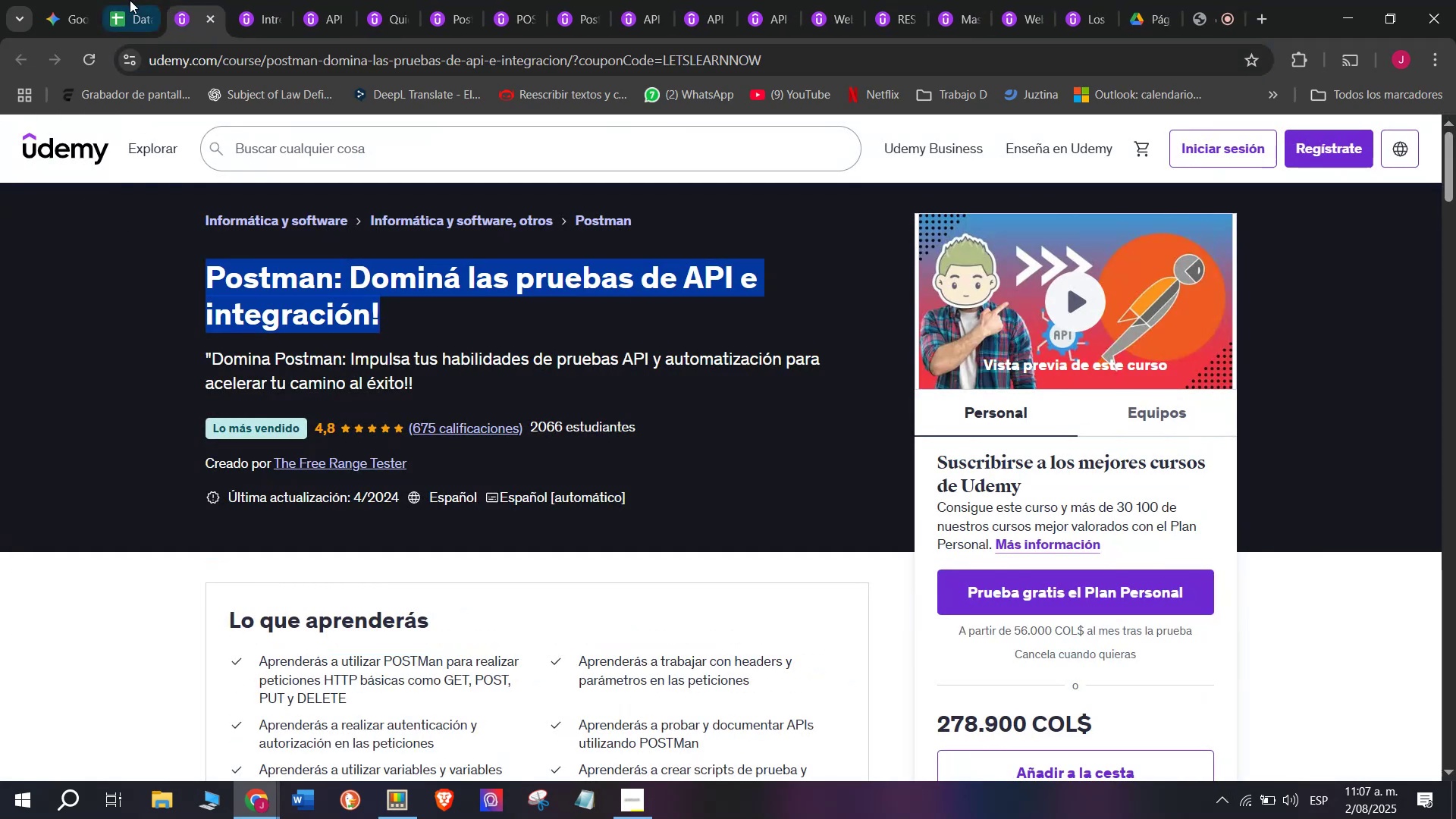 
left_click([122, 0])
 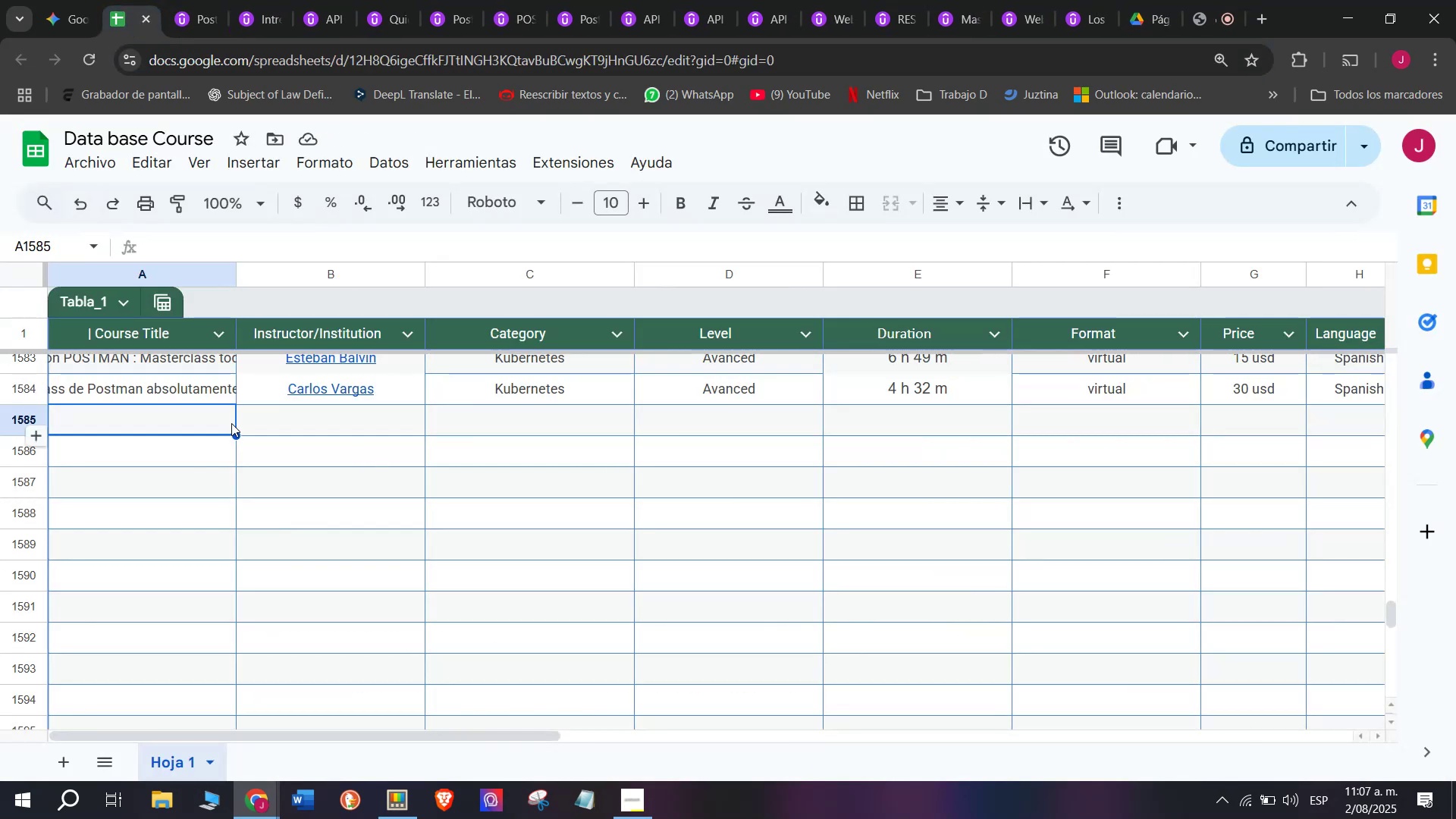 
left_click([212, 422])
 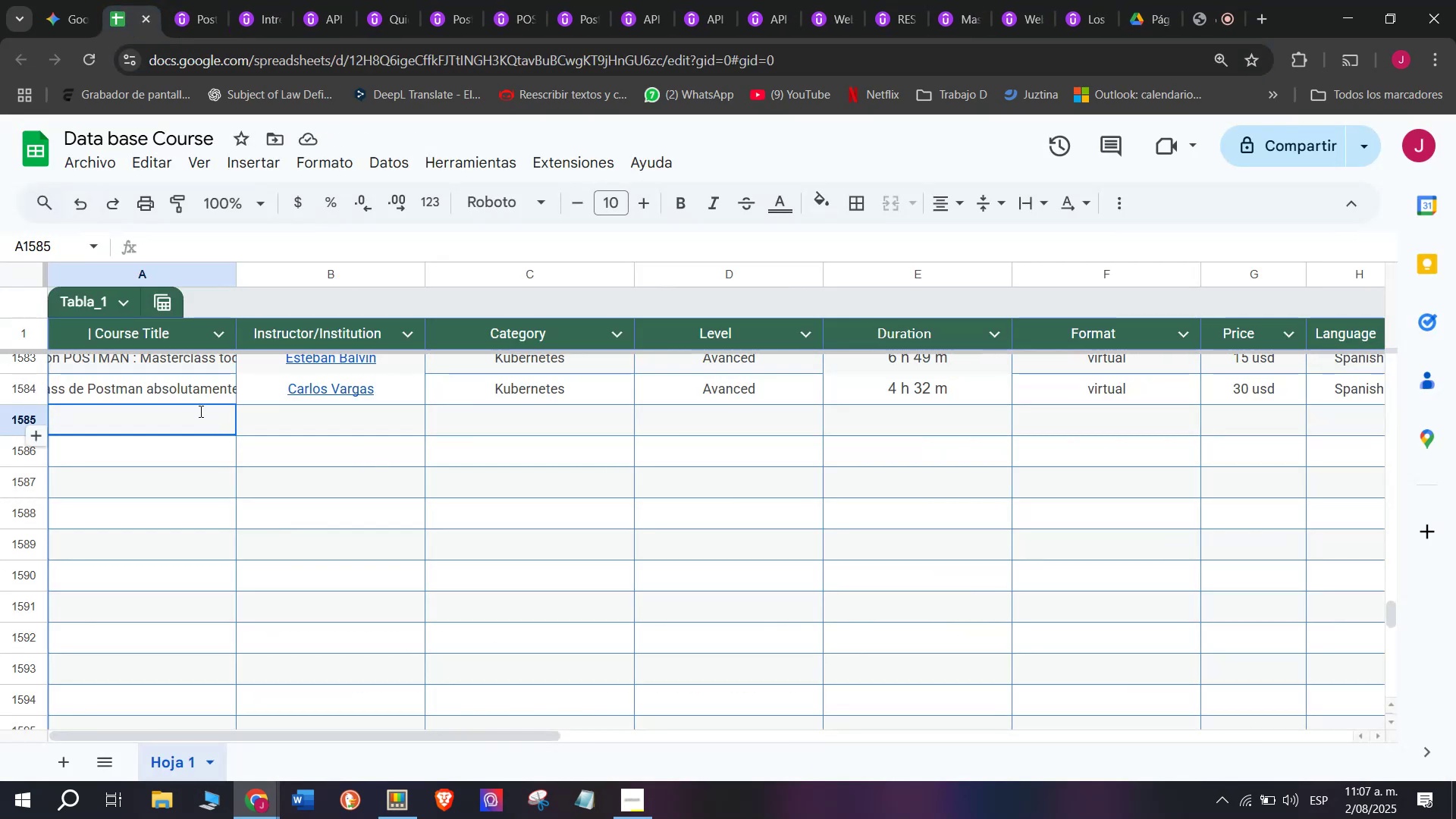 
key(Z)
 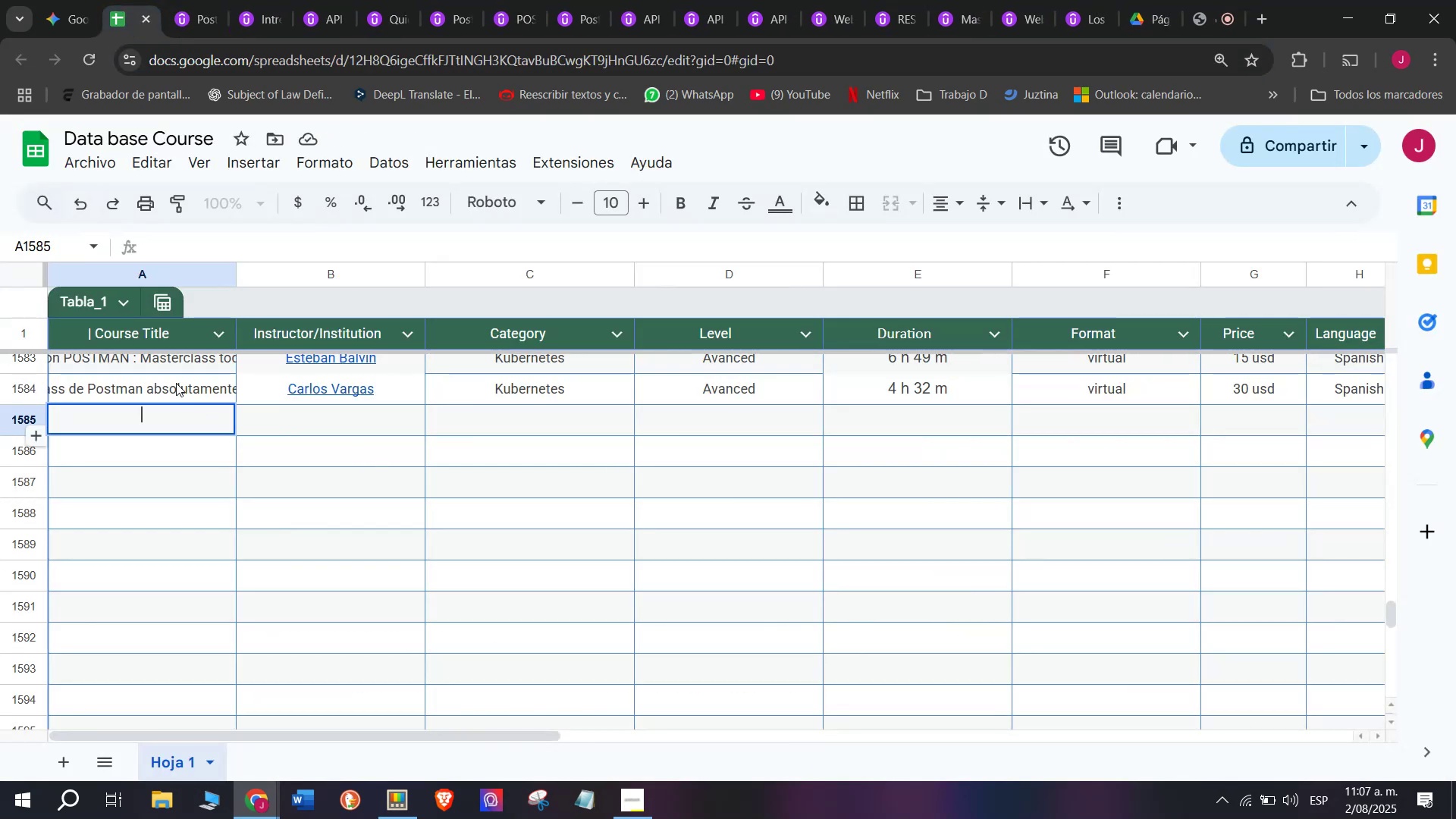 
key(Control+ControlLeft)
 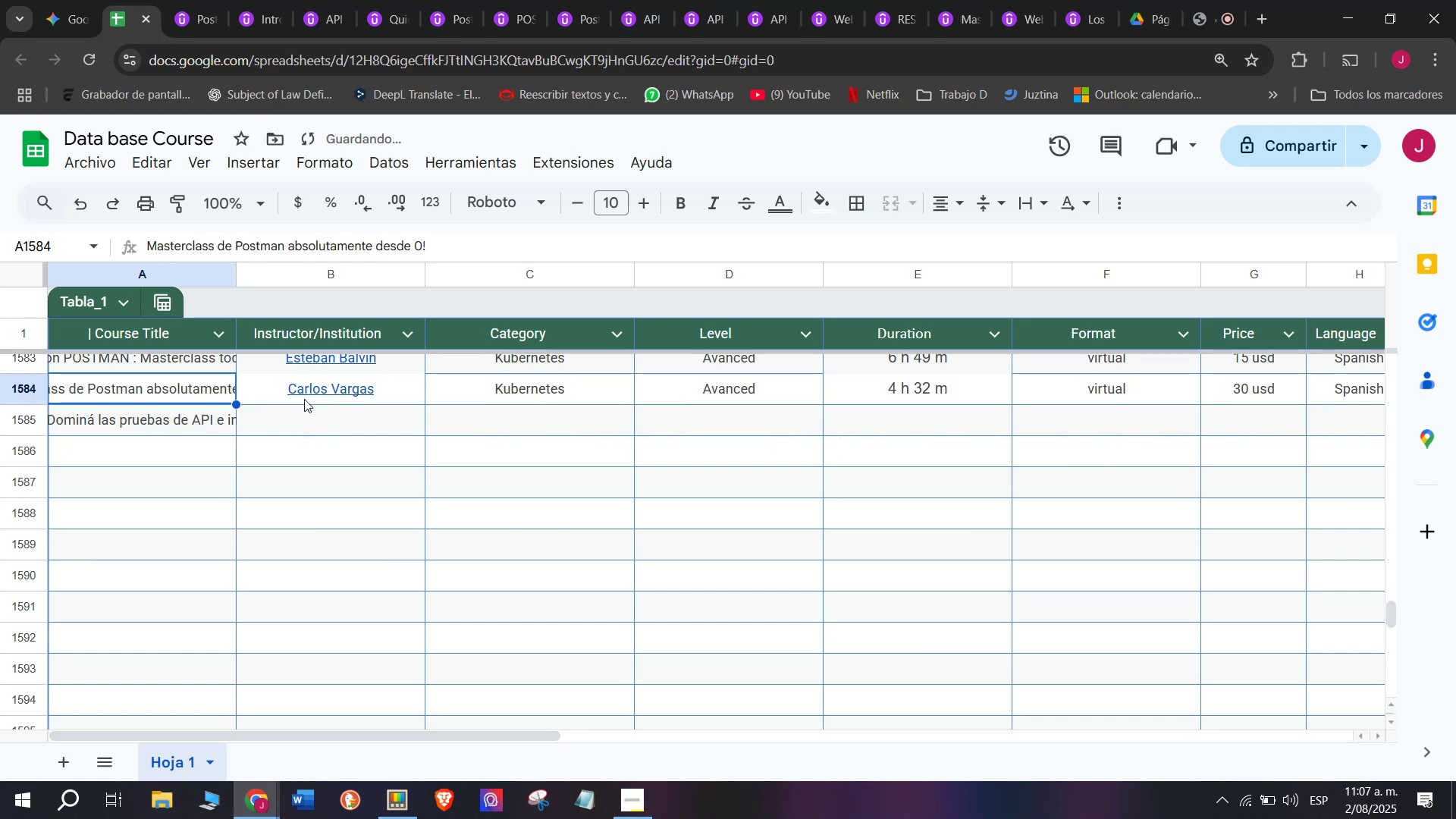 
key(Control+V)
 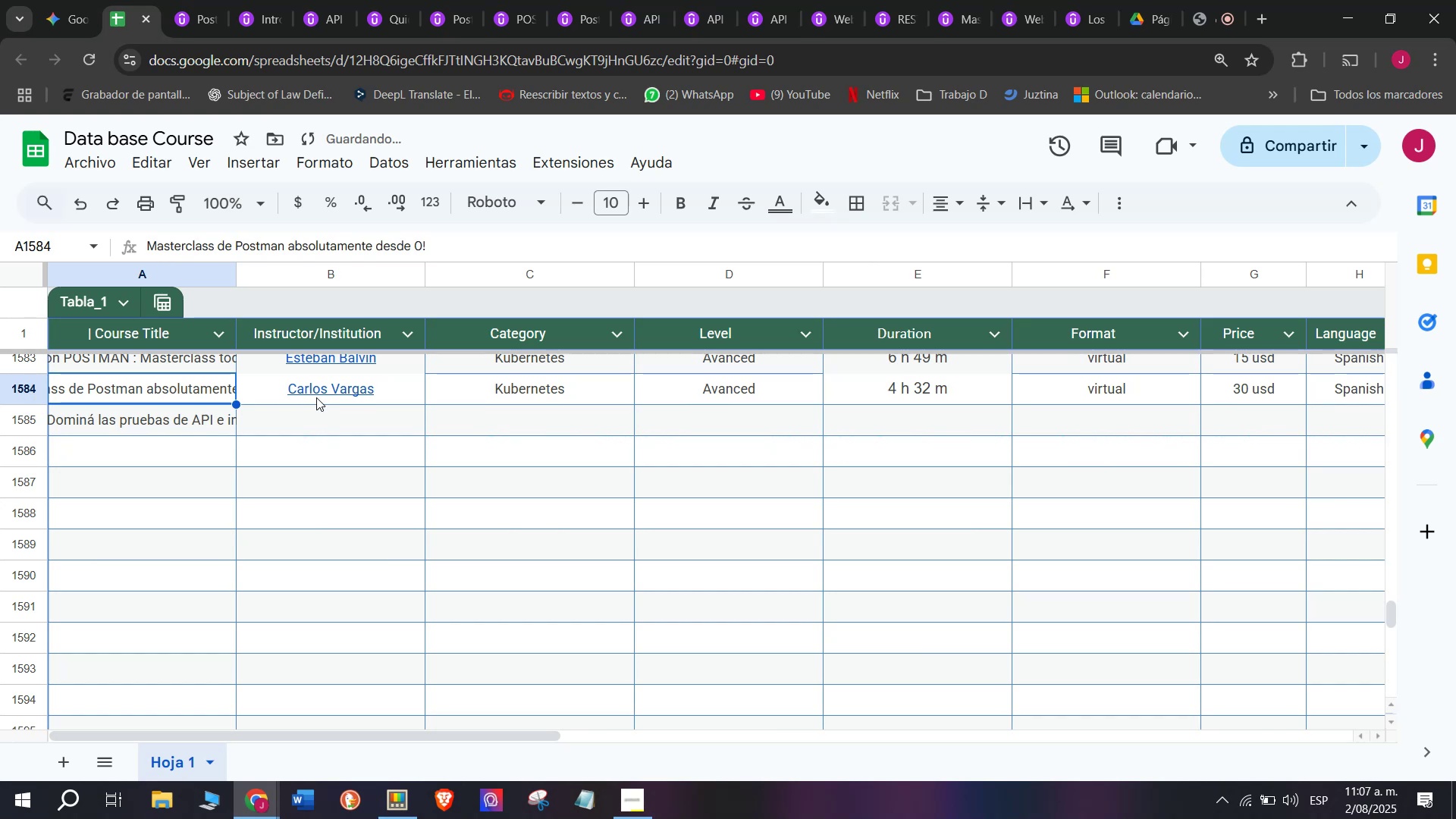 
double_click([319, 396])
 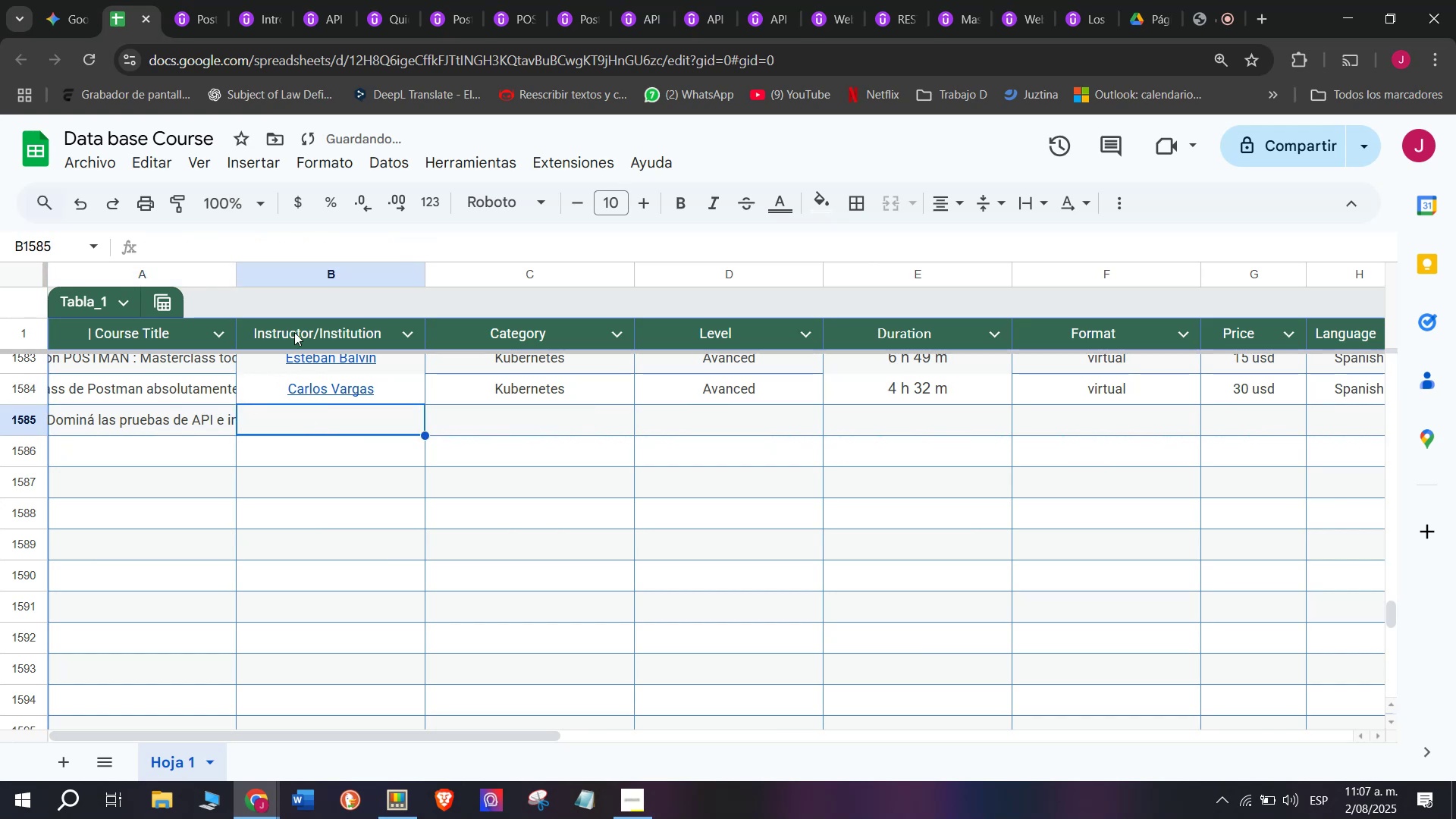 
left_click([171, 0])
 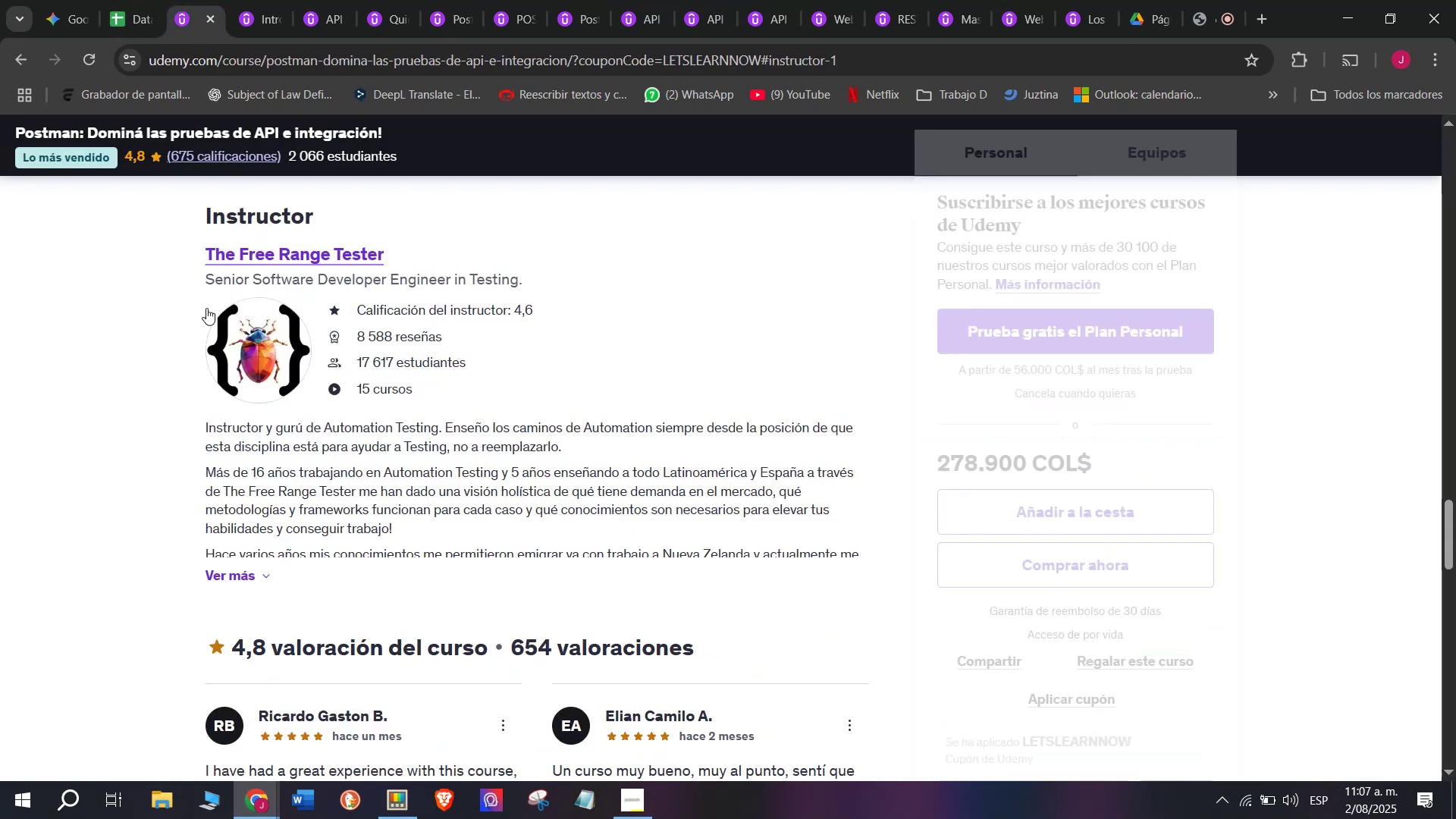 
left_click_drag(start_coordinate=[165, 262], to_coordinate=[431, 256])
 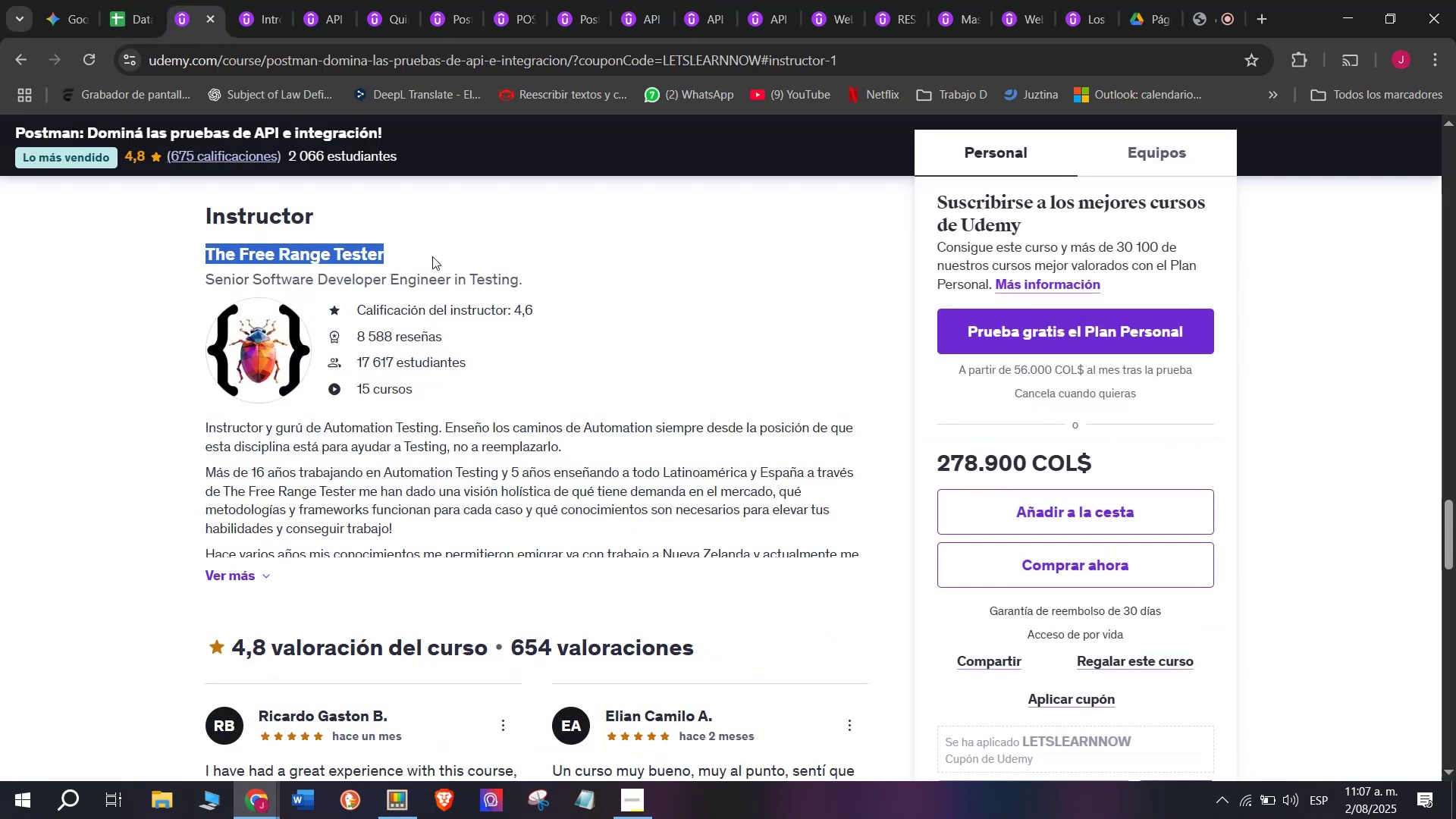 
key(Break)
 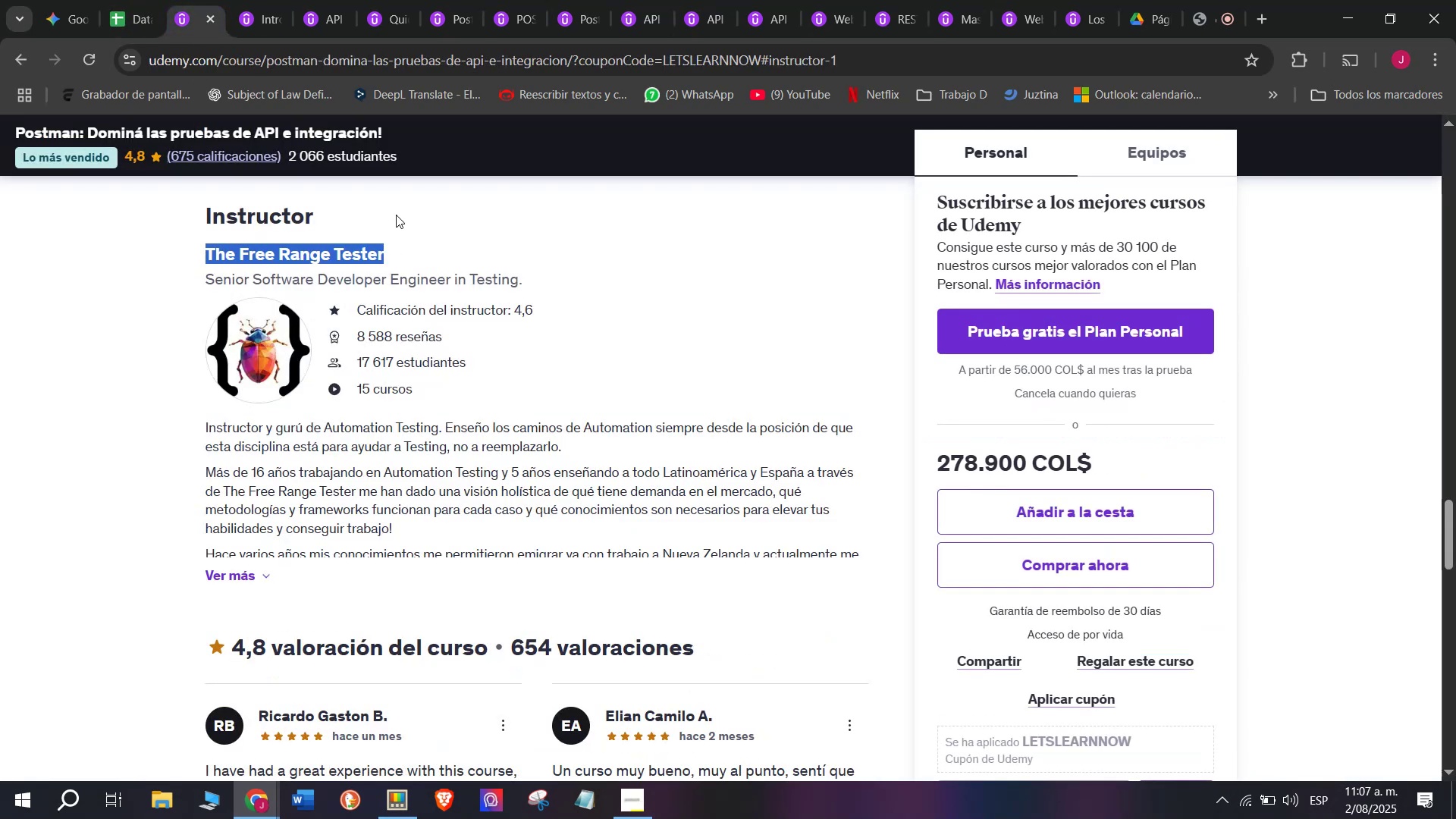 
key(Control+ControlLeft)
 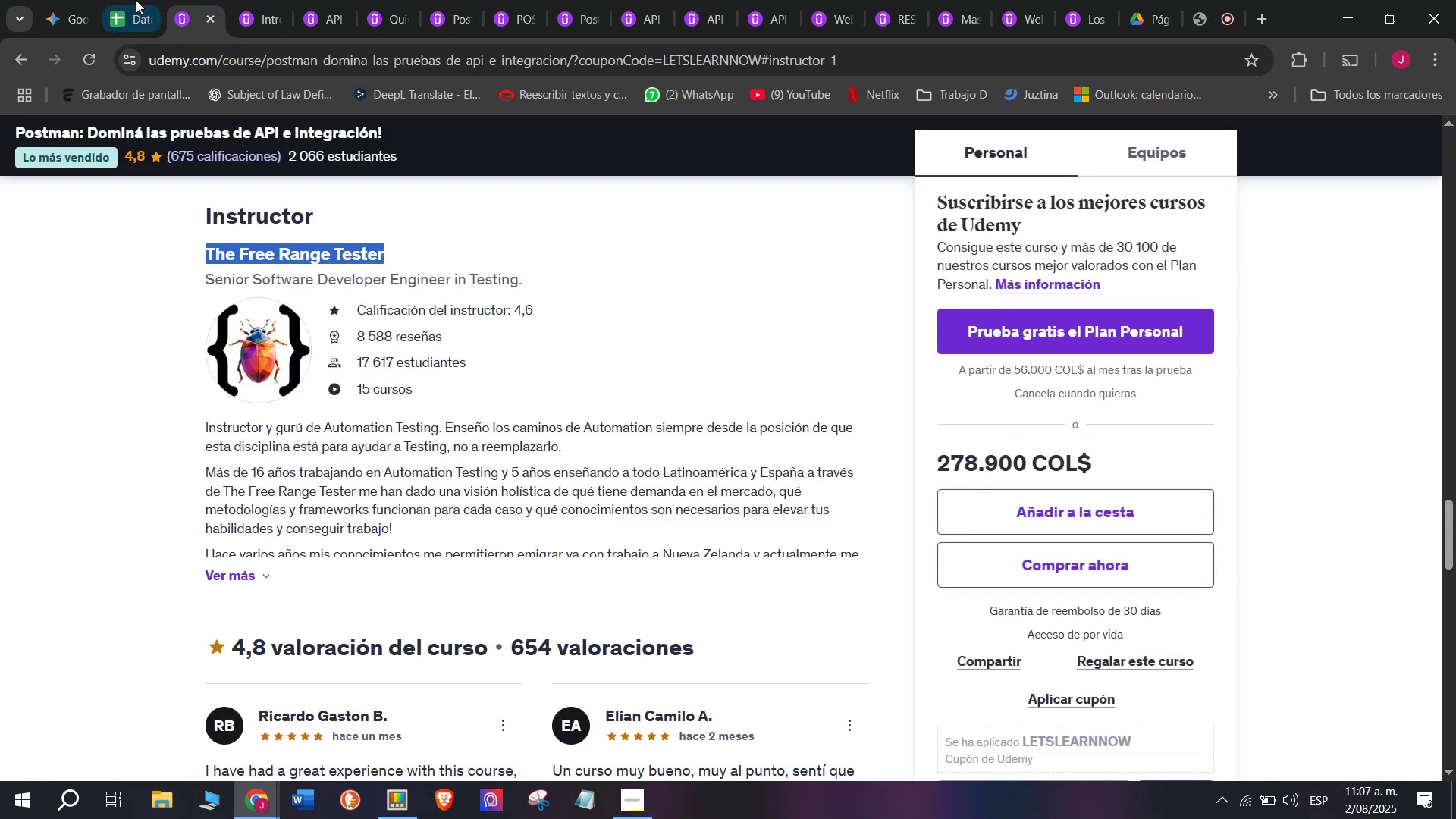 
key(Control+C)
 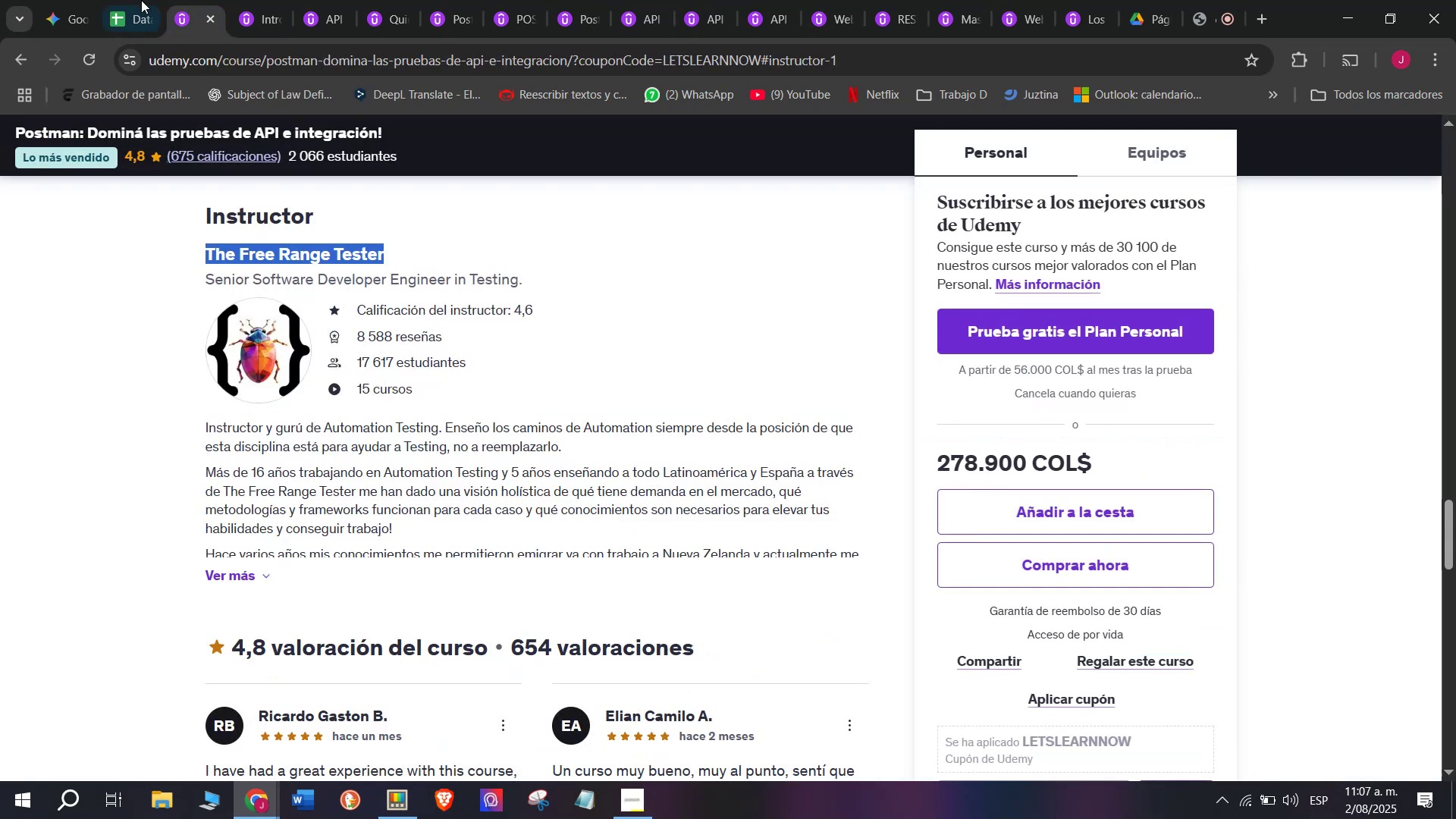 
left_click([133, 0])
 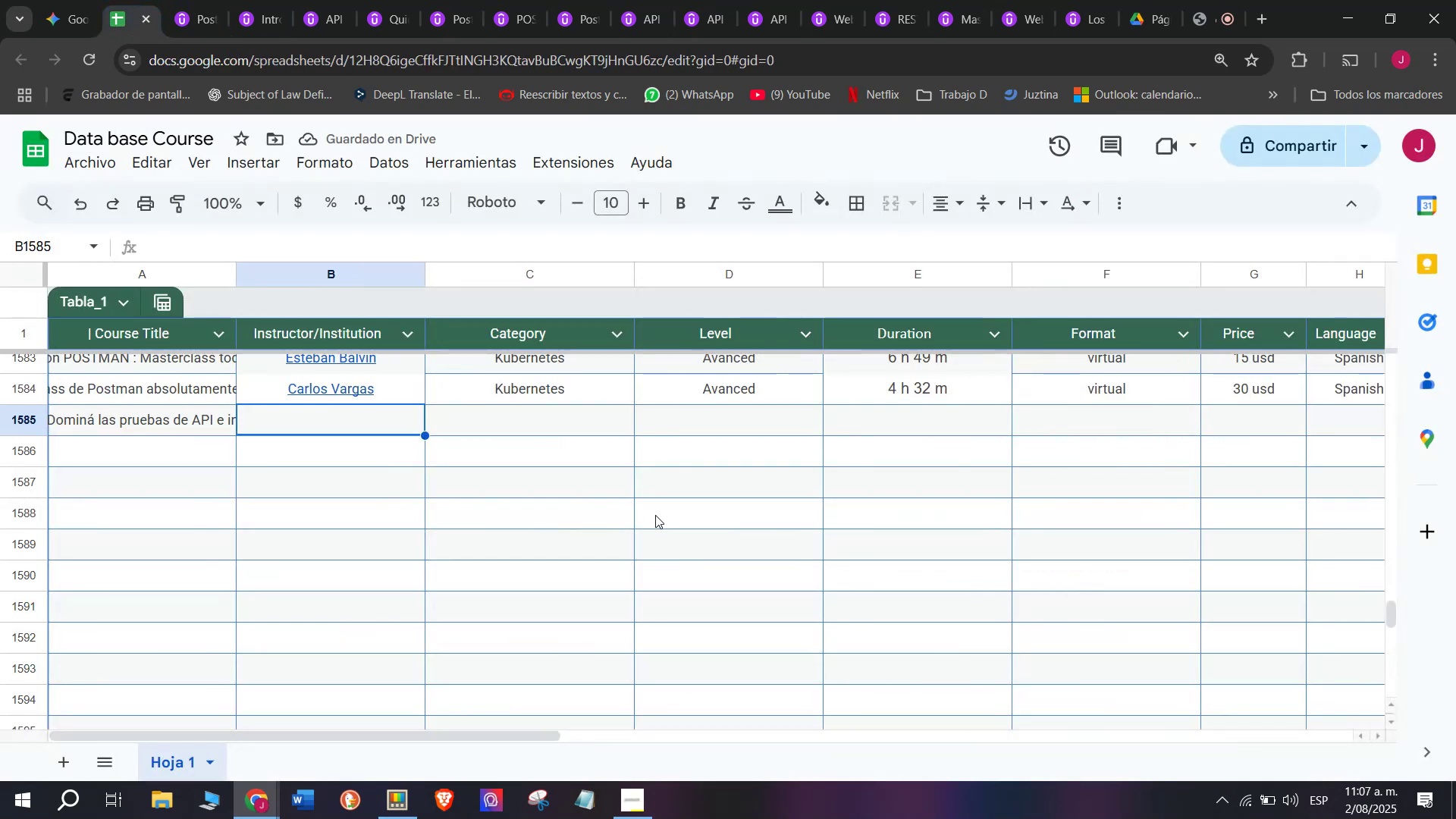 
key(Control+ControlLeft)
 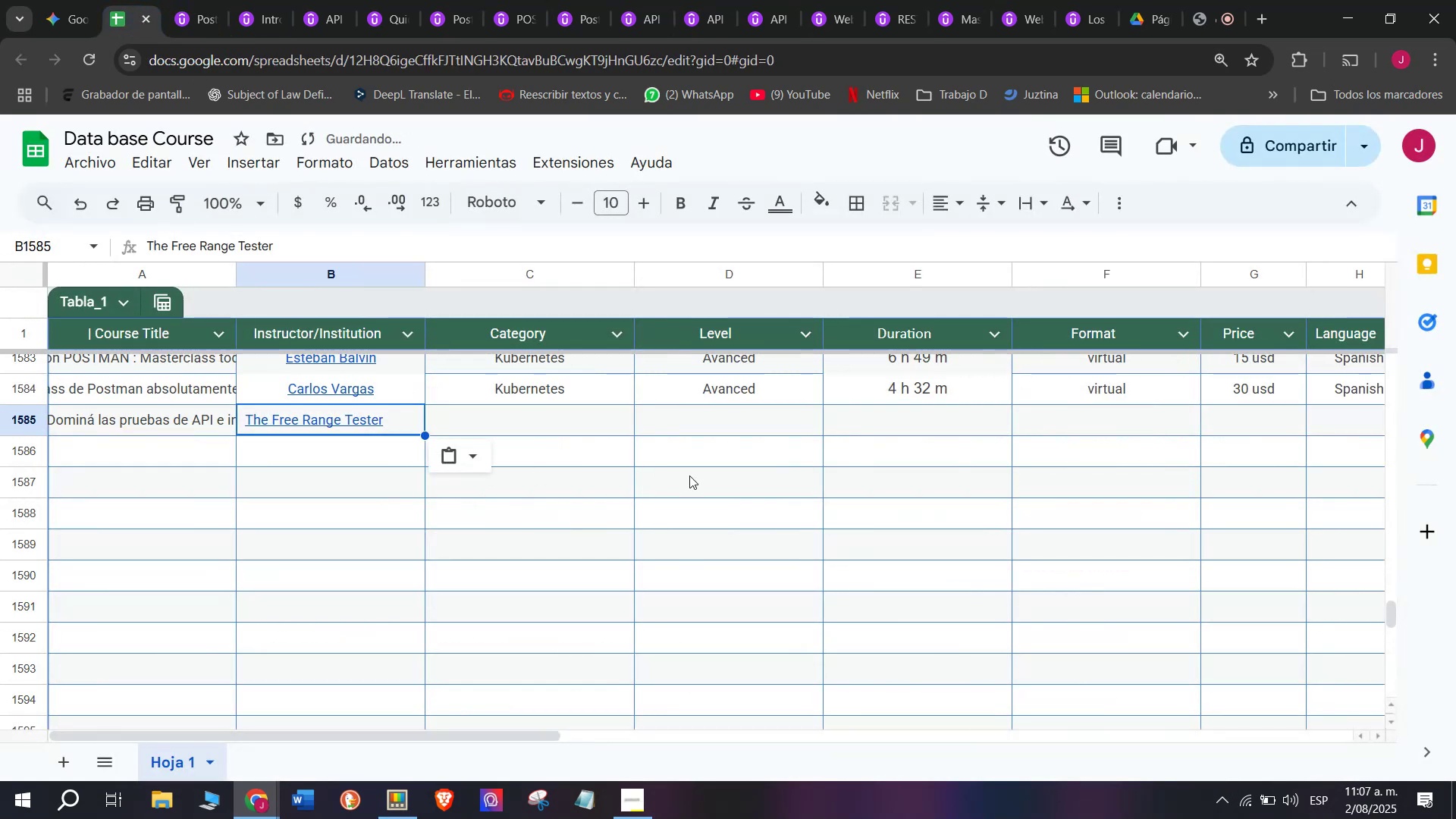 
key(Z)
 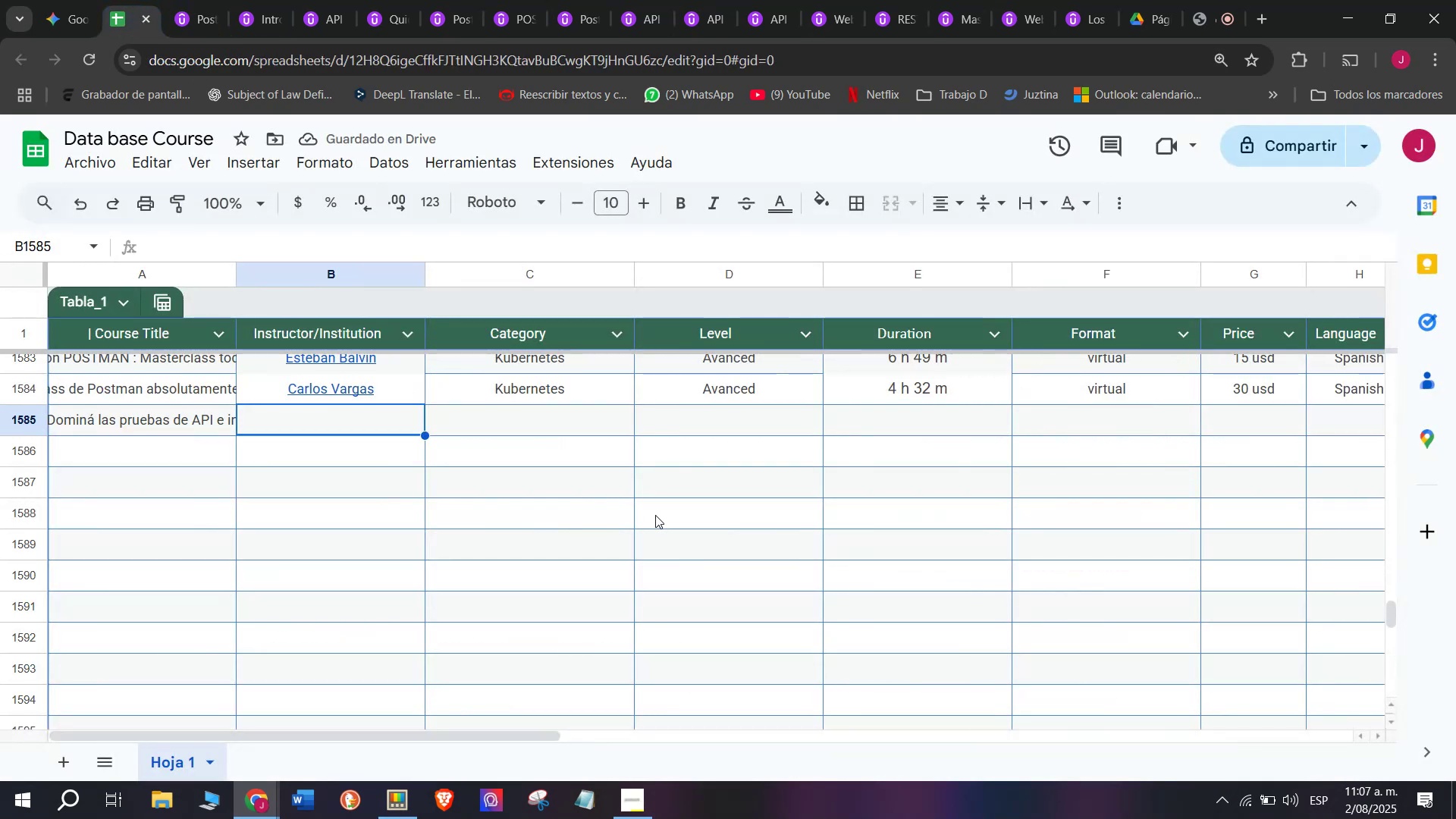 
key(Control+V)
 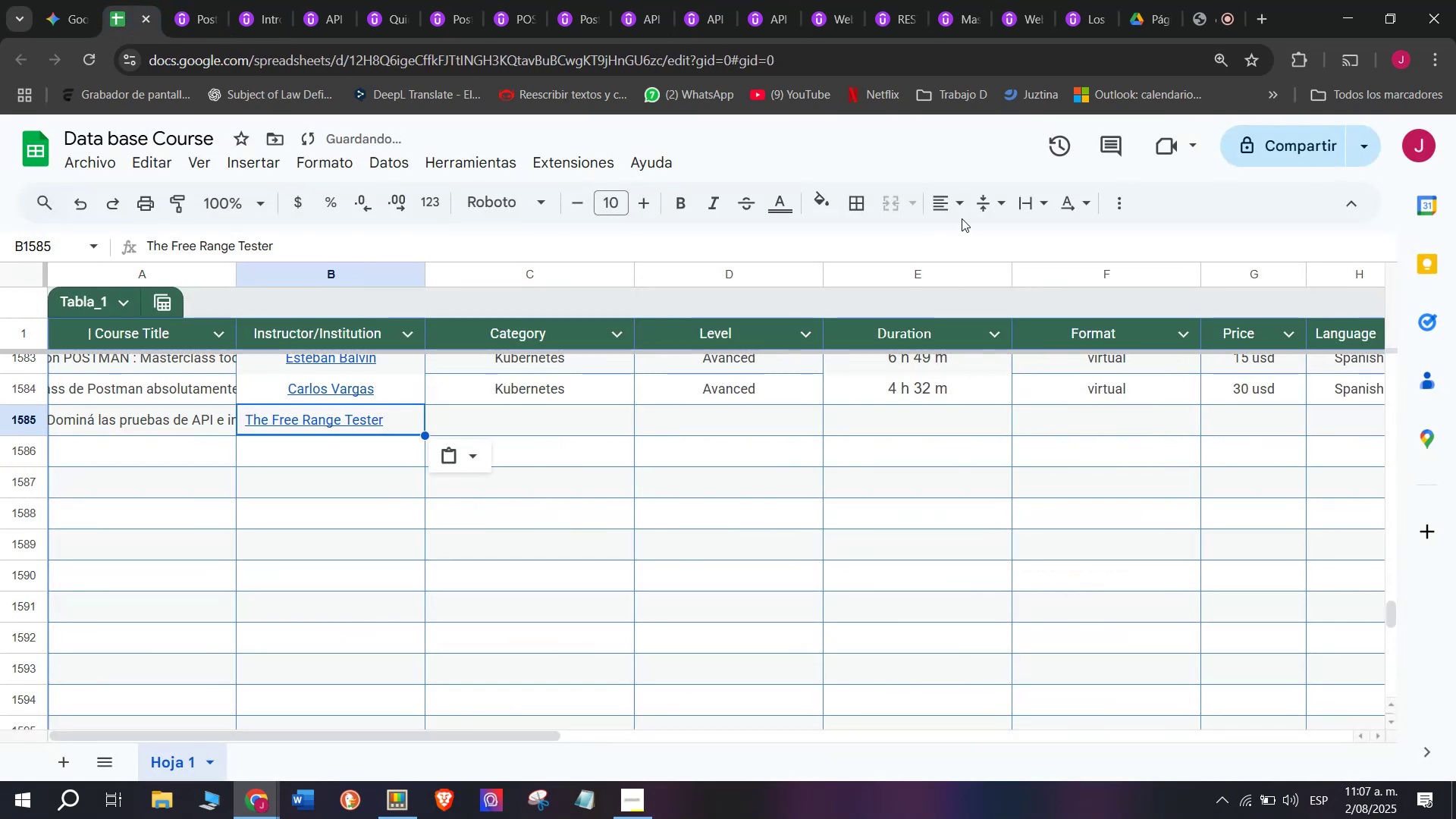 
double_click([962, 202])
 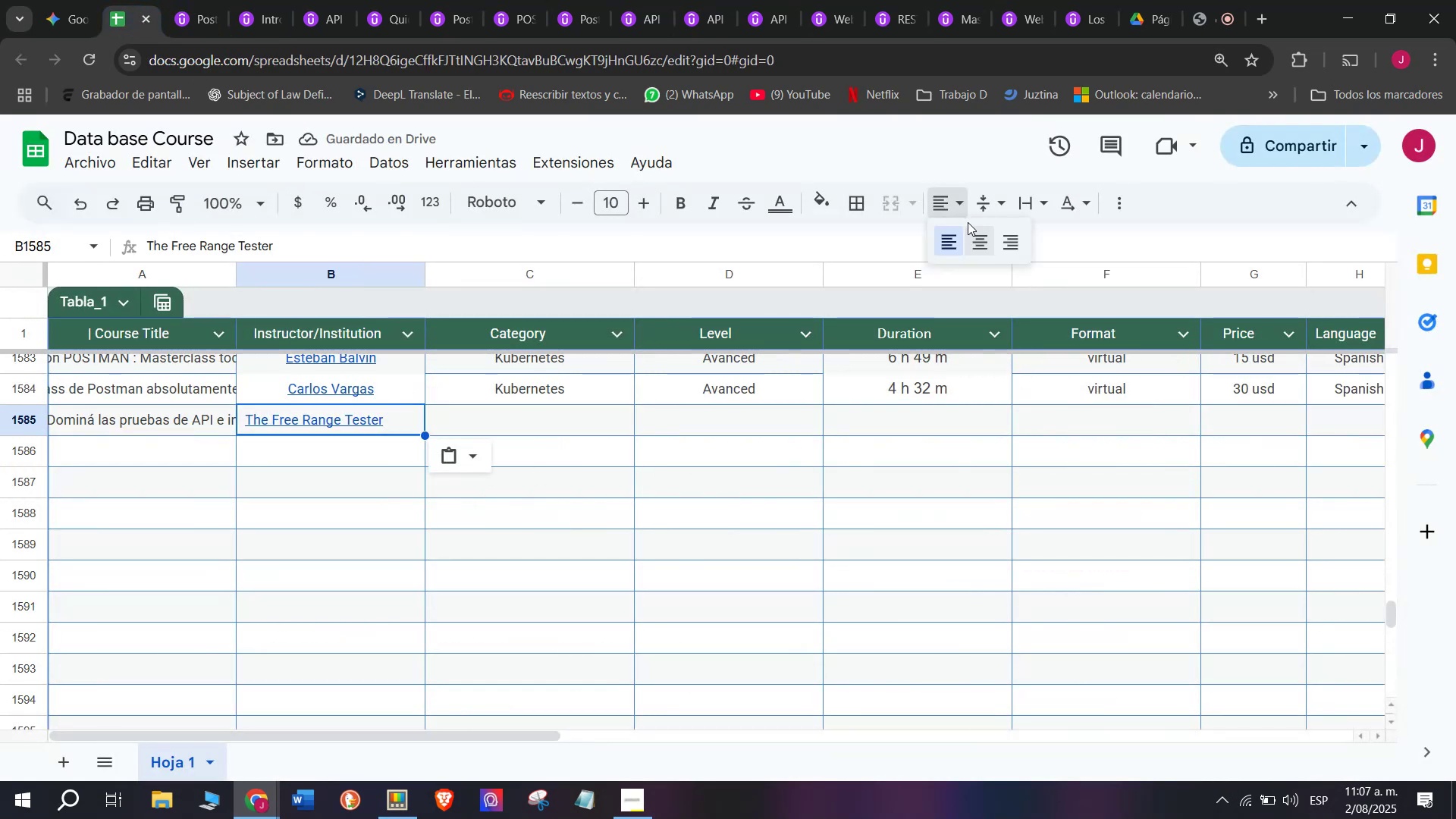 
left_click([985, 245])
 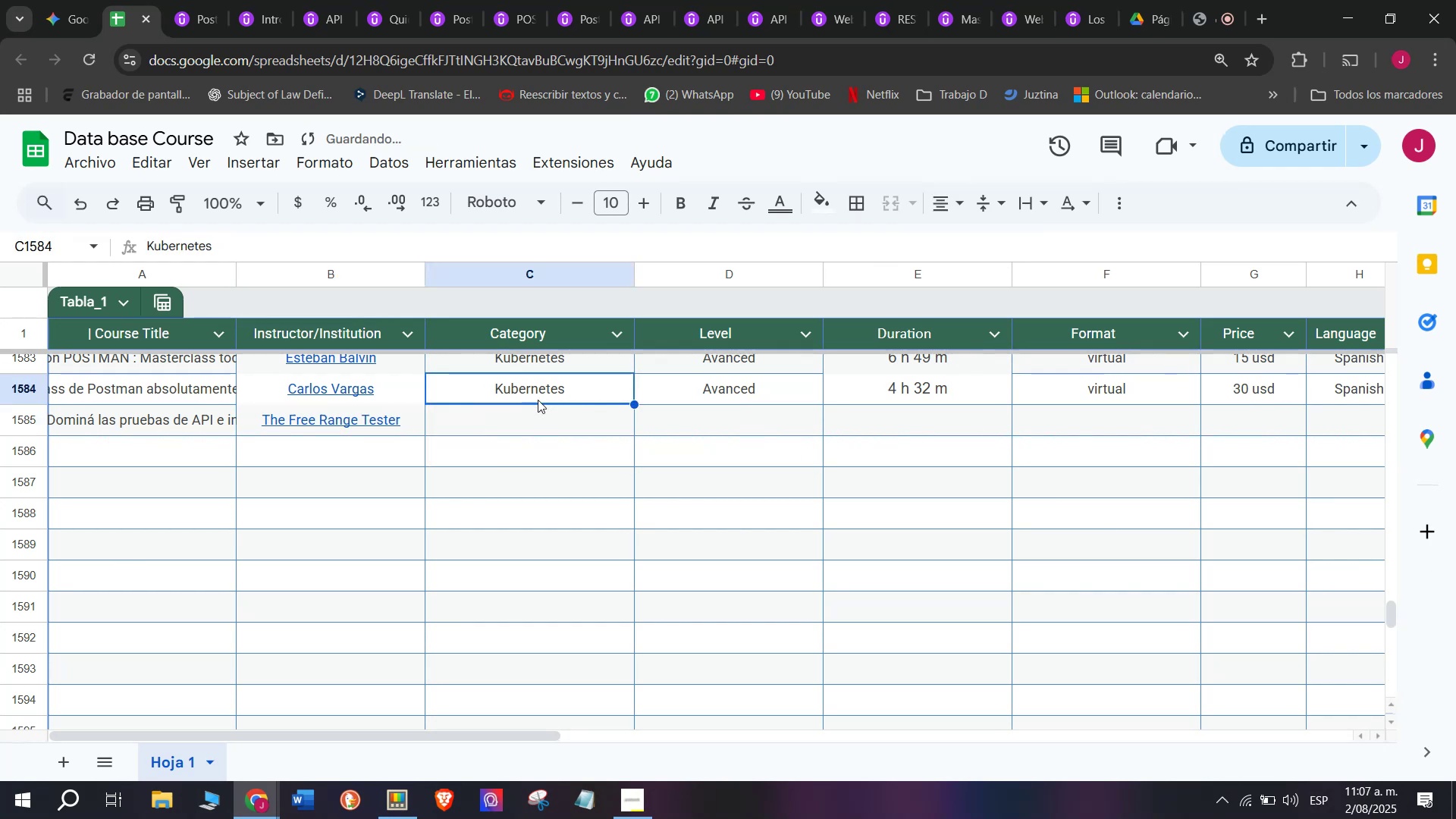 
key(Break)
 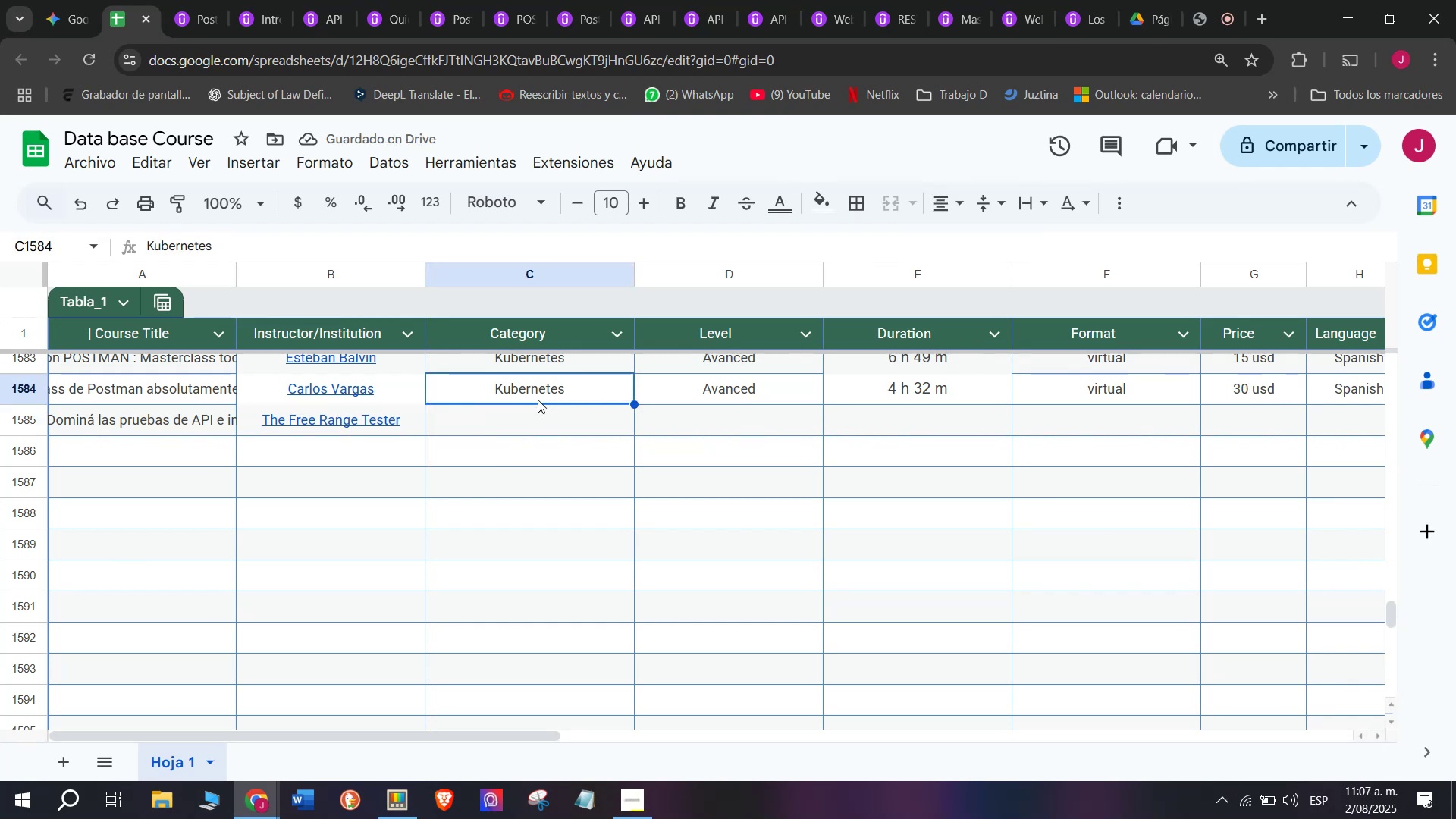 
key(Control+ControlLeft)
 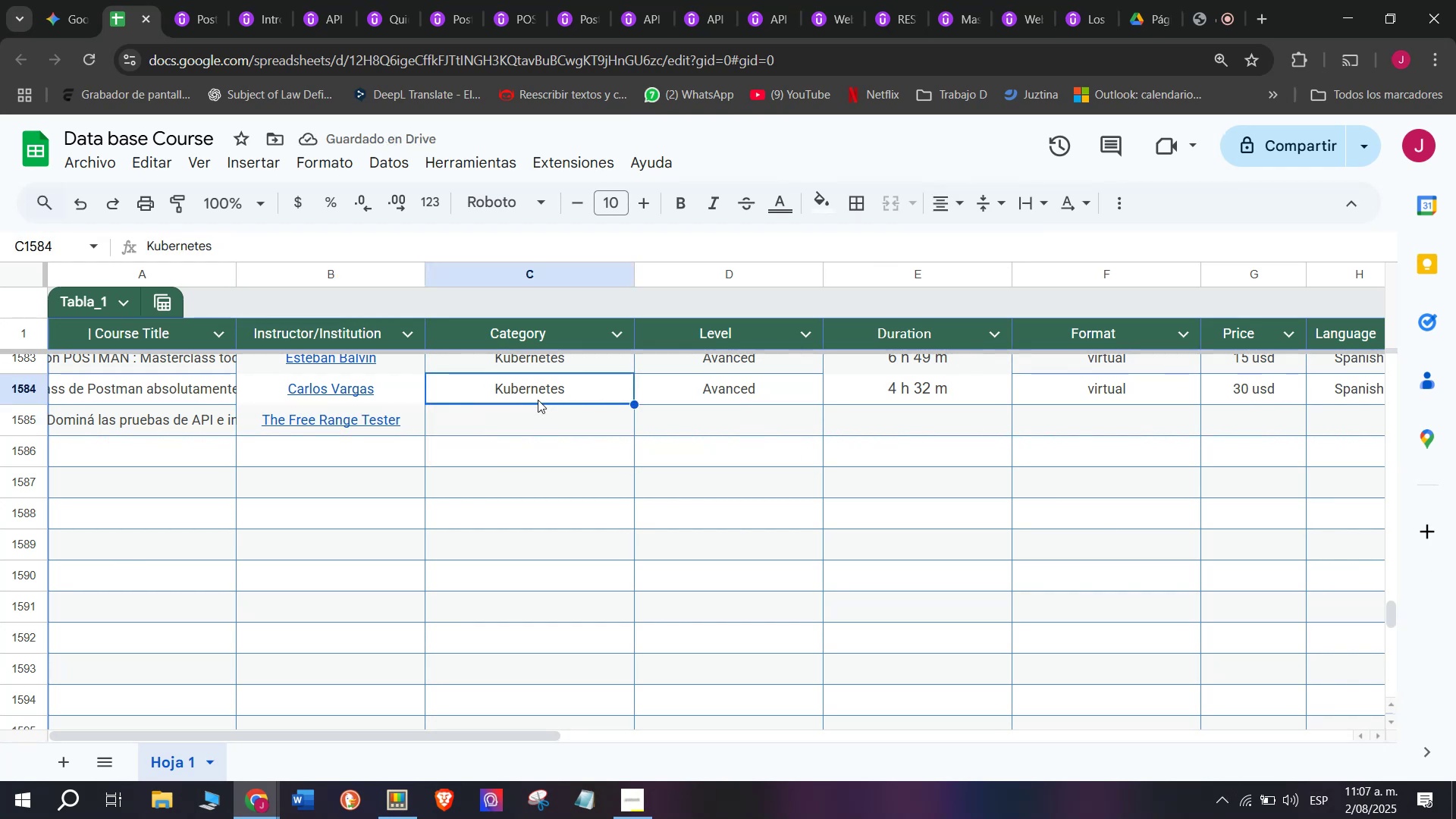 
key(Control+C)
 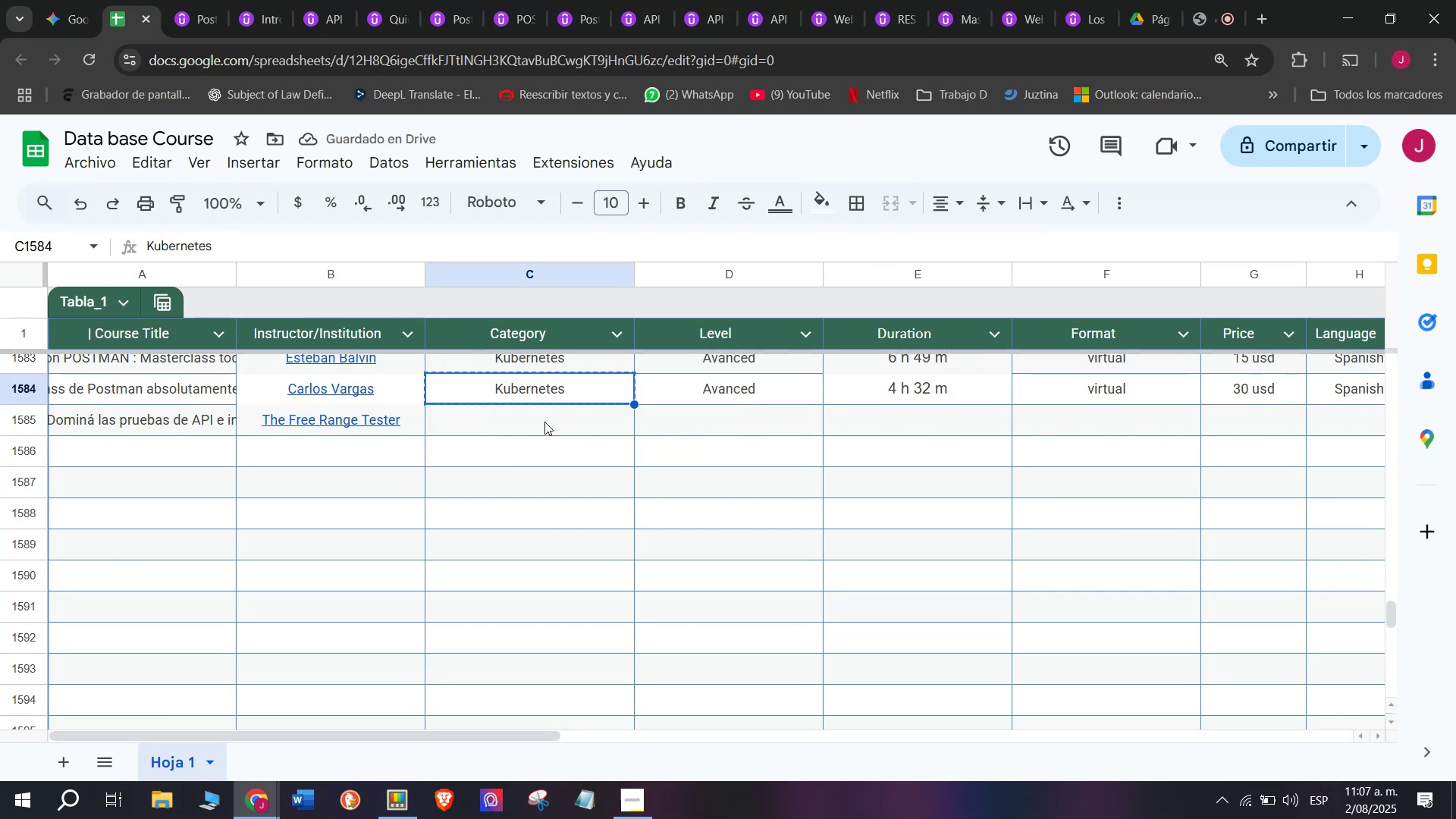 
left_click([544, 419])
 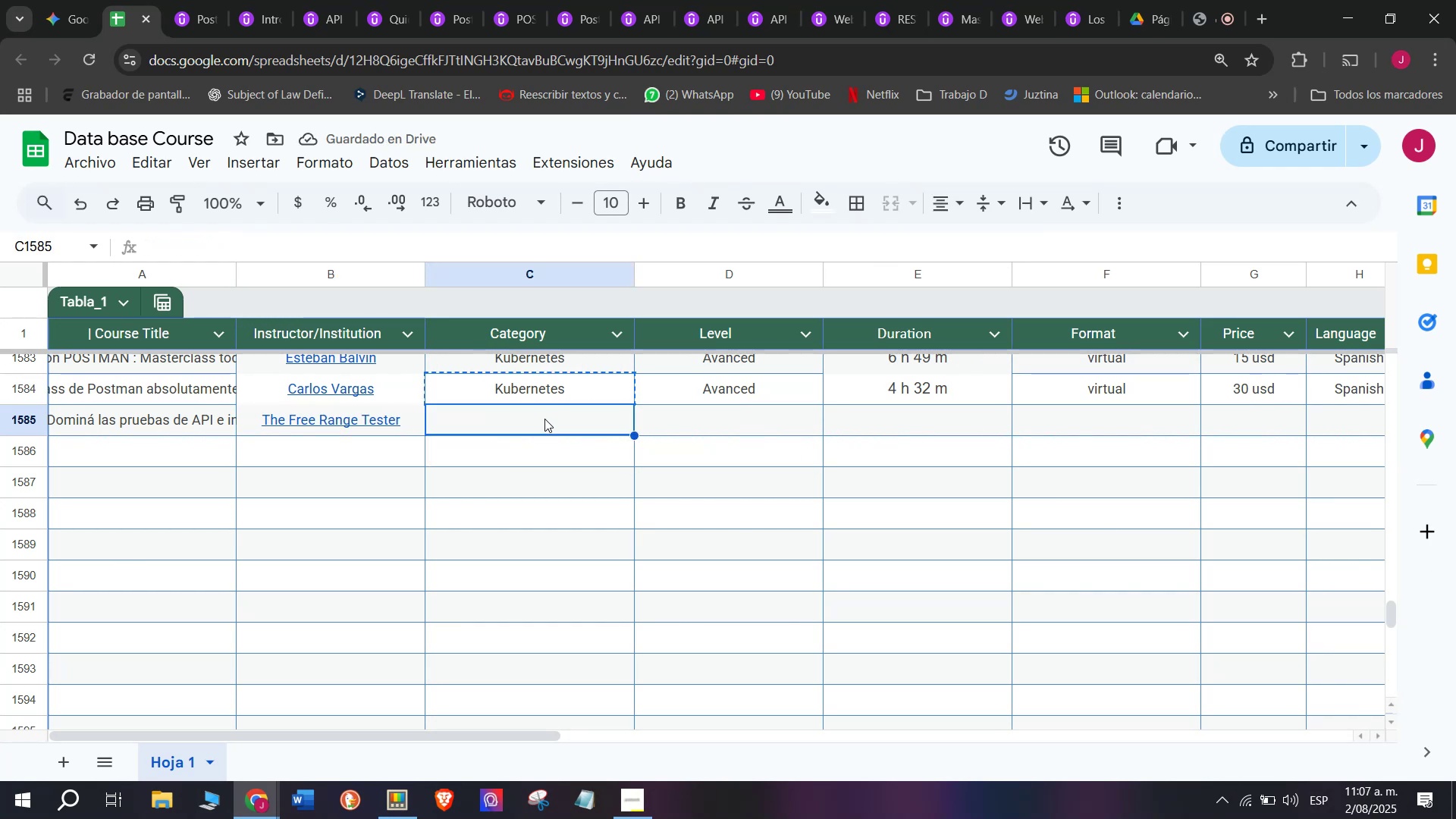 
key(Control+ControlLeft)
 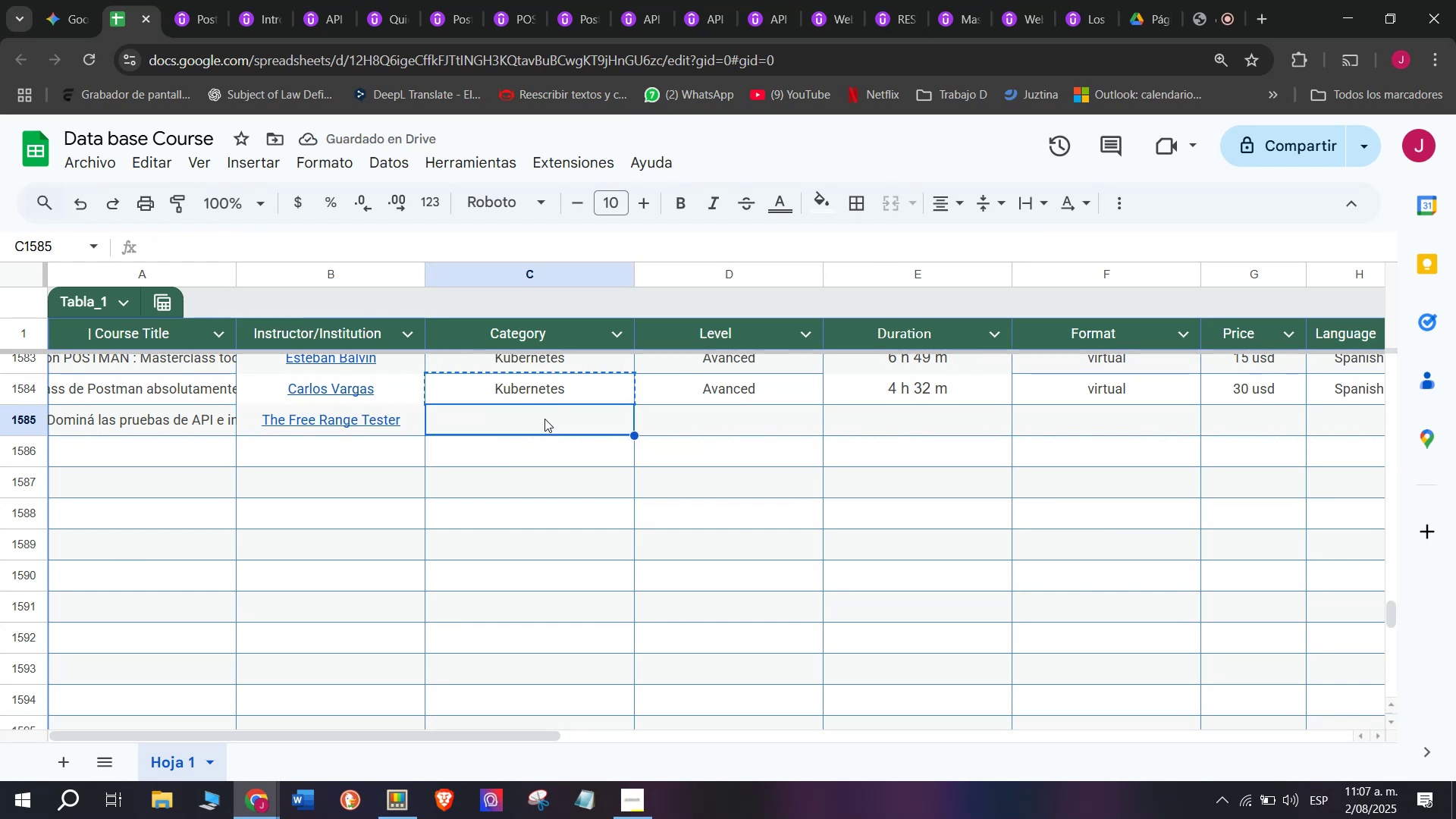 
key(Z)
 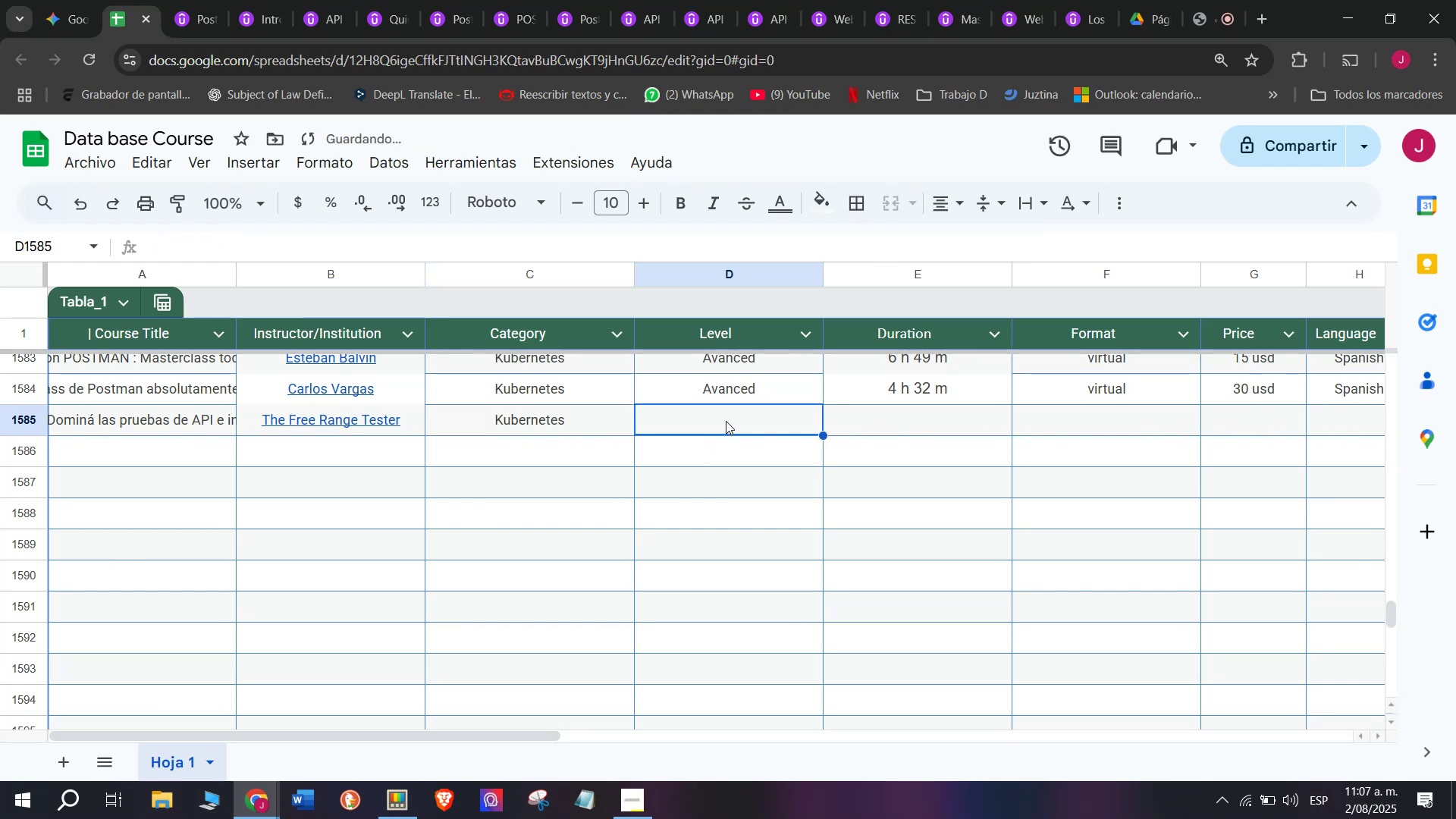 
key(Control+V)
 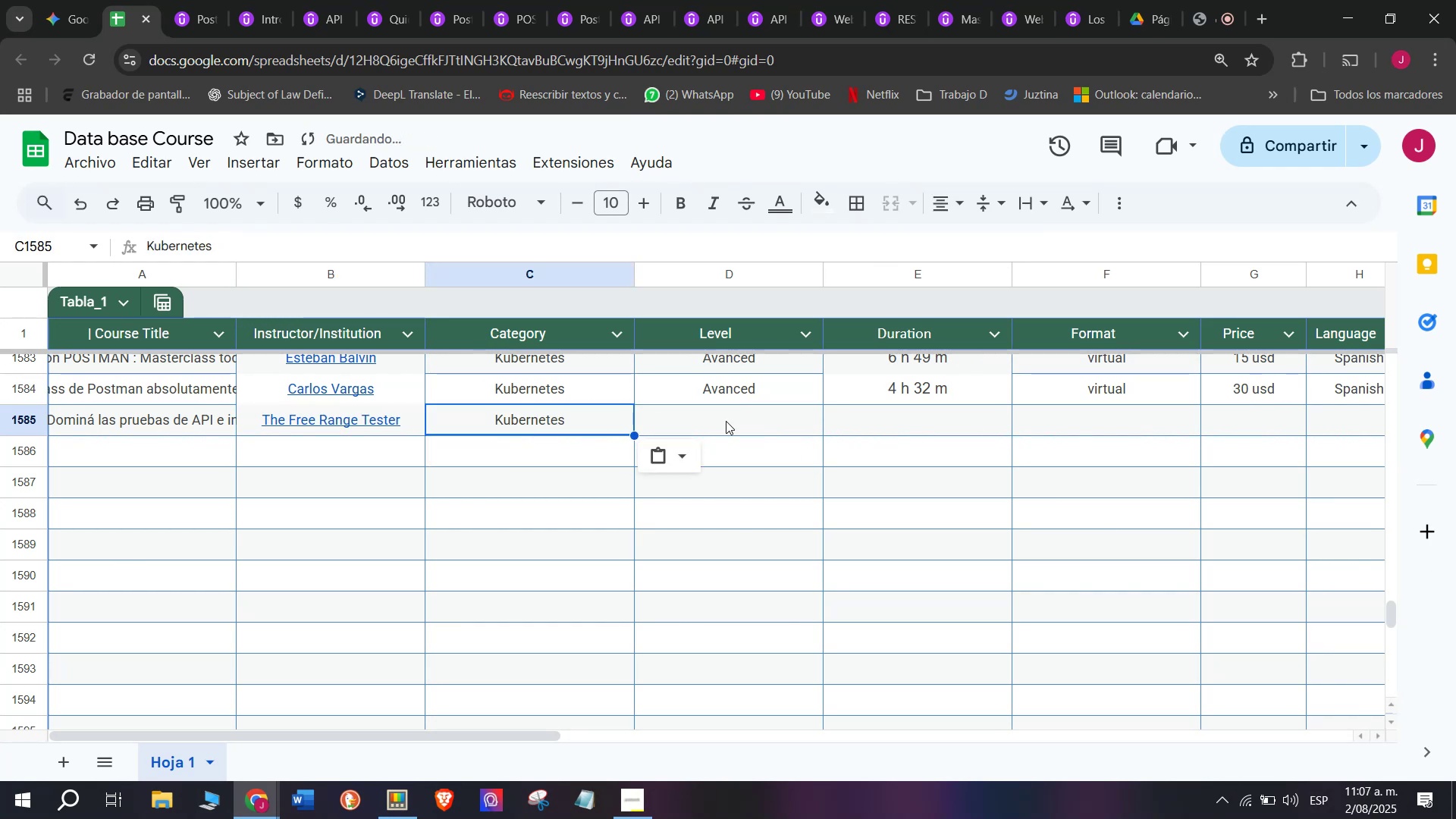 
left_click([726, 421])
 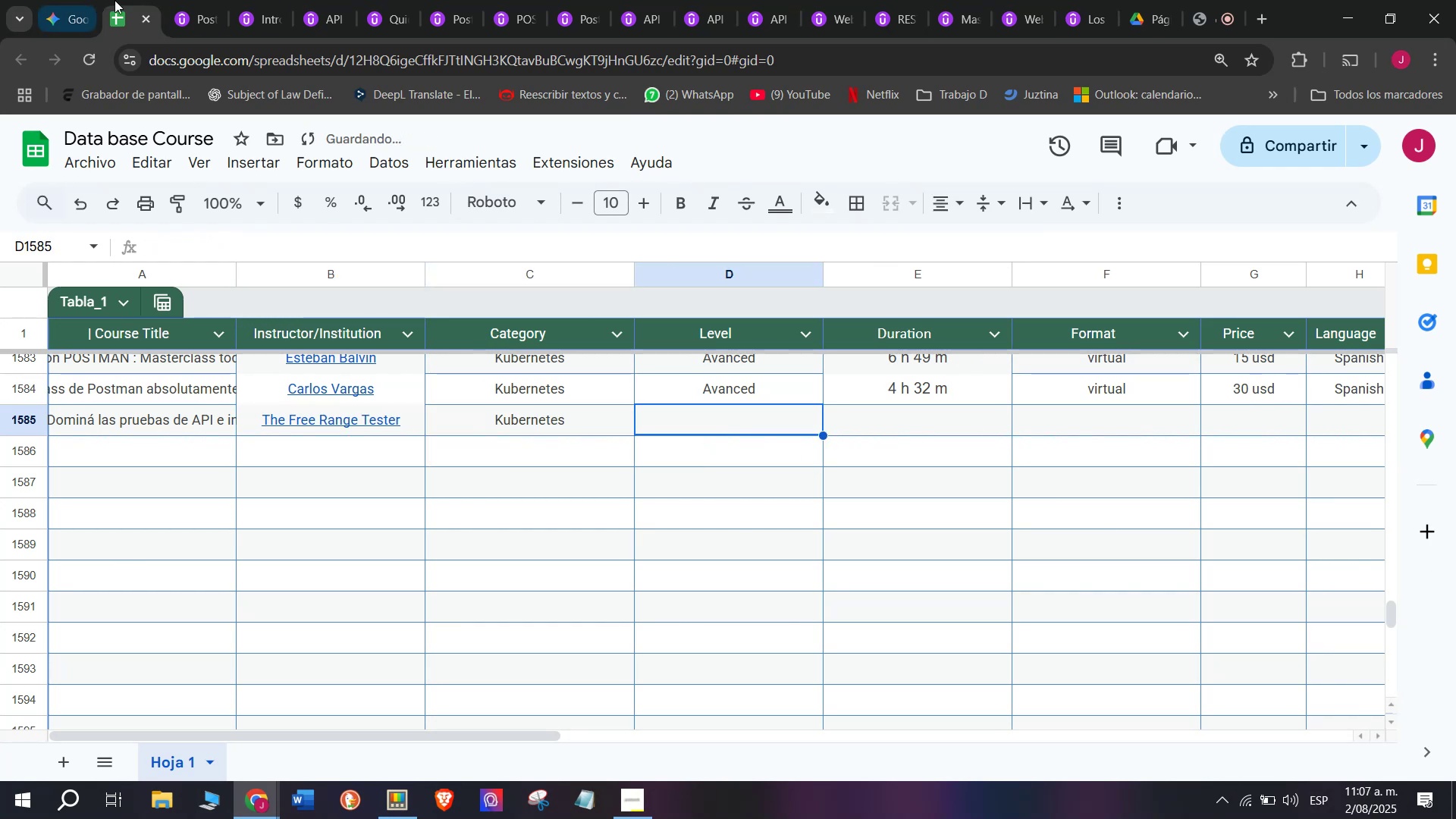 
left_click([193, 0])
 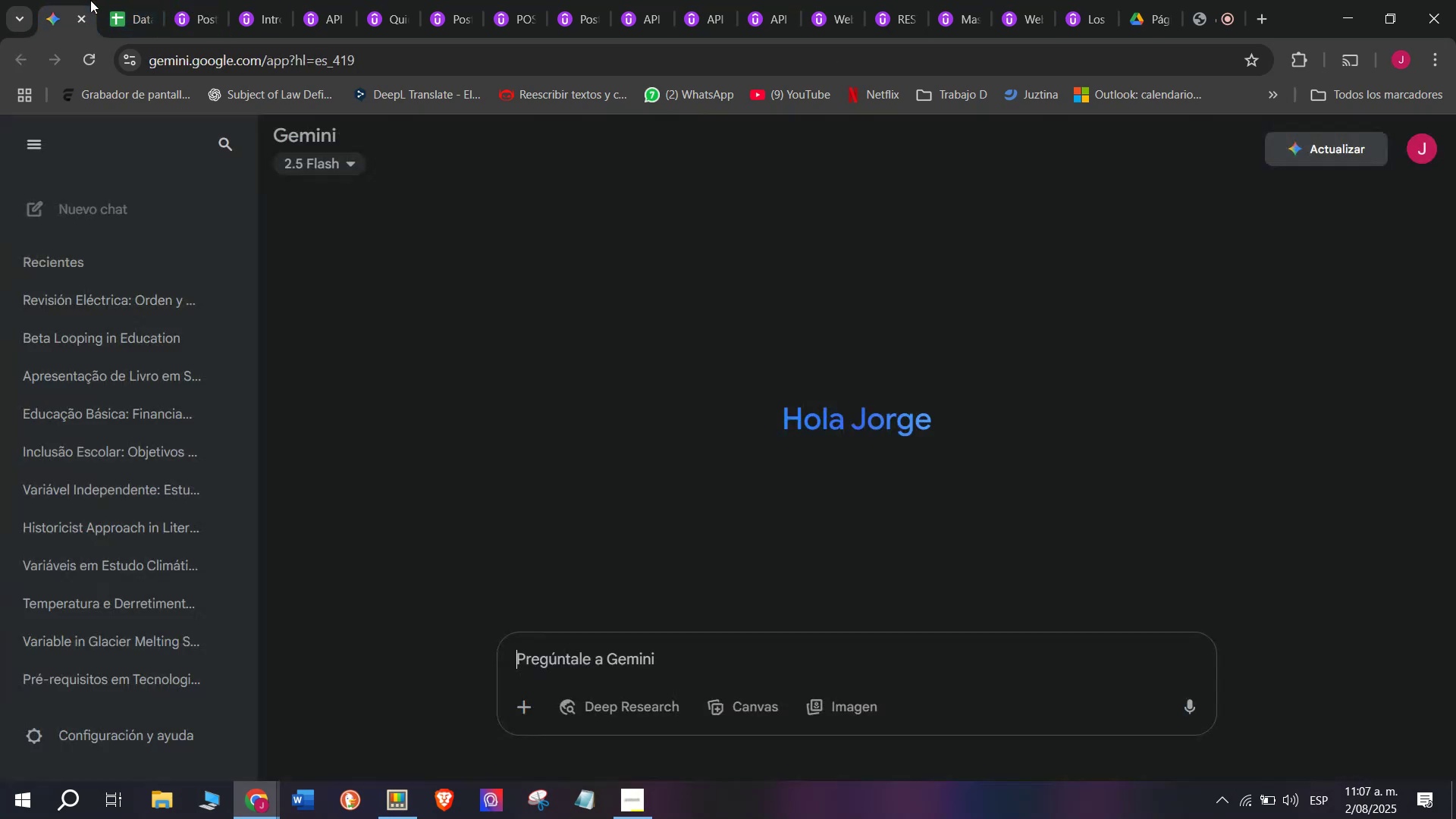 
double_click([112, 0])
 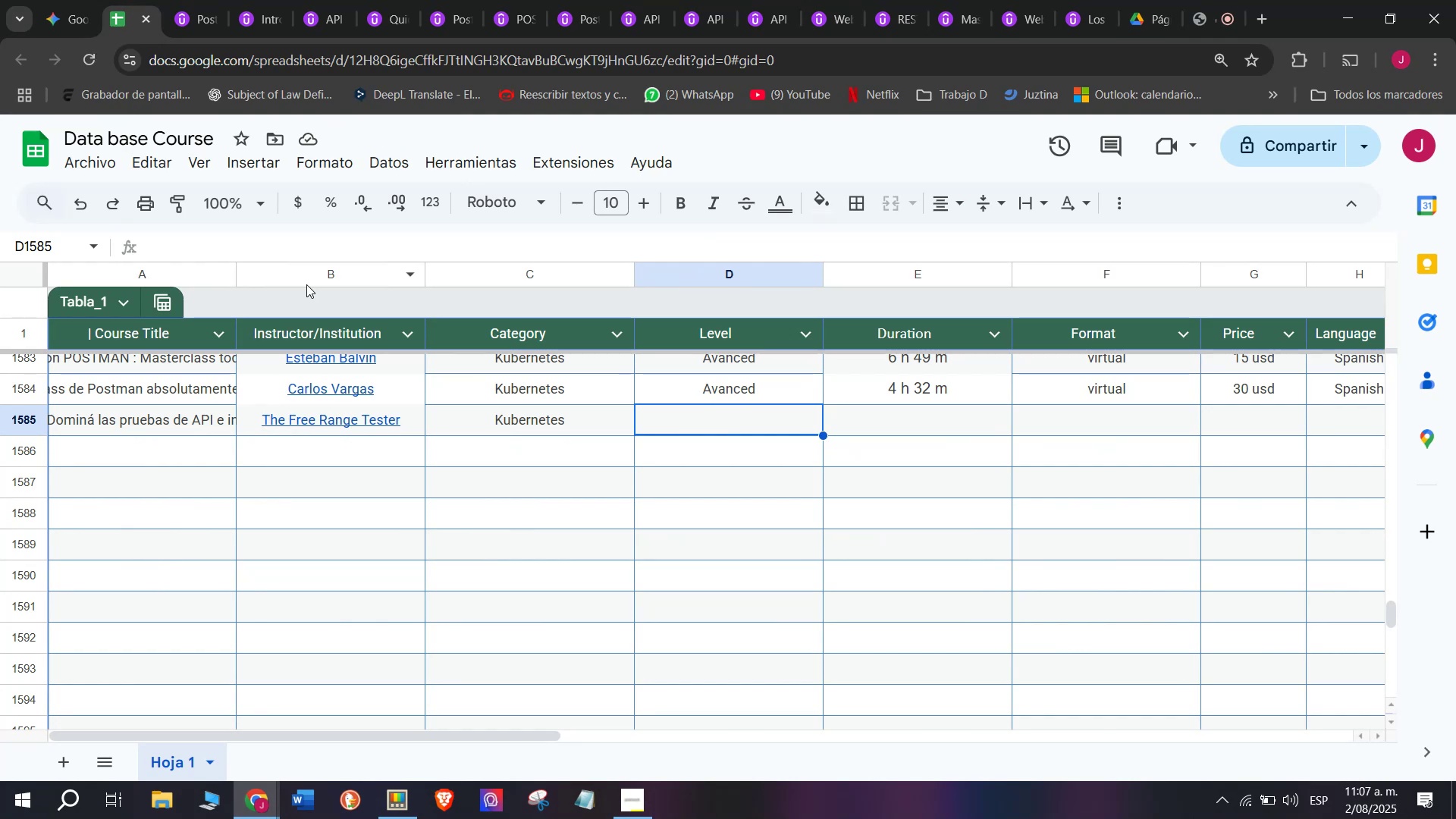 
left_click([690, 389])
 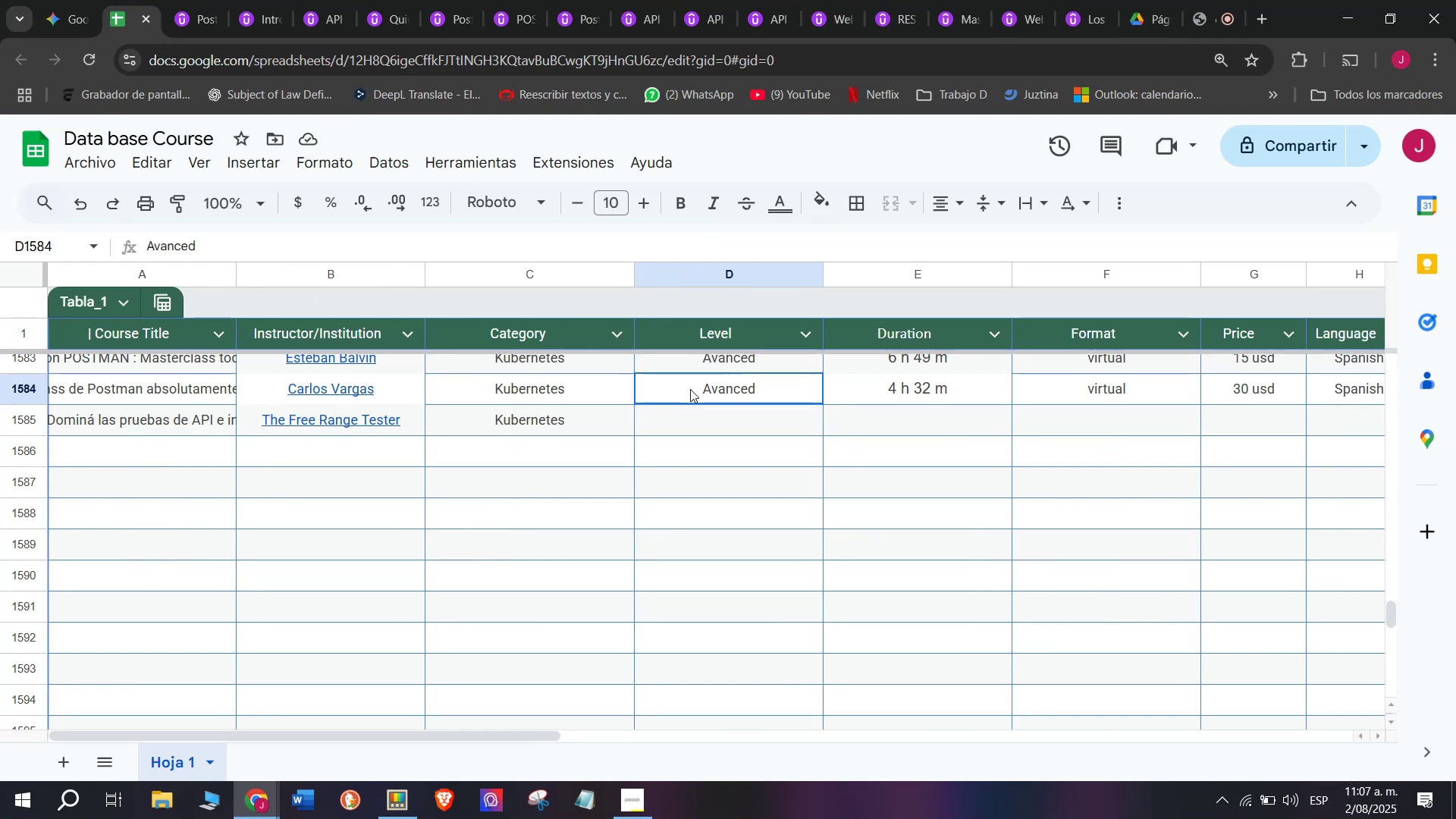 
key(Break)
 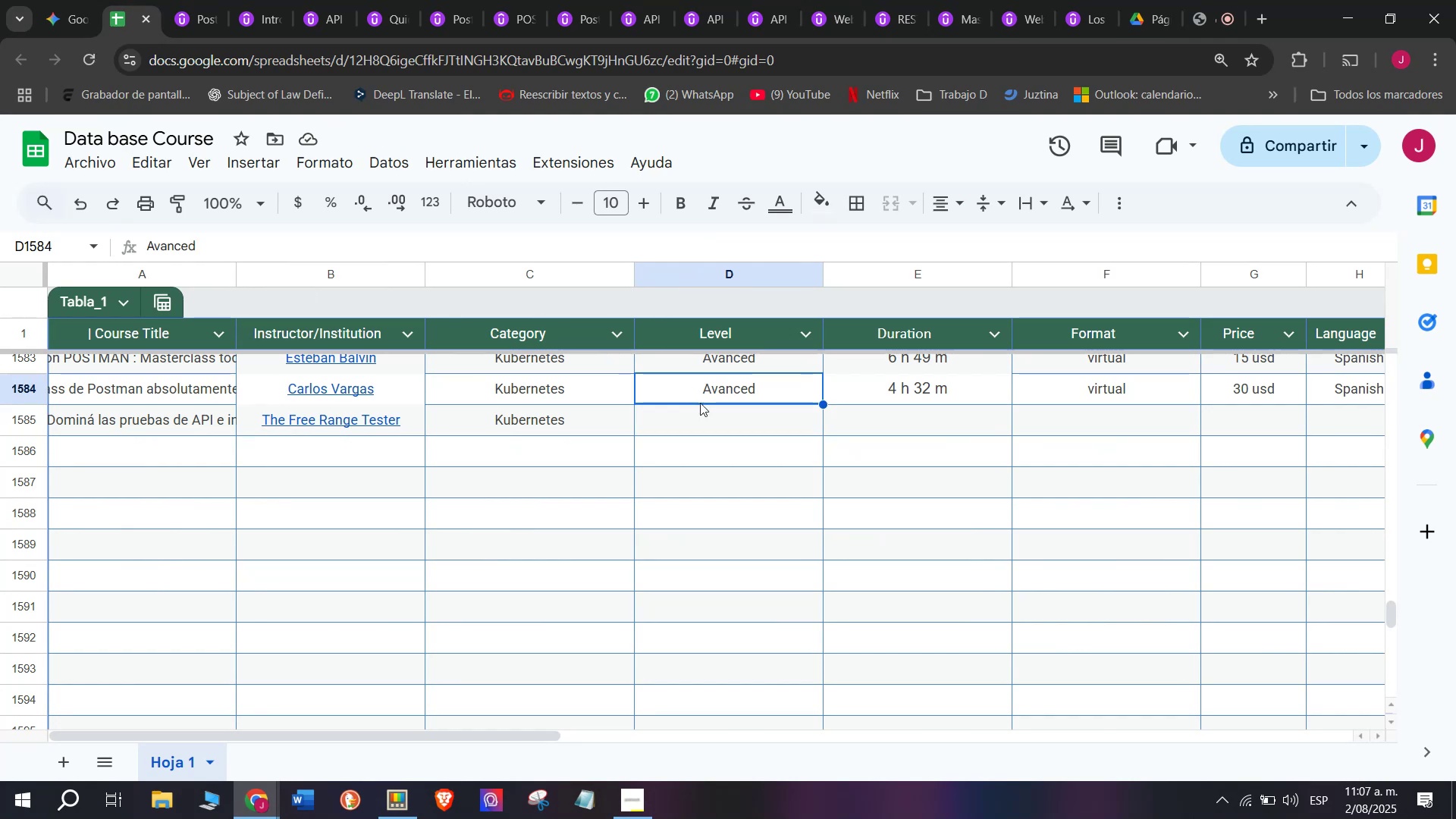 
key(Control+ControlLeft)
 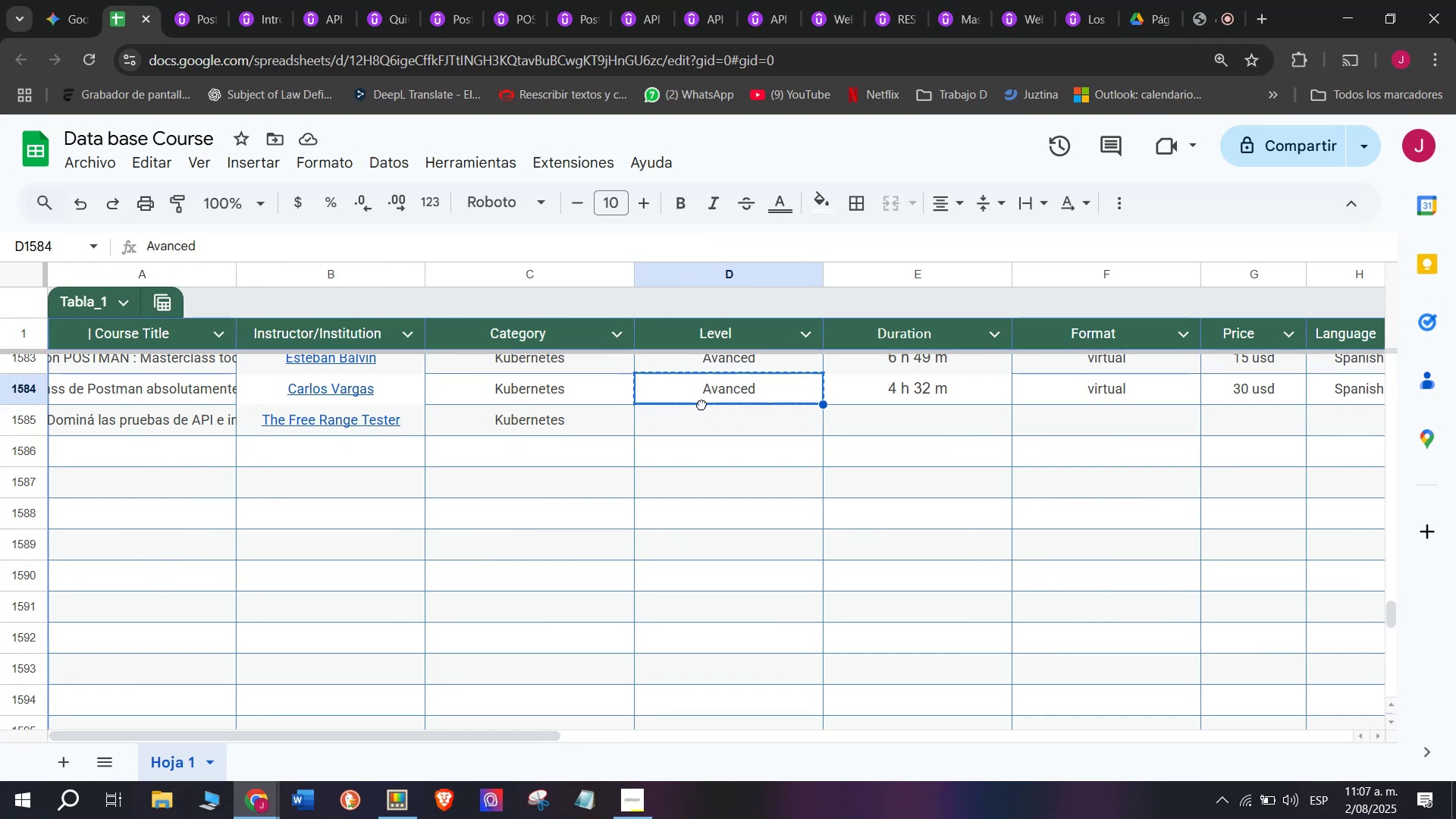 
key(Control+C)
 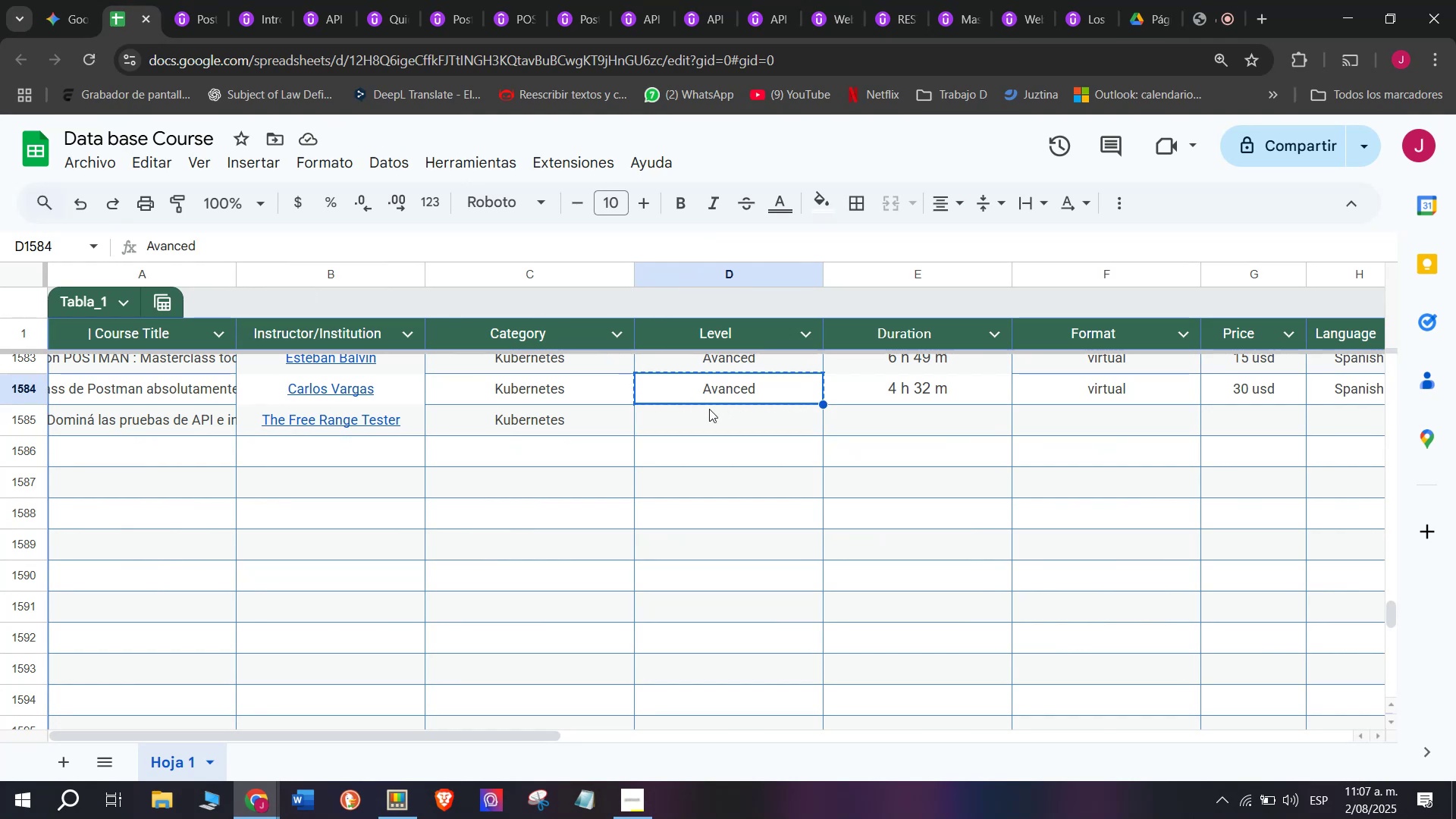 
double_click([701, 404])
 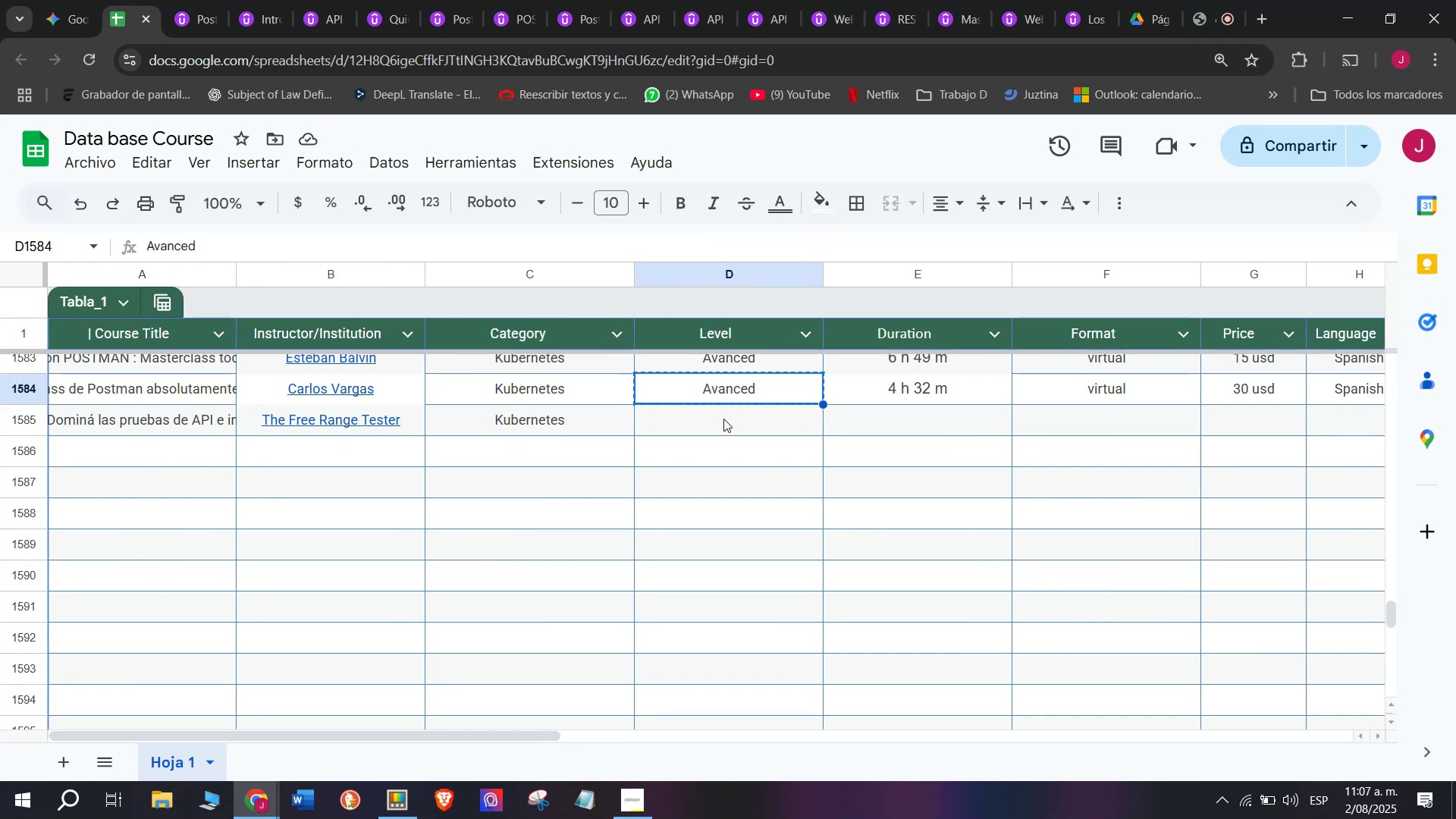 
triple_click([728, 423])
 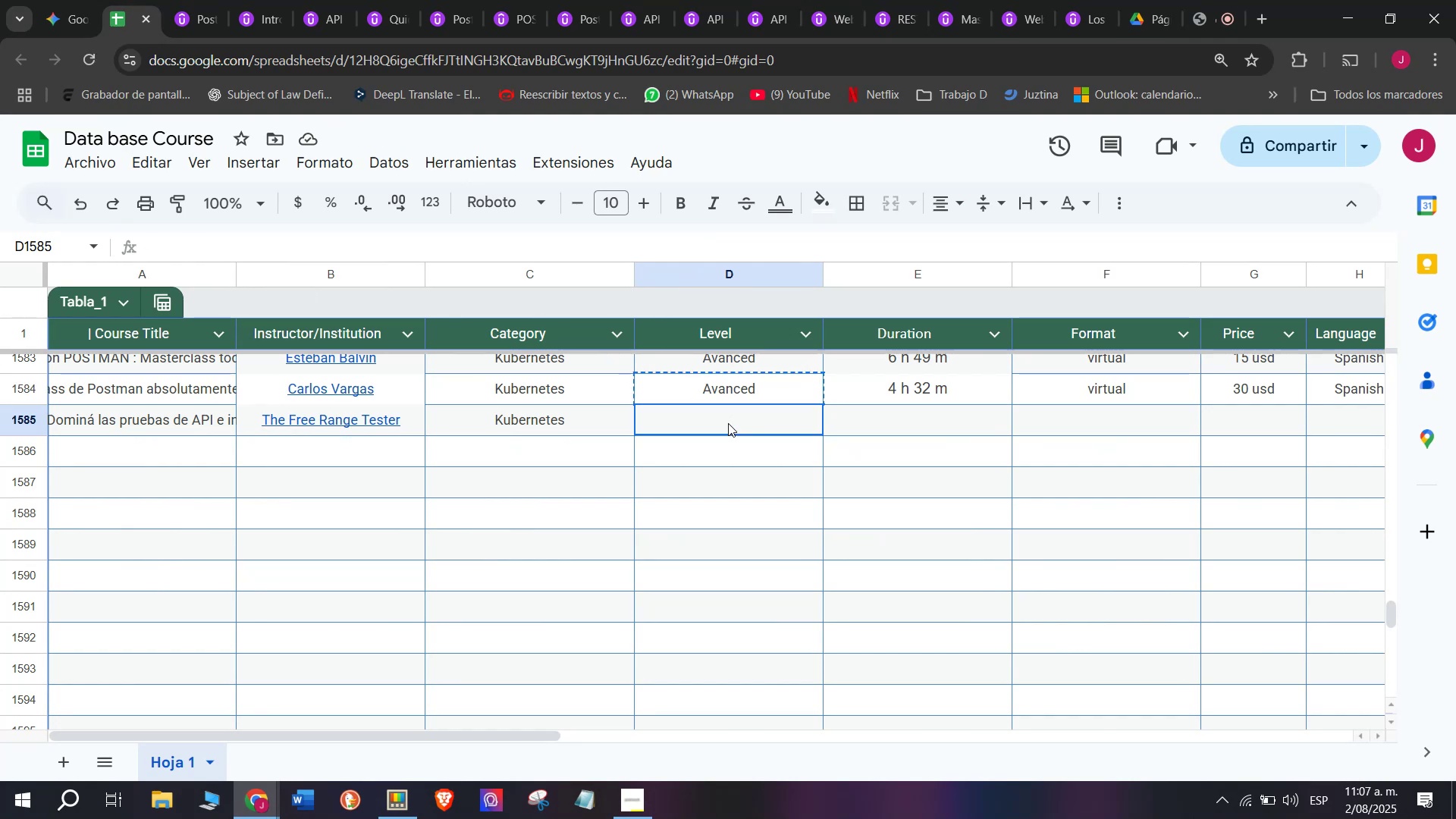 
key(Z)
 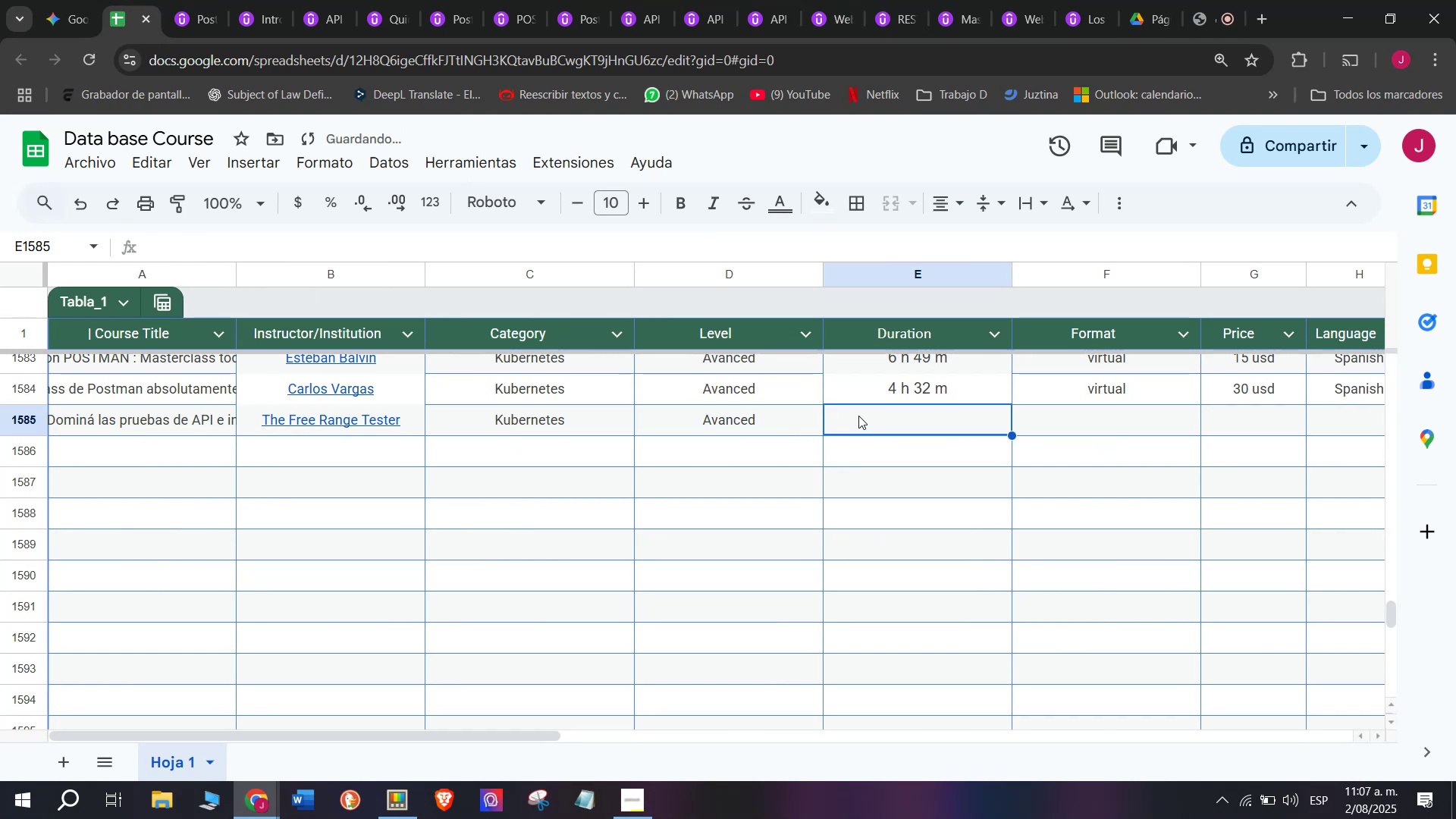 
key(Control+ControlLeft)
 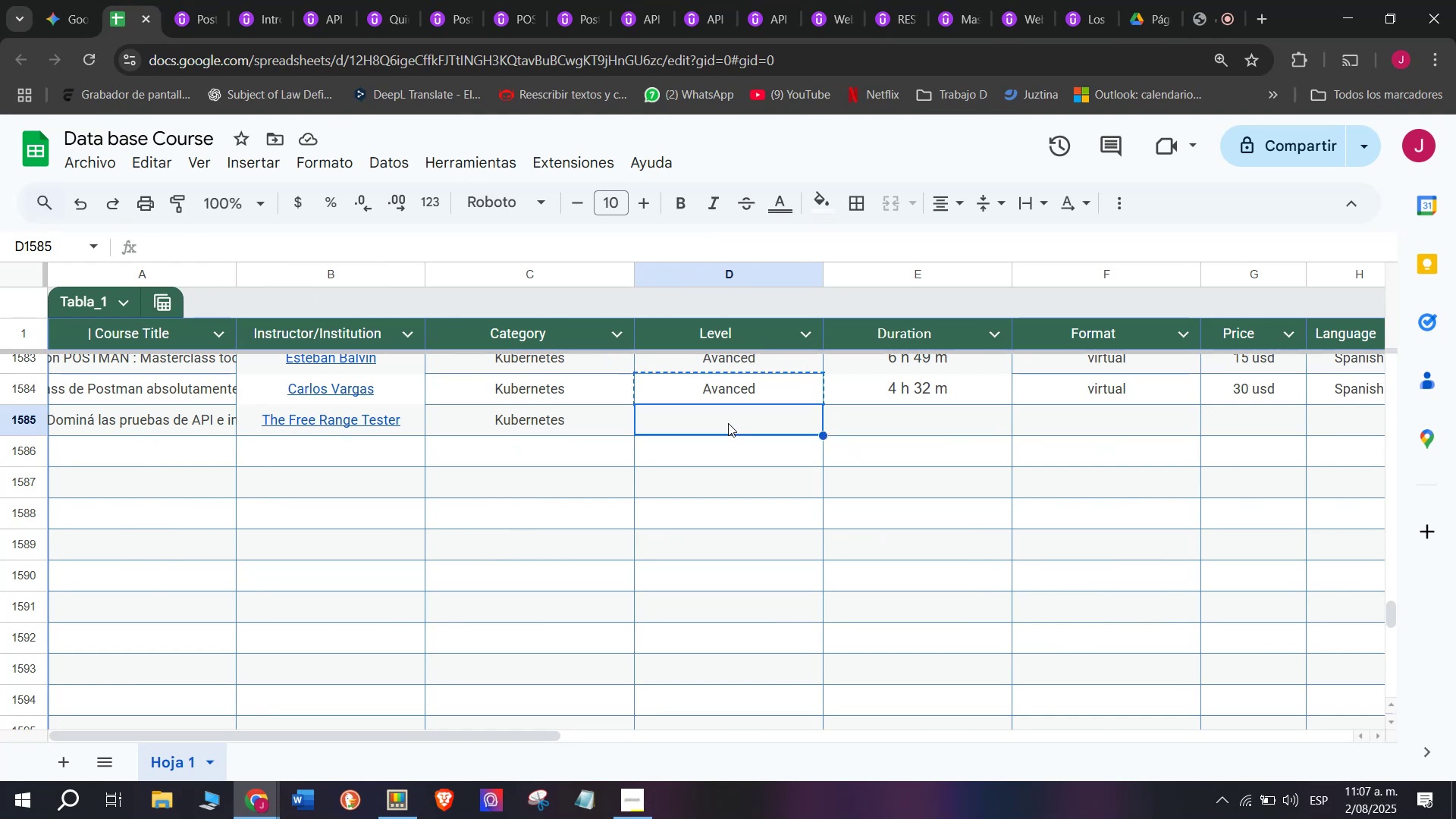 
key(Control+V)
 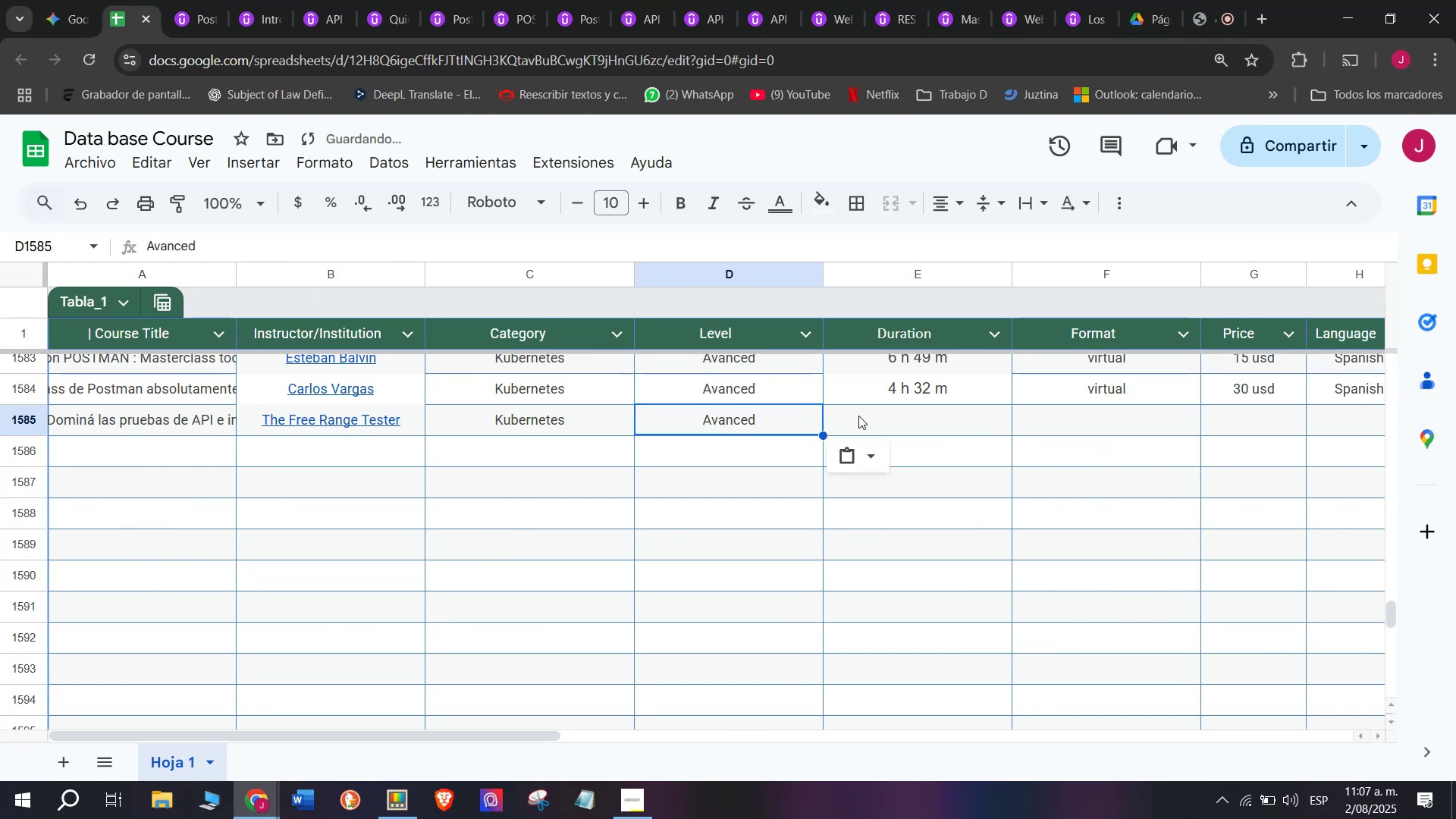 
triple_click([858, 416])
 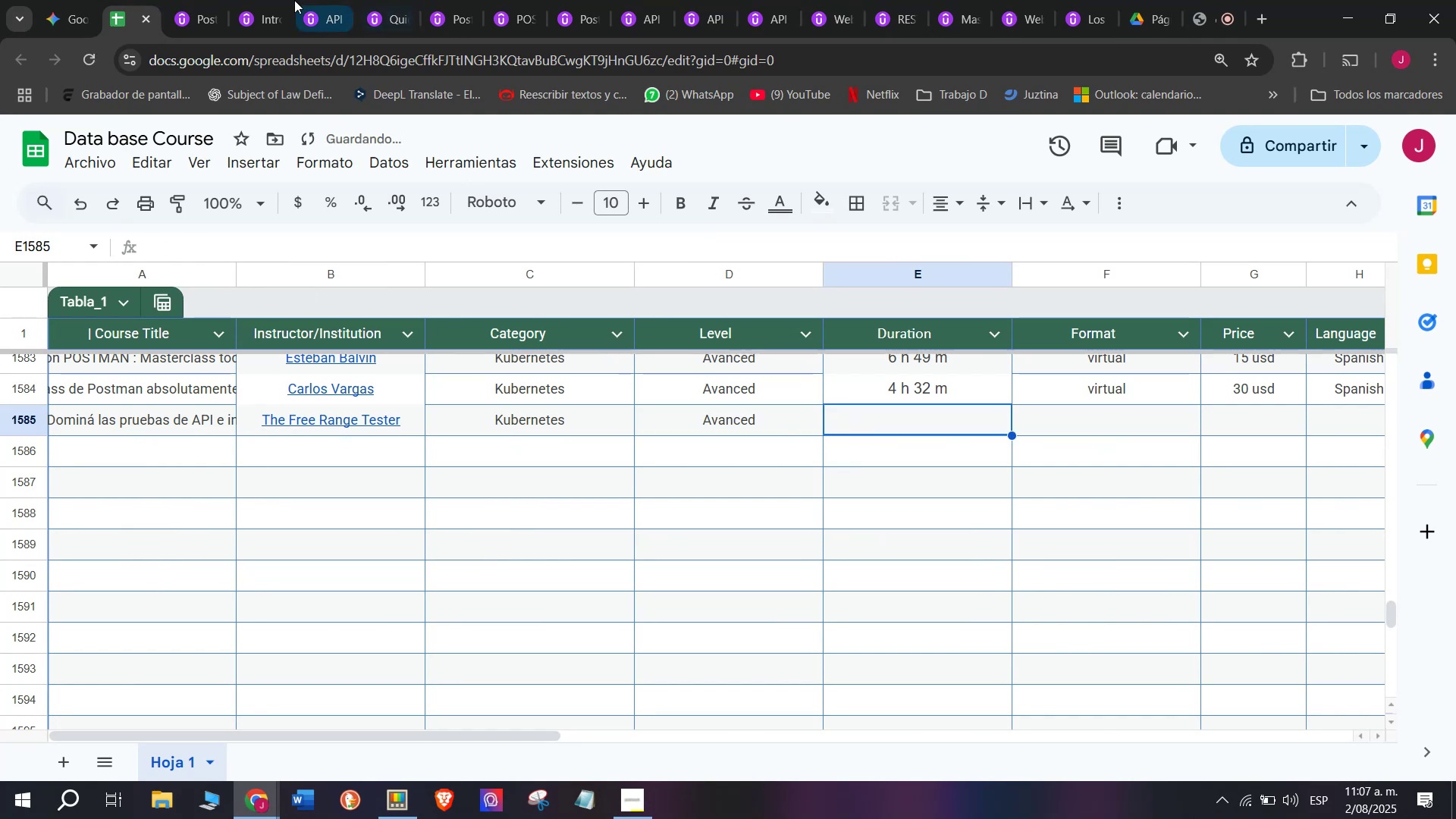 
left_click([195, 0])
 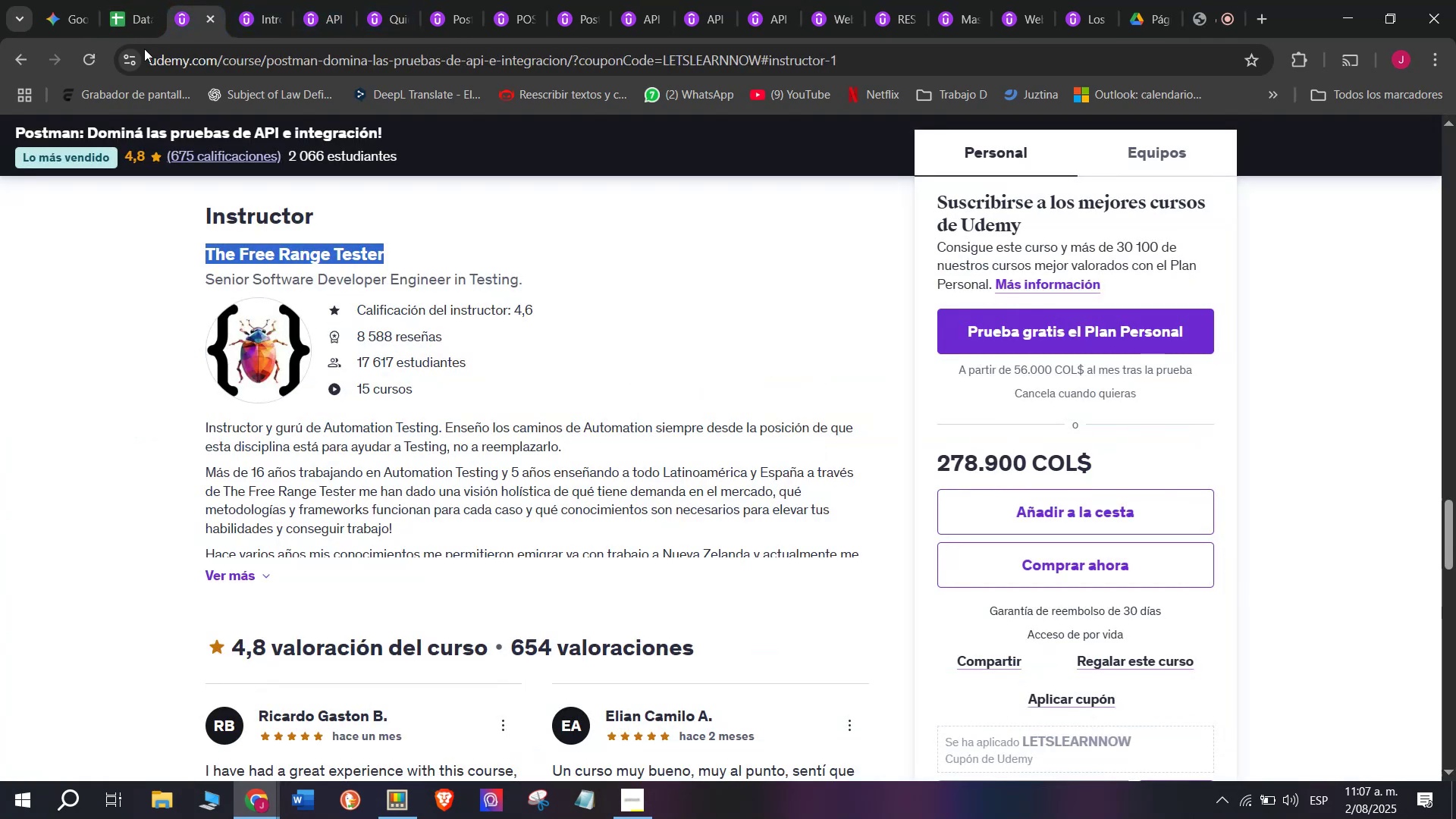 
left_click([99, 0])
 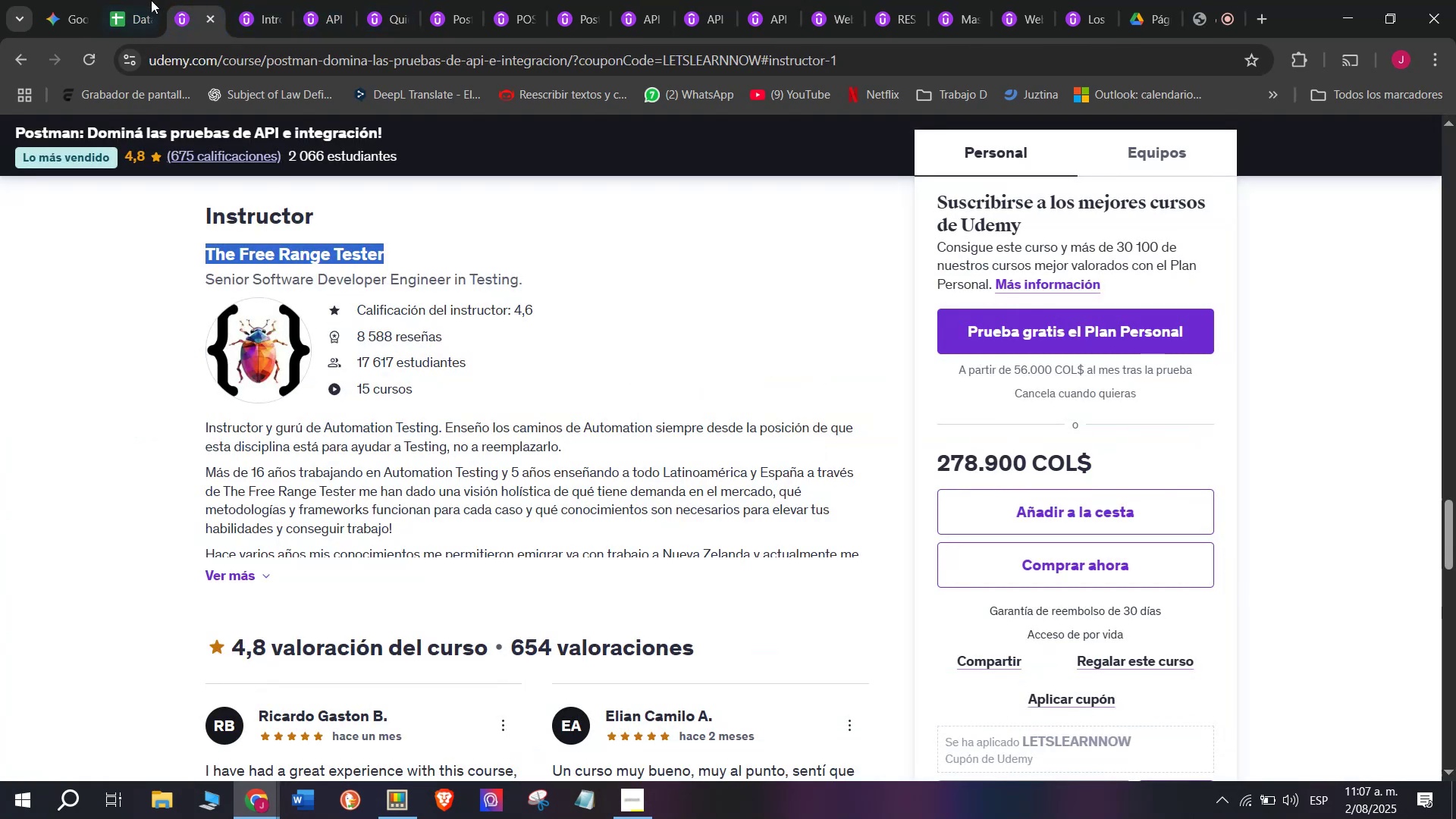 
left_click([152, 0])
 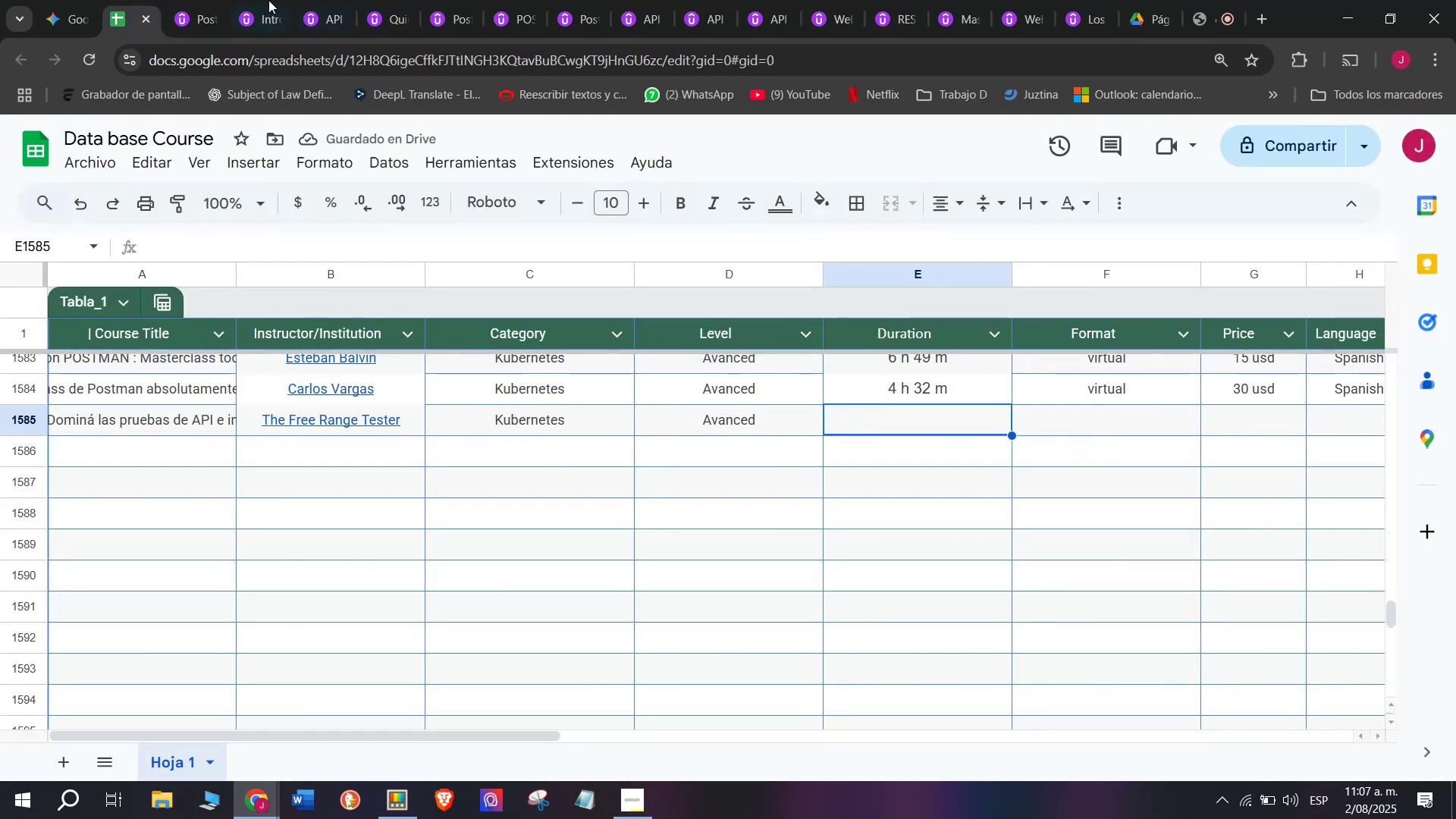 
left_click([206, 0])
 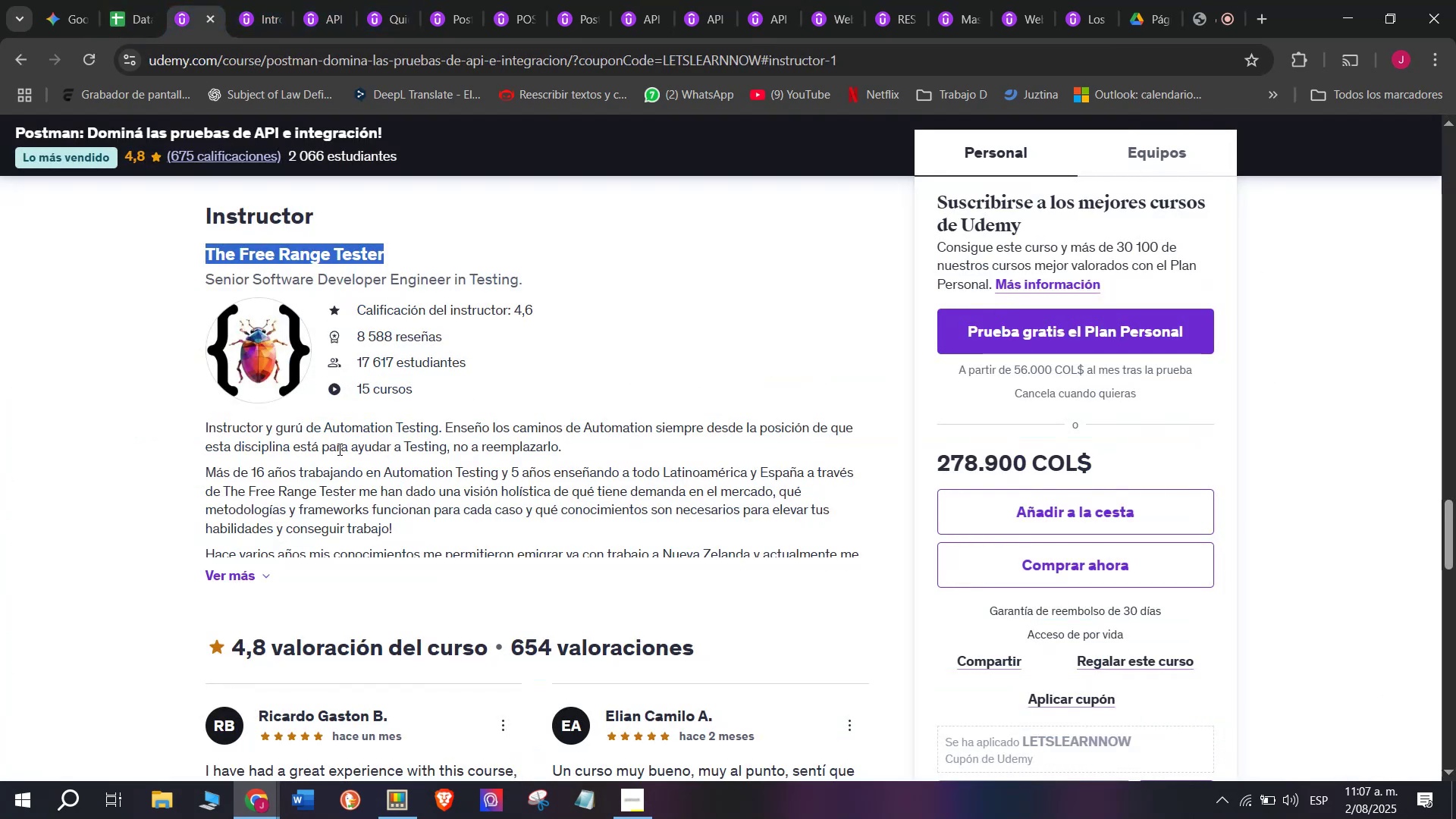 
scroll: coordinate [338, 449], scroll_direction: up, amount: 10.0
 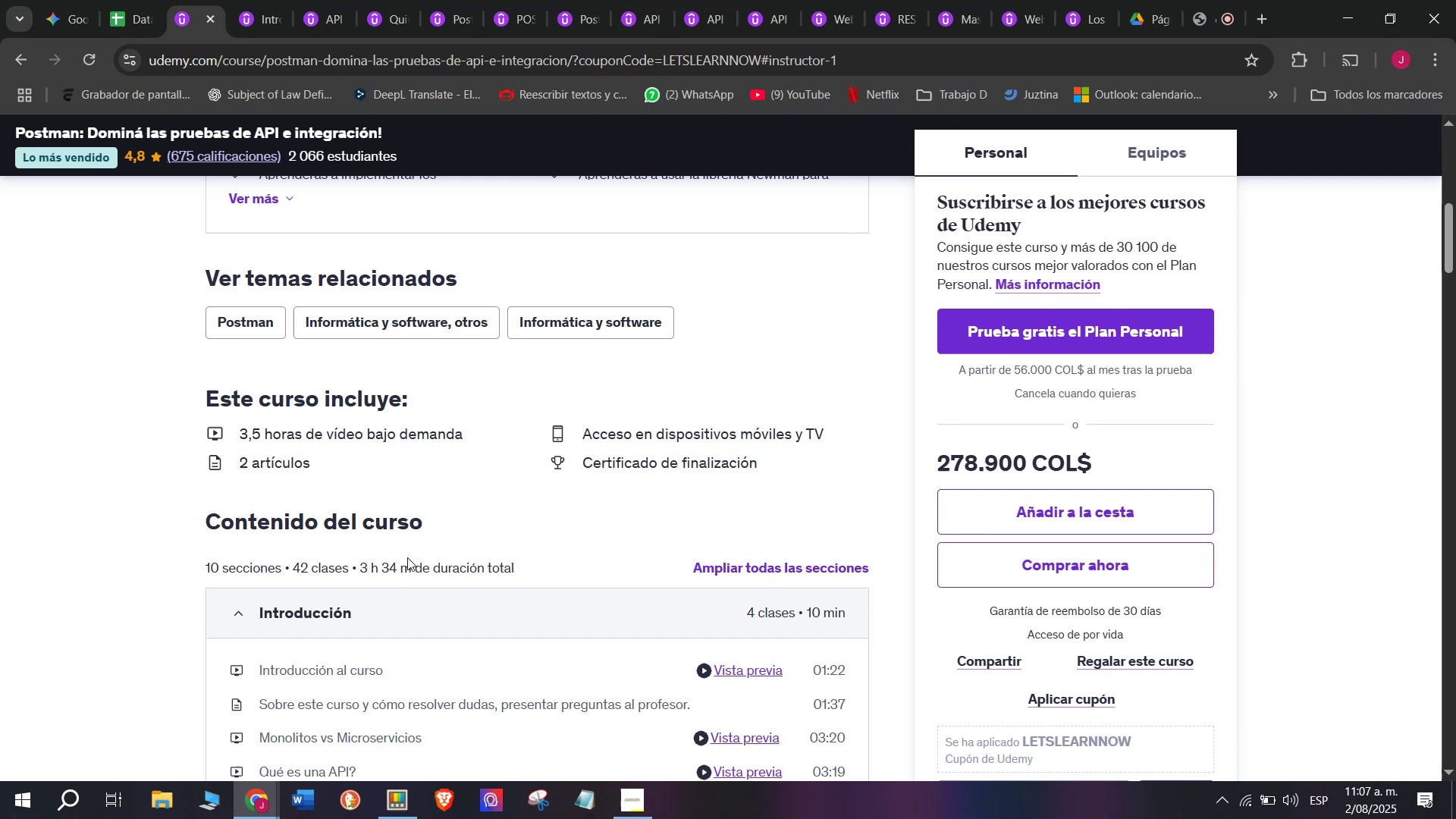 
left_click_drag(start_coordinate=[412, 567], to_coordinate=[356, 570])
 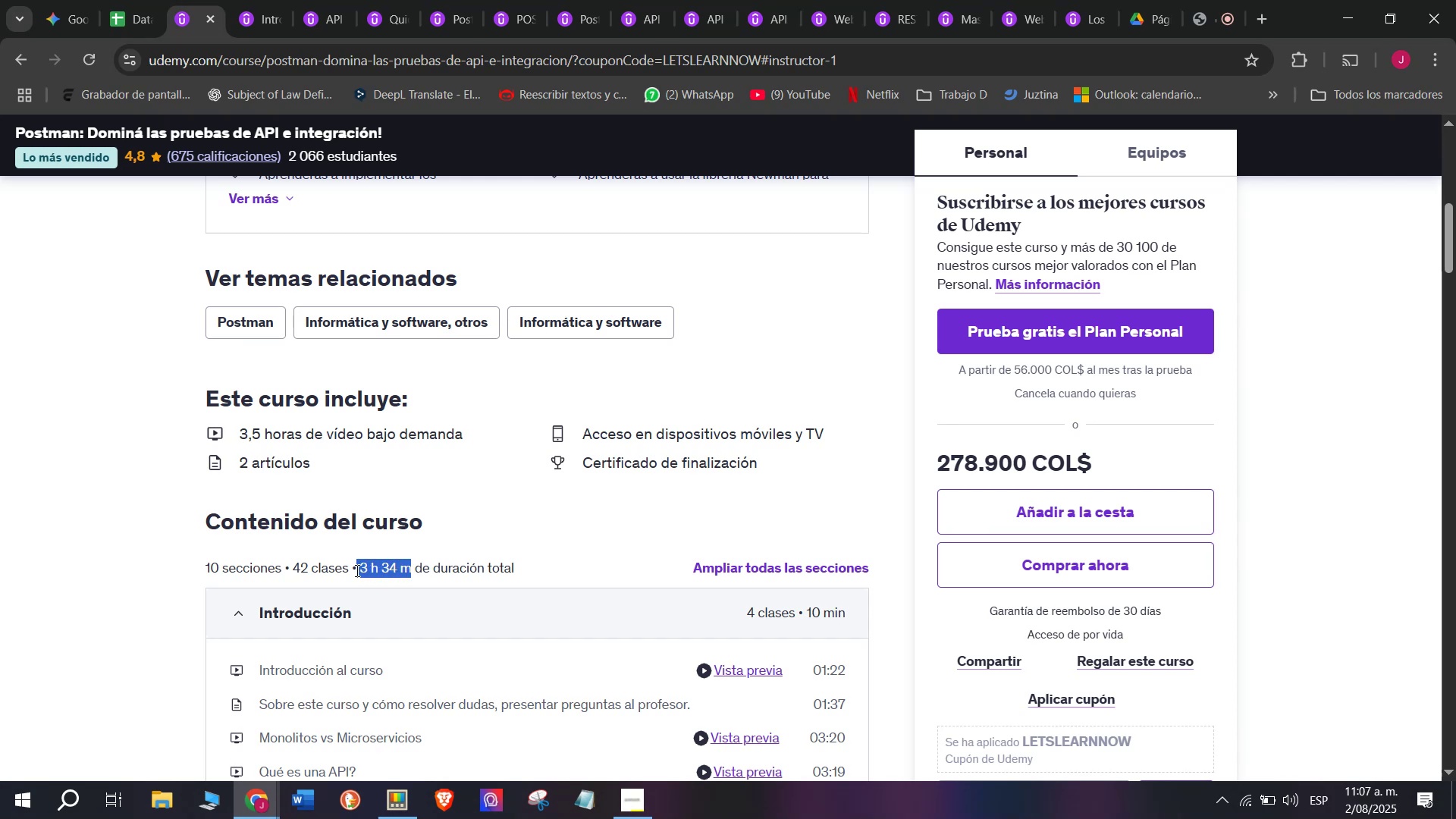 
key(Control+ControlLeft)
 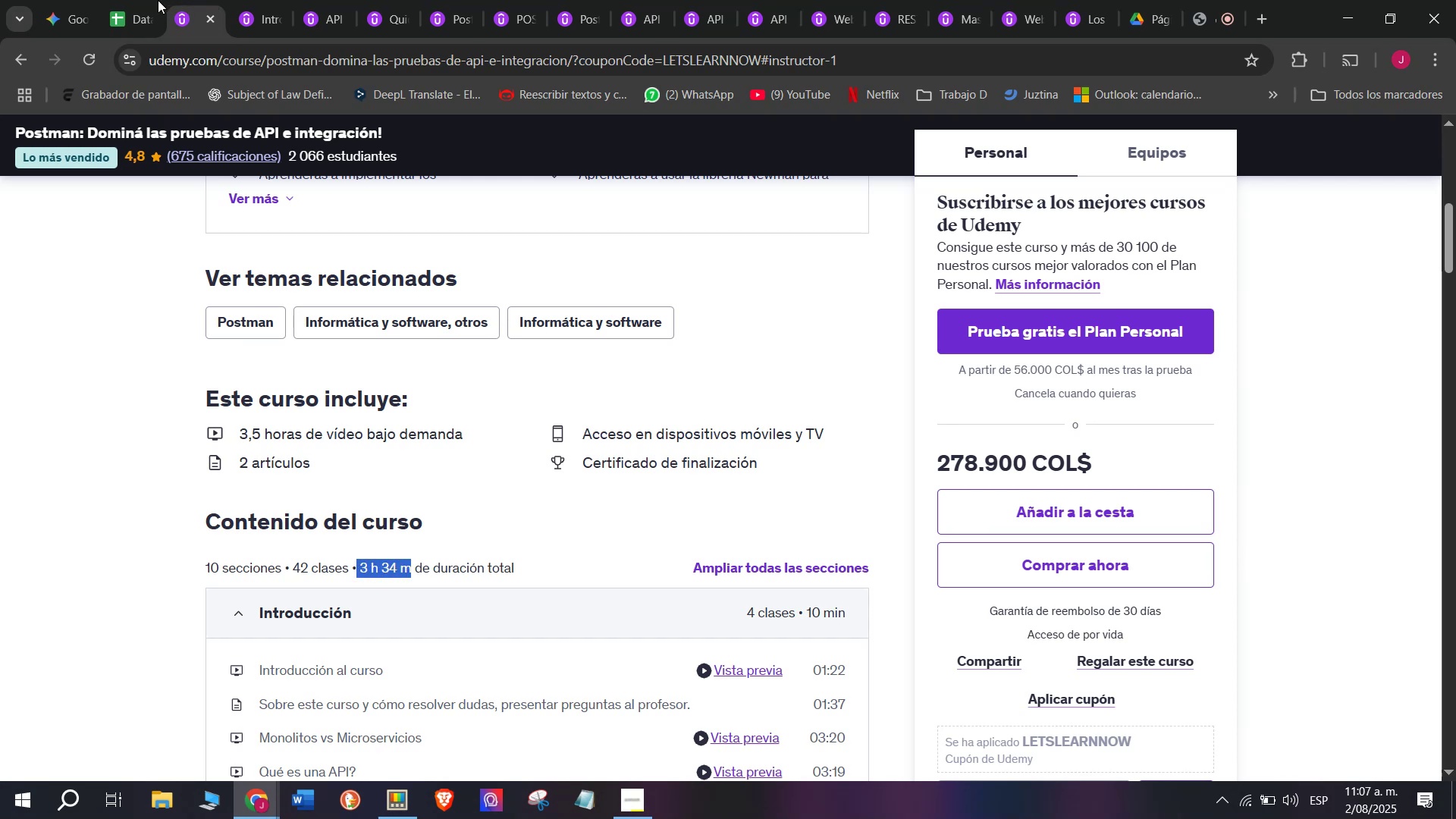 
key(Break)
 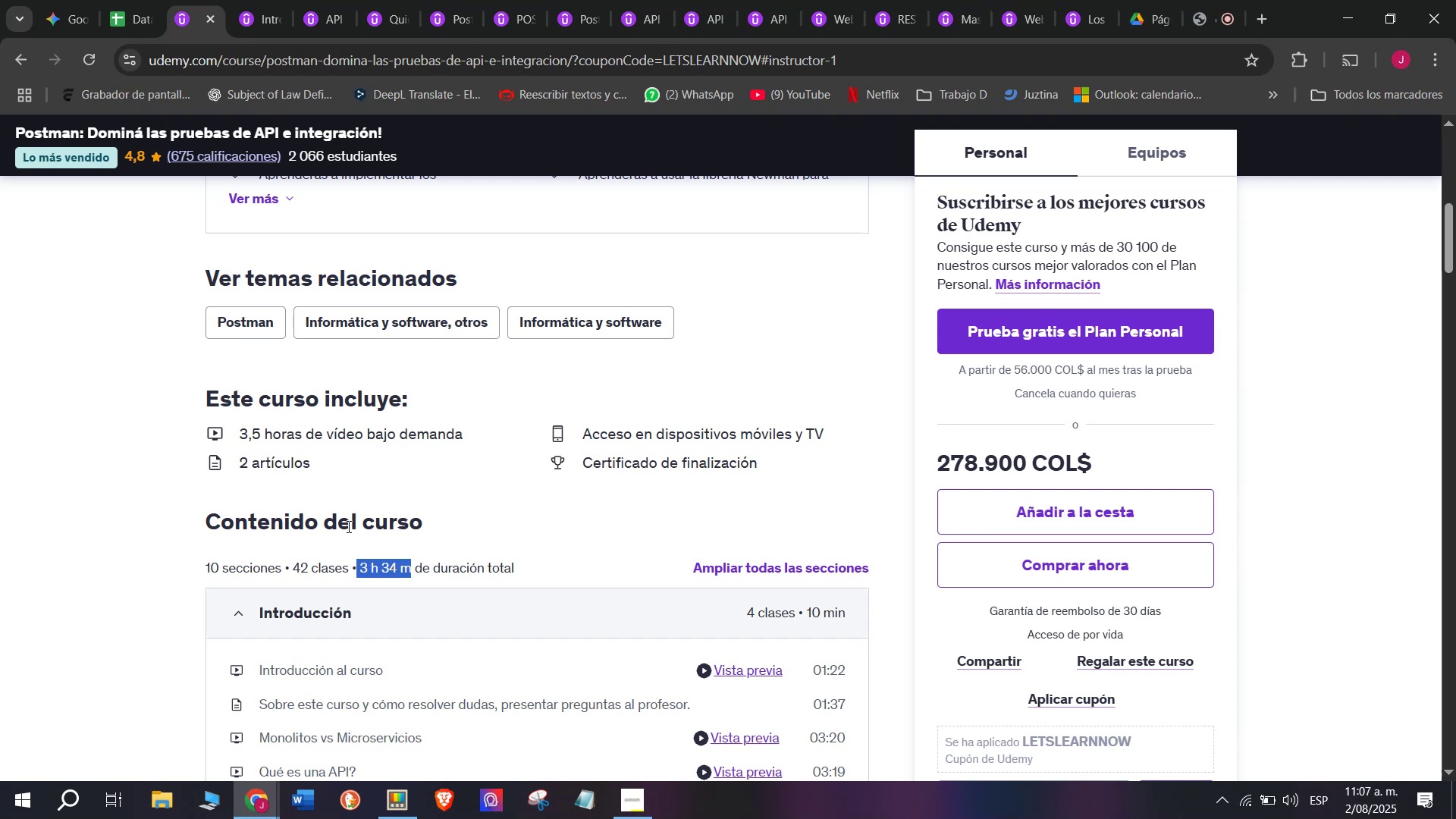 
key(Control+C)
 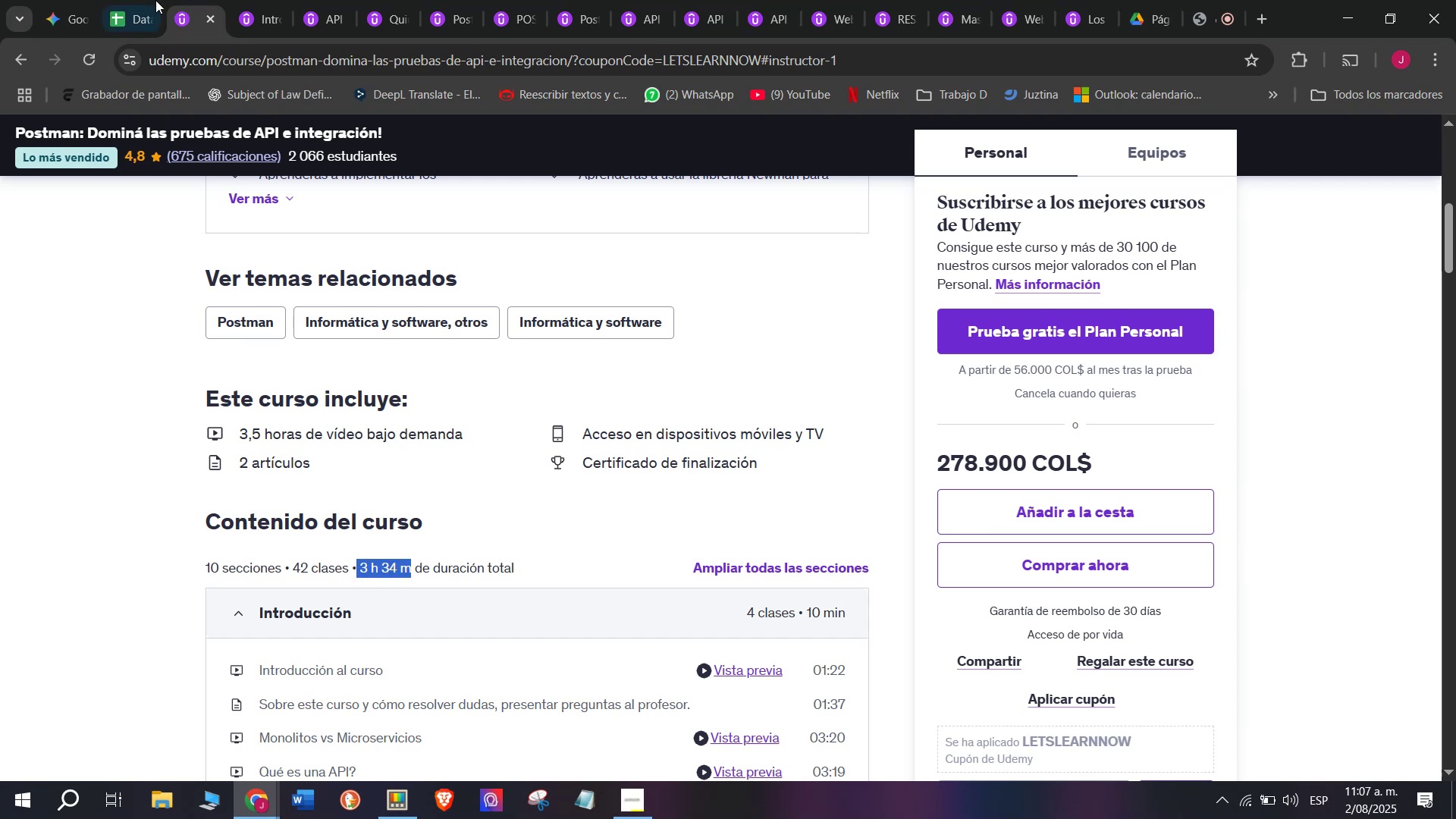 
left_click([155, 0])
 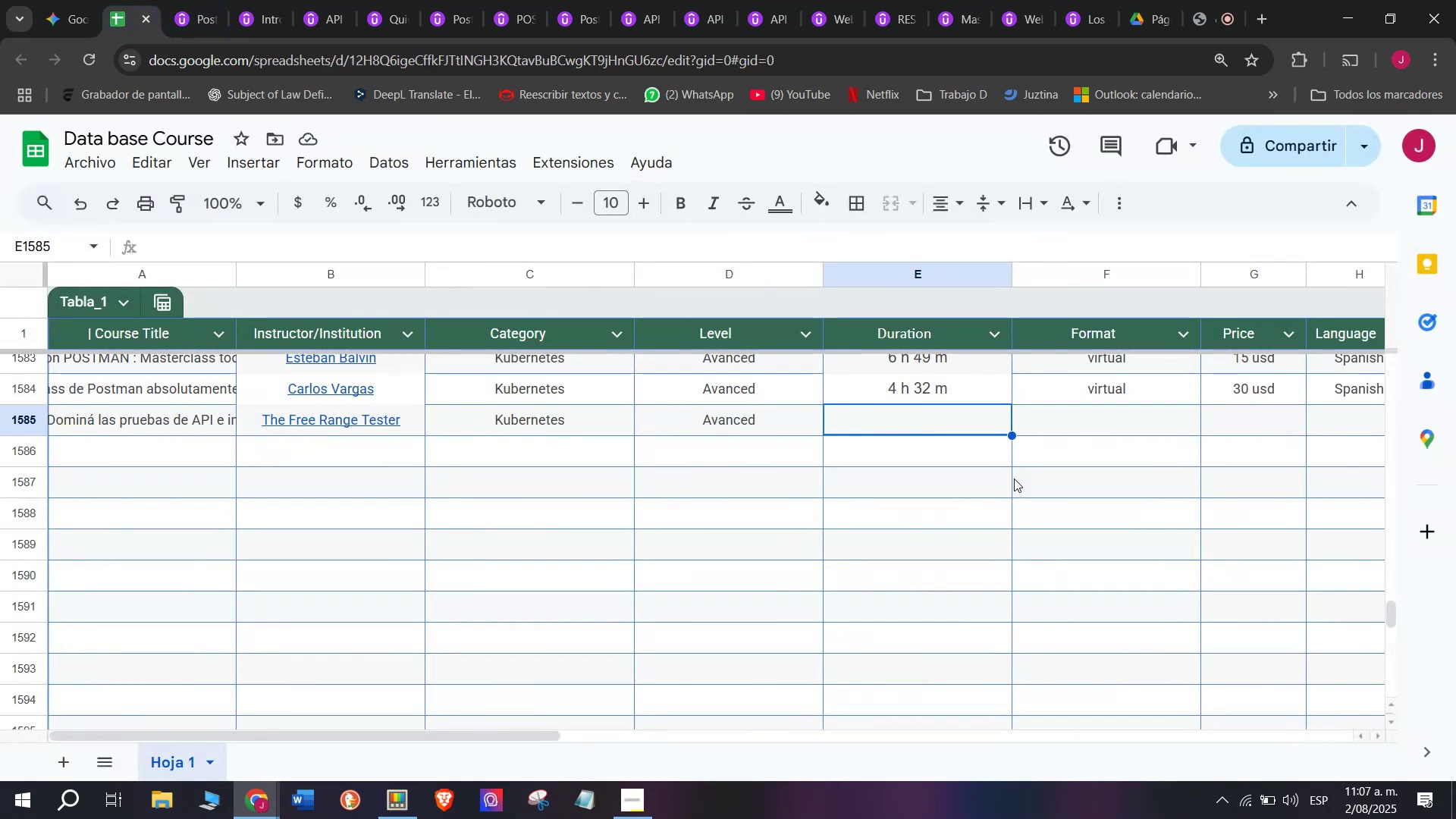 
key(Z)
 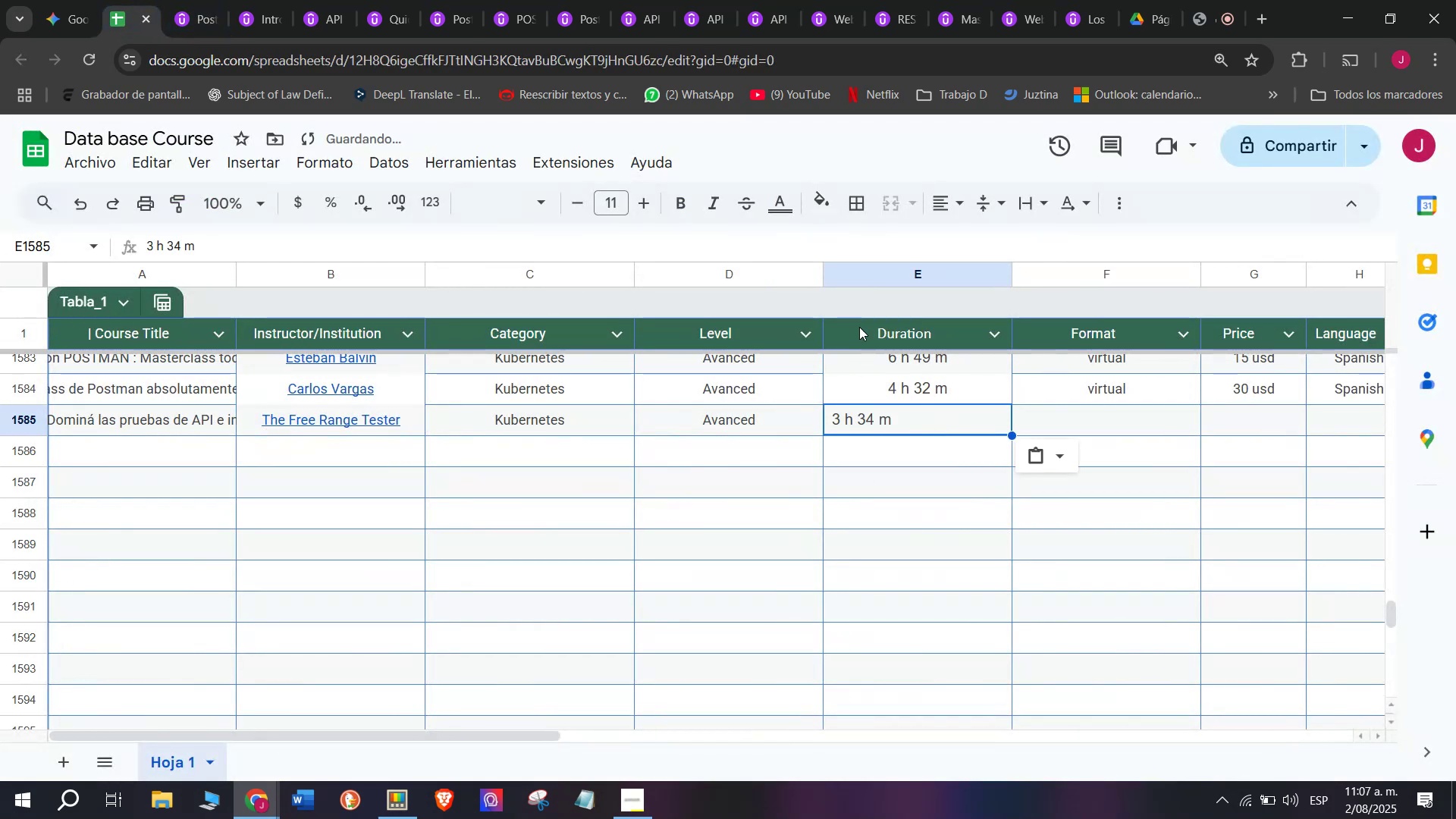 
key(Control+ControlLeft)
 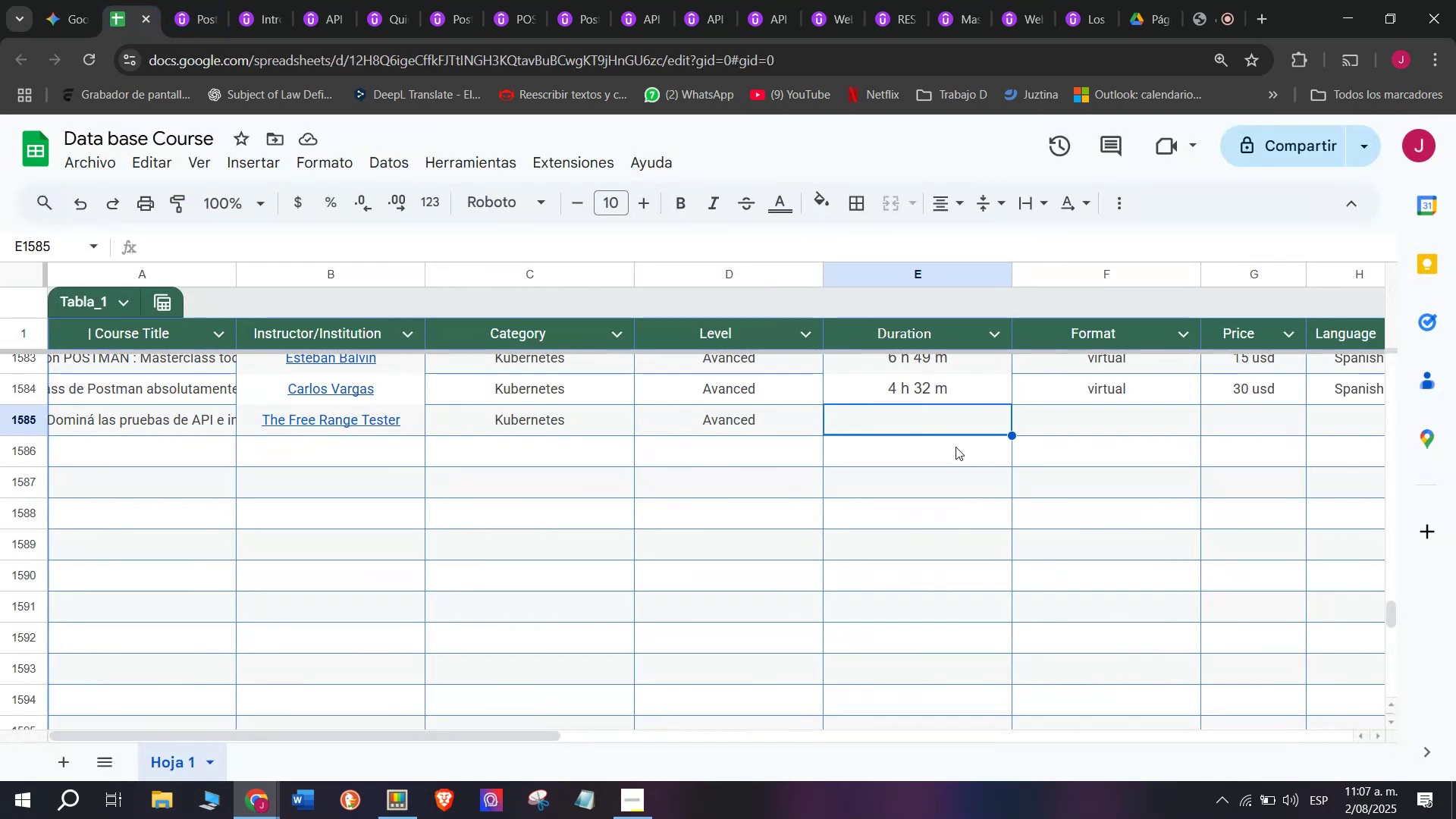 
key(Control+V)
 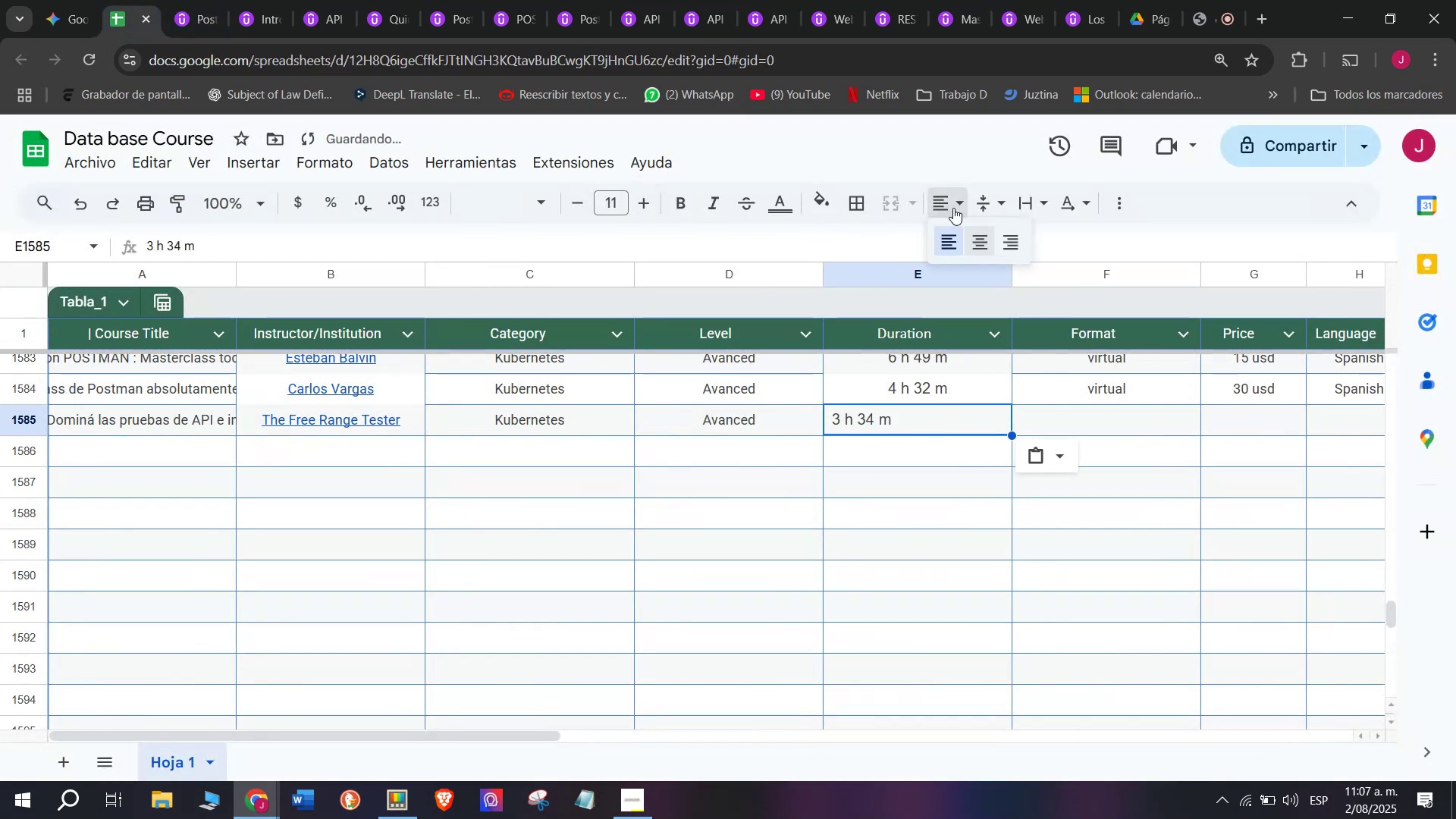 
double_click([980, 235])
 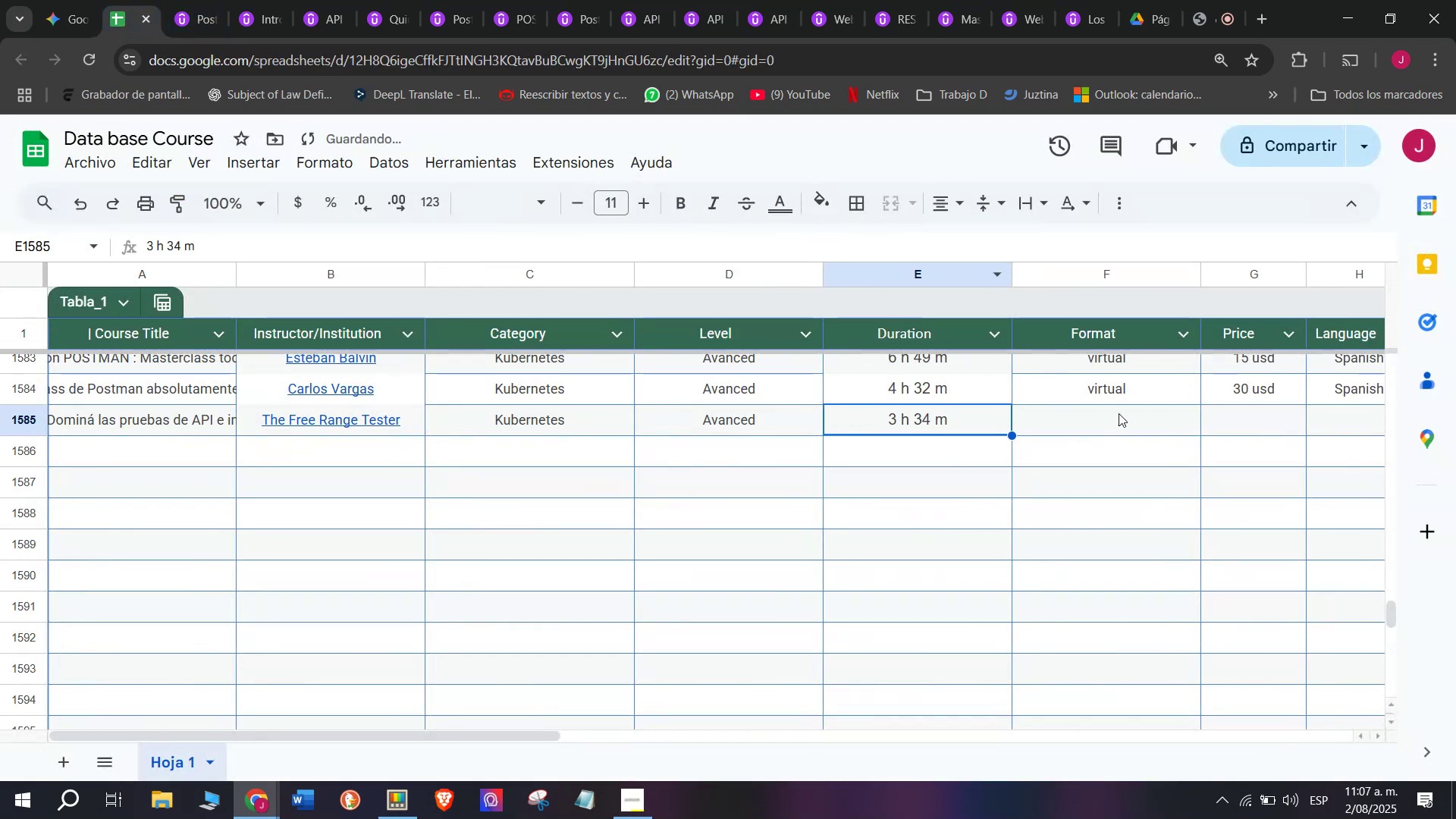 
left_click([1119, 388])
 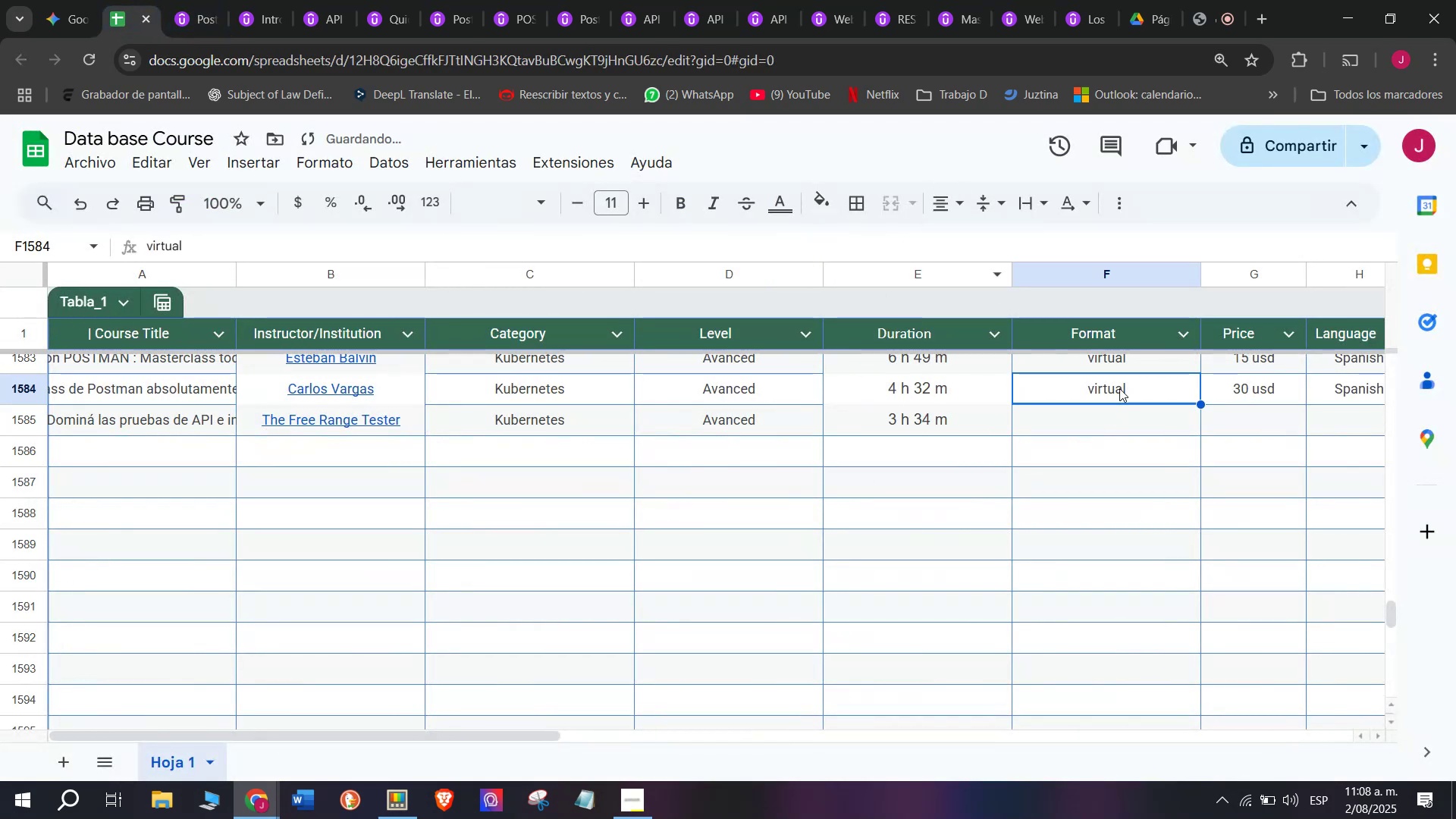 
key(Control+ControlLeft)
 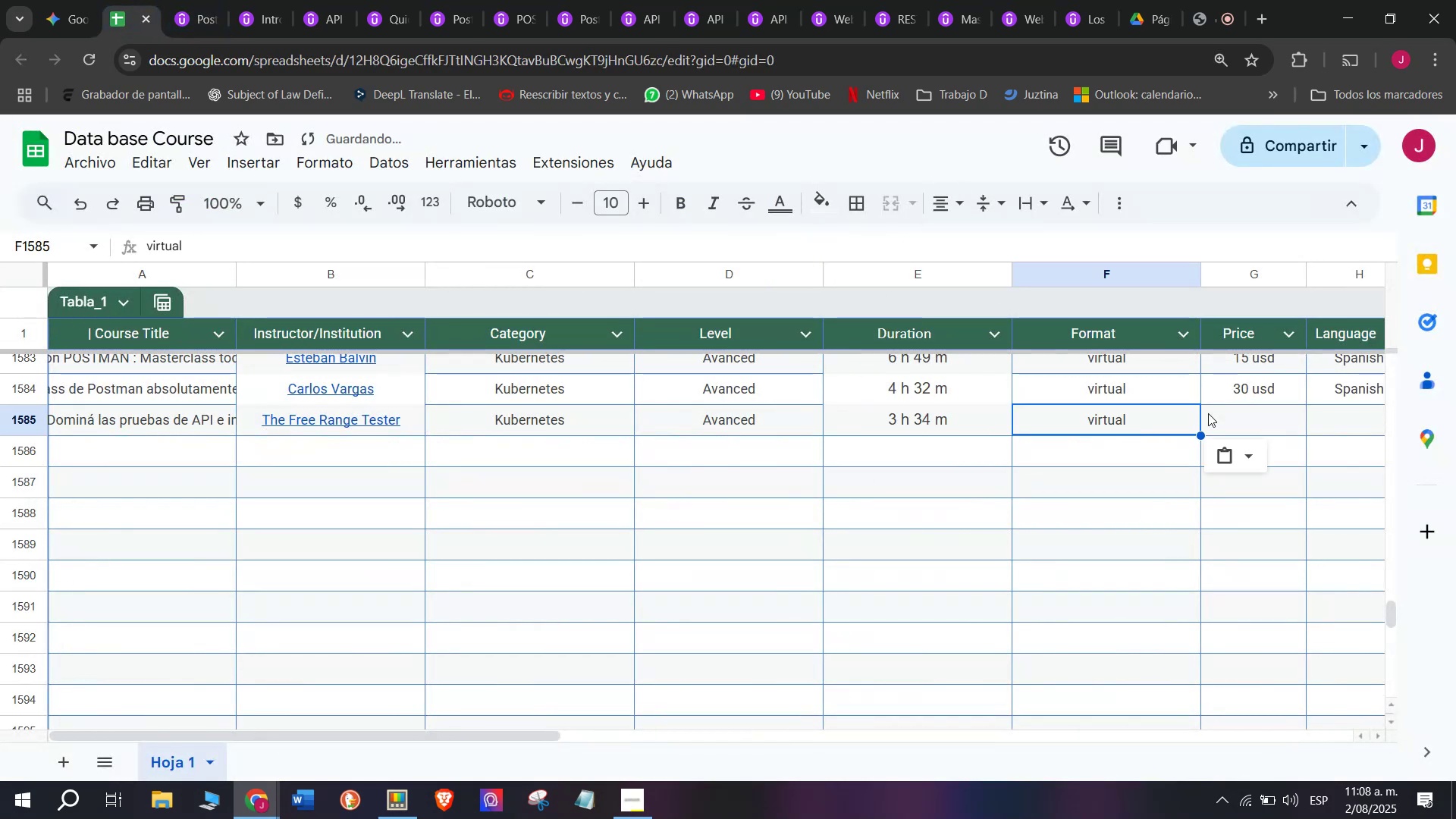 
key(Break)
 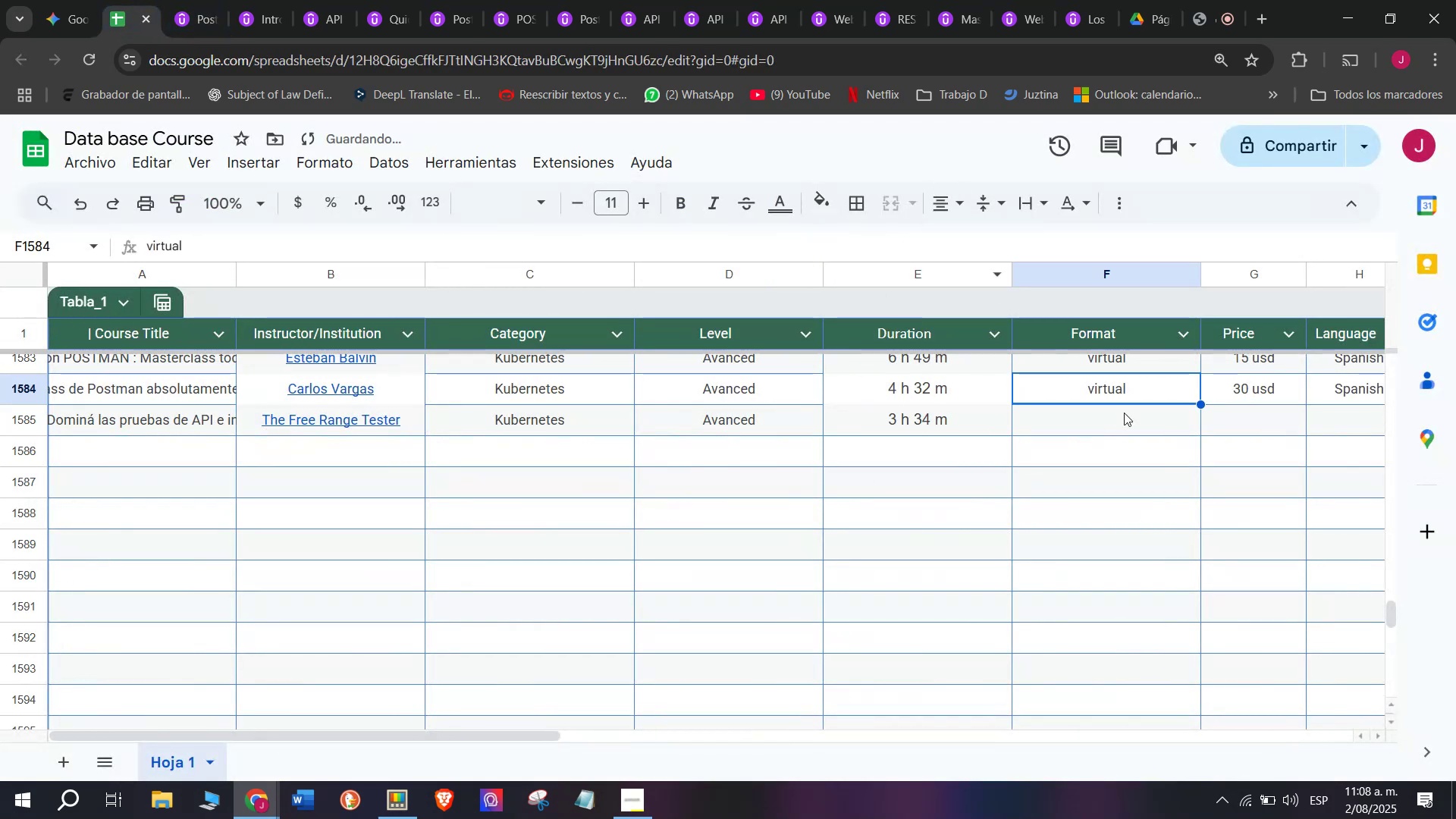 
key(Control+C)
 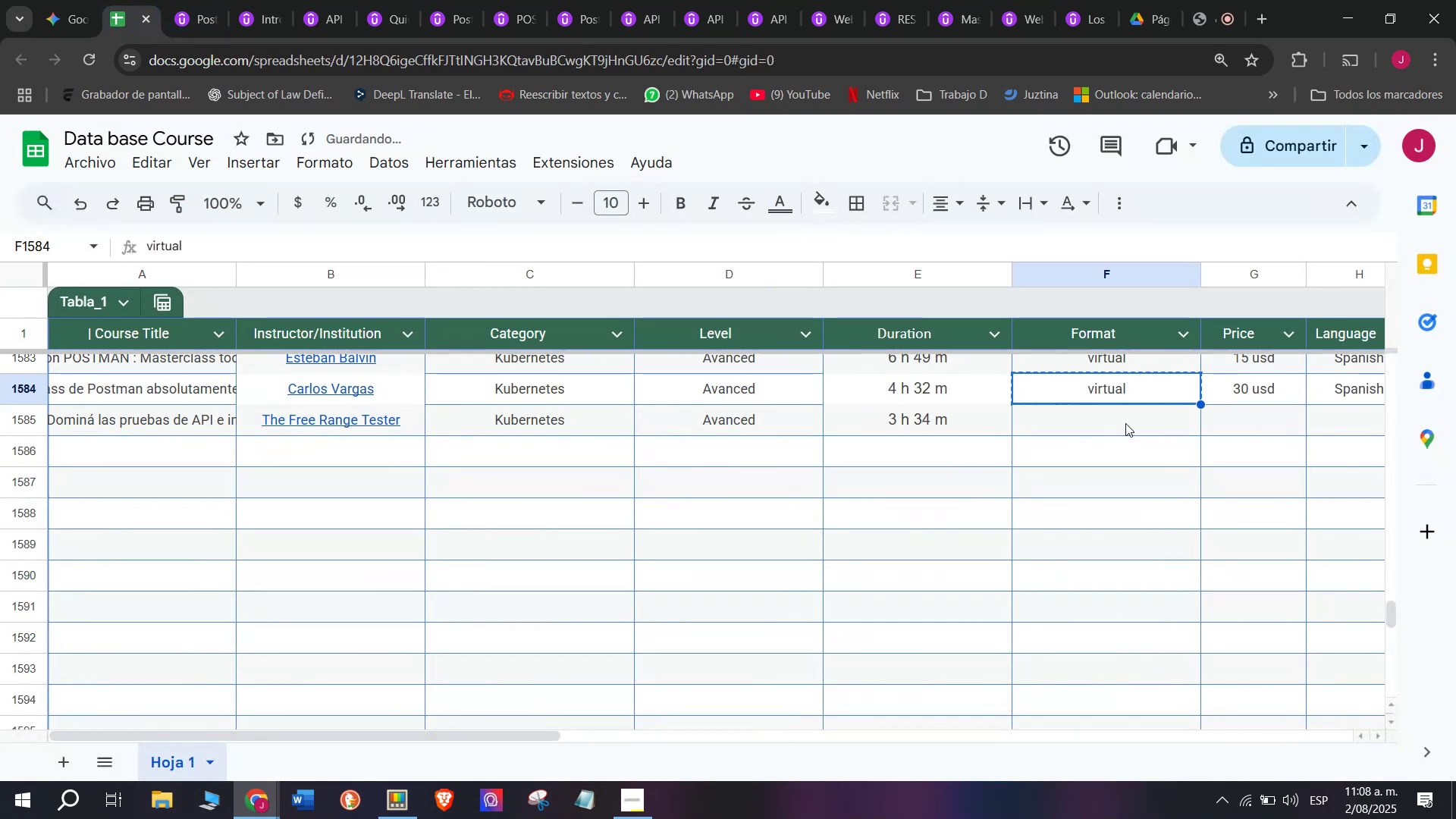 
double_click([1125, 423])
 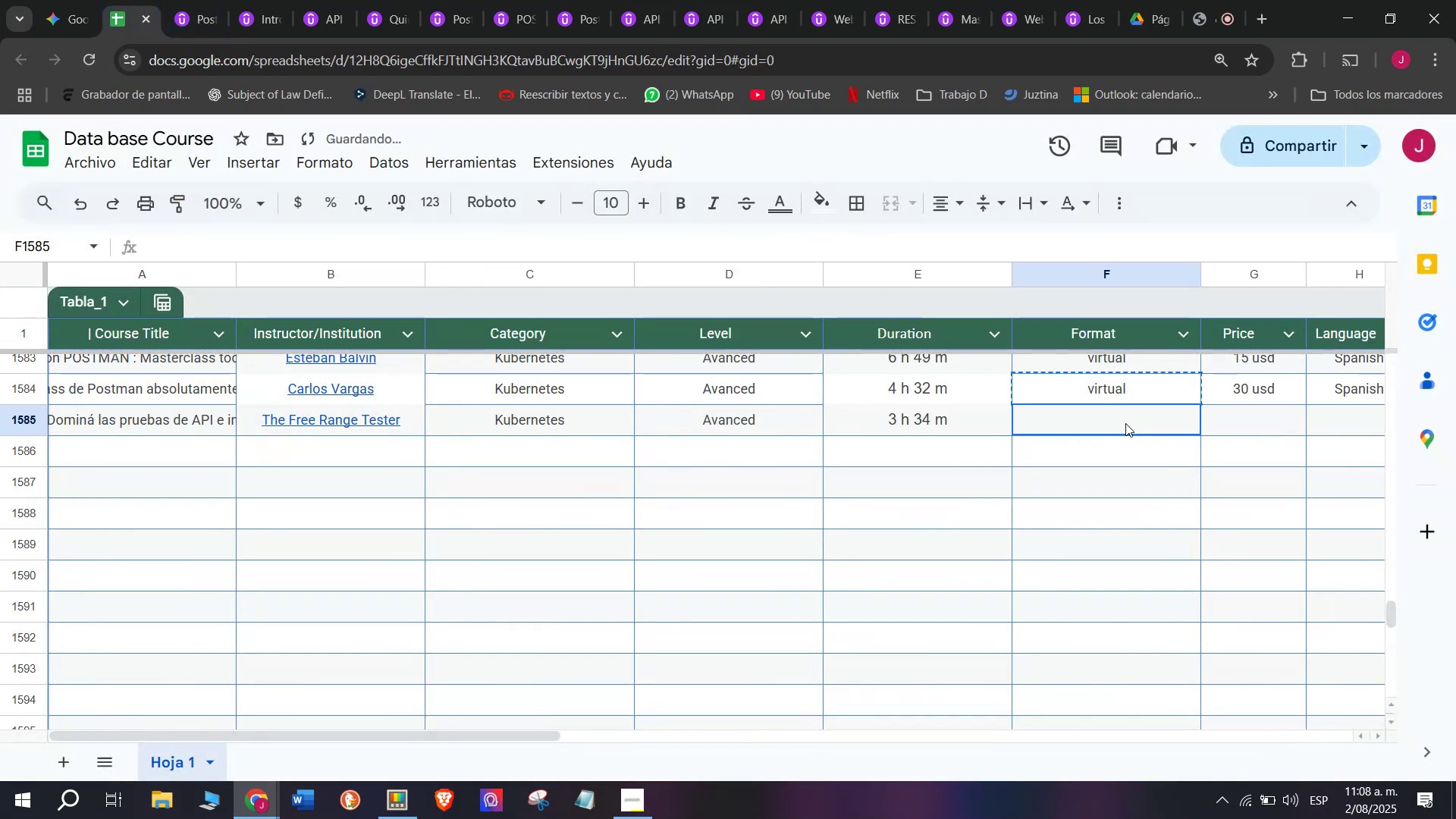 
key(Z)
 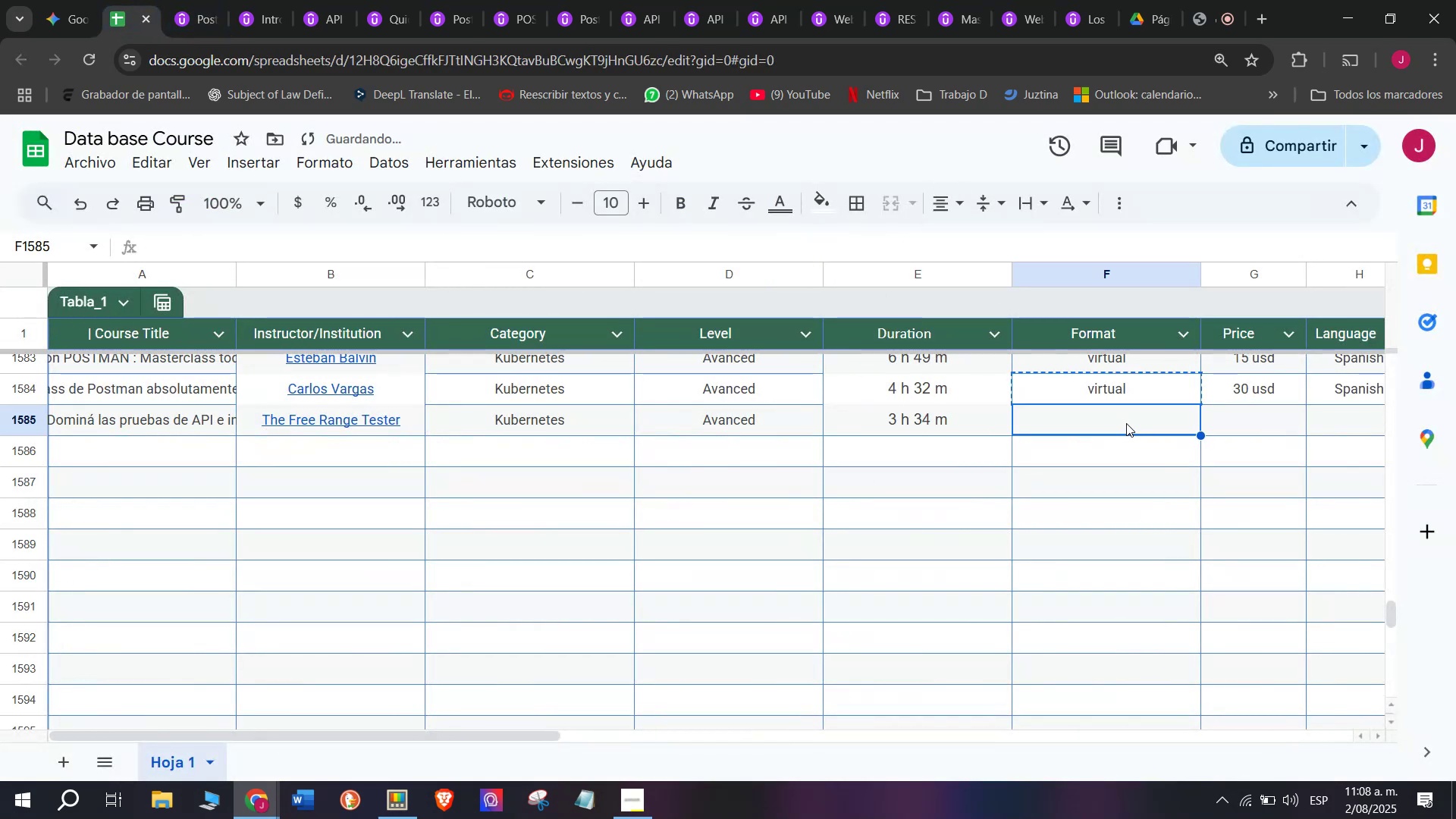 
key(Control+ControlLeft)
 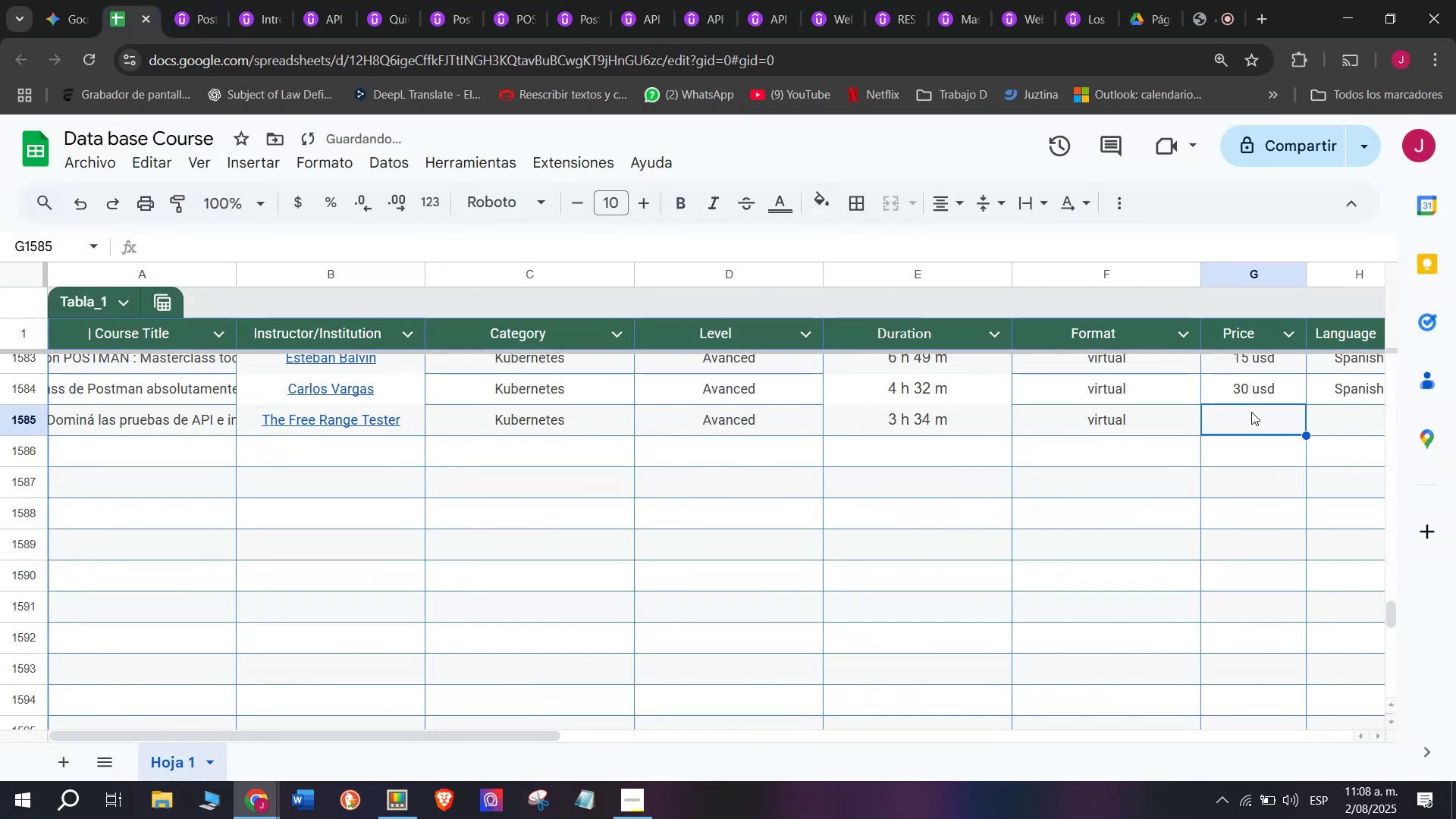 
key(Control+V)
 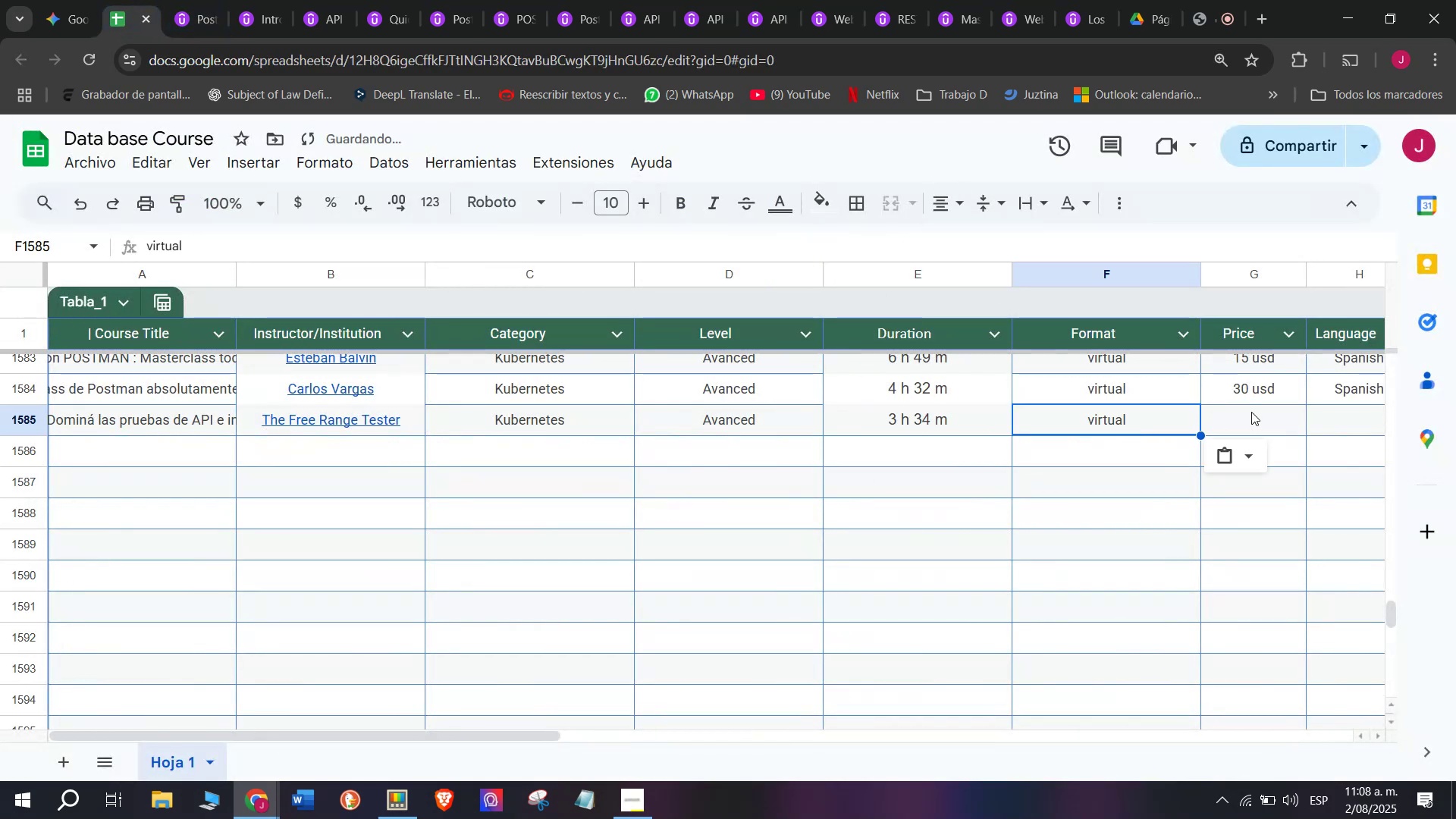 
triple_click([1251, 412])
 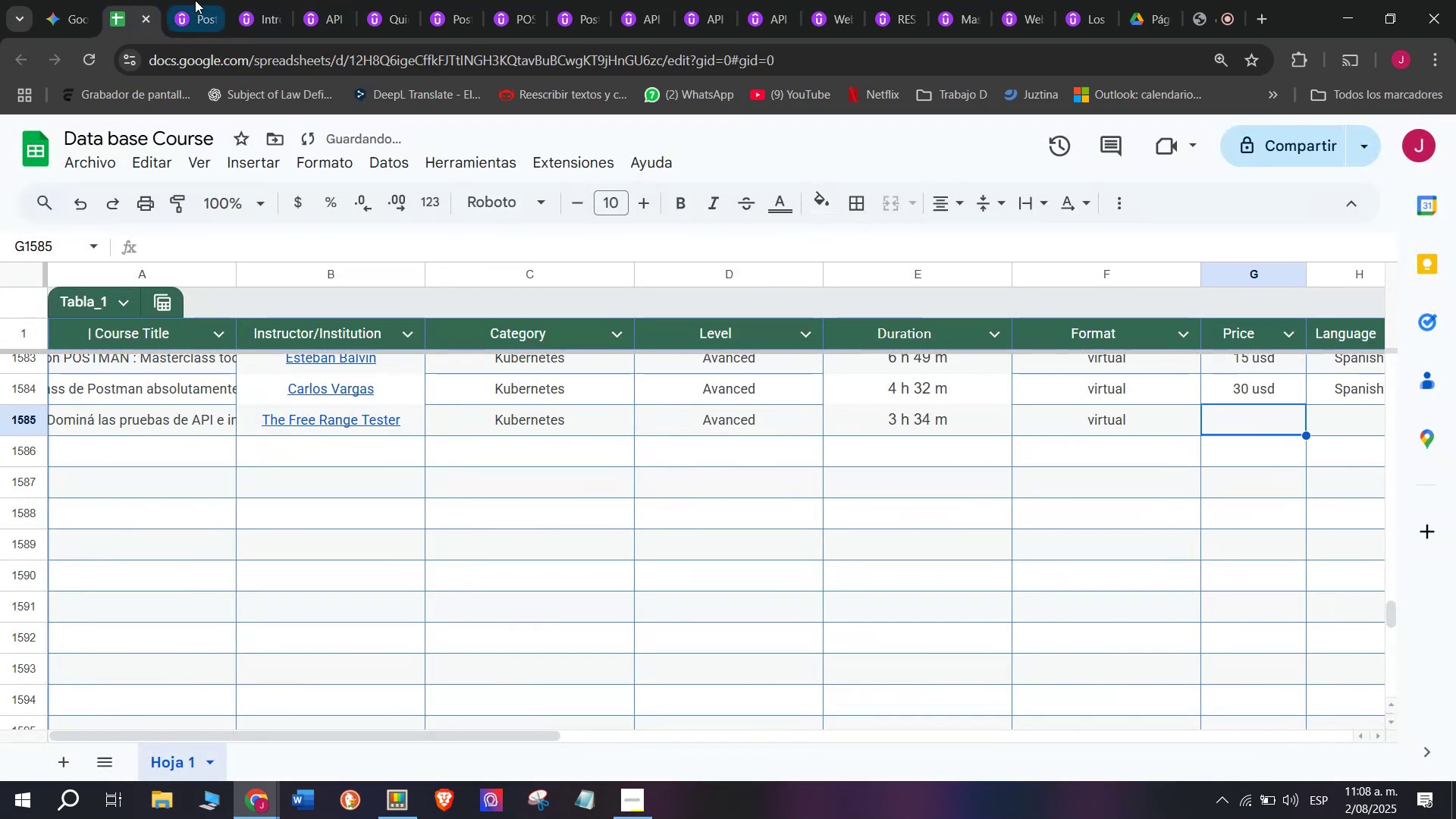 
left_click([176, 0])
 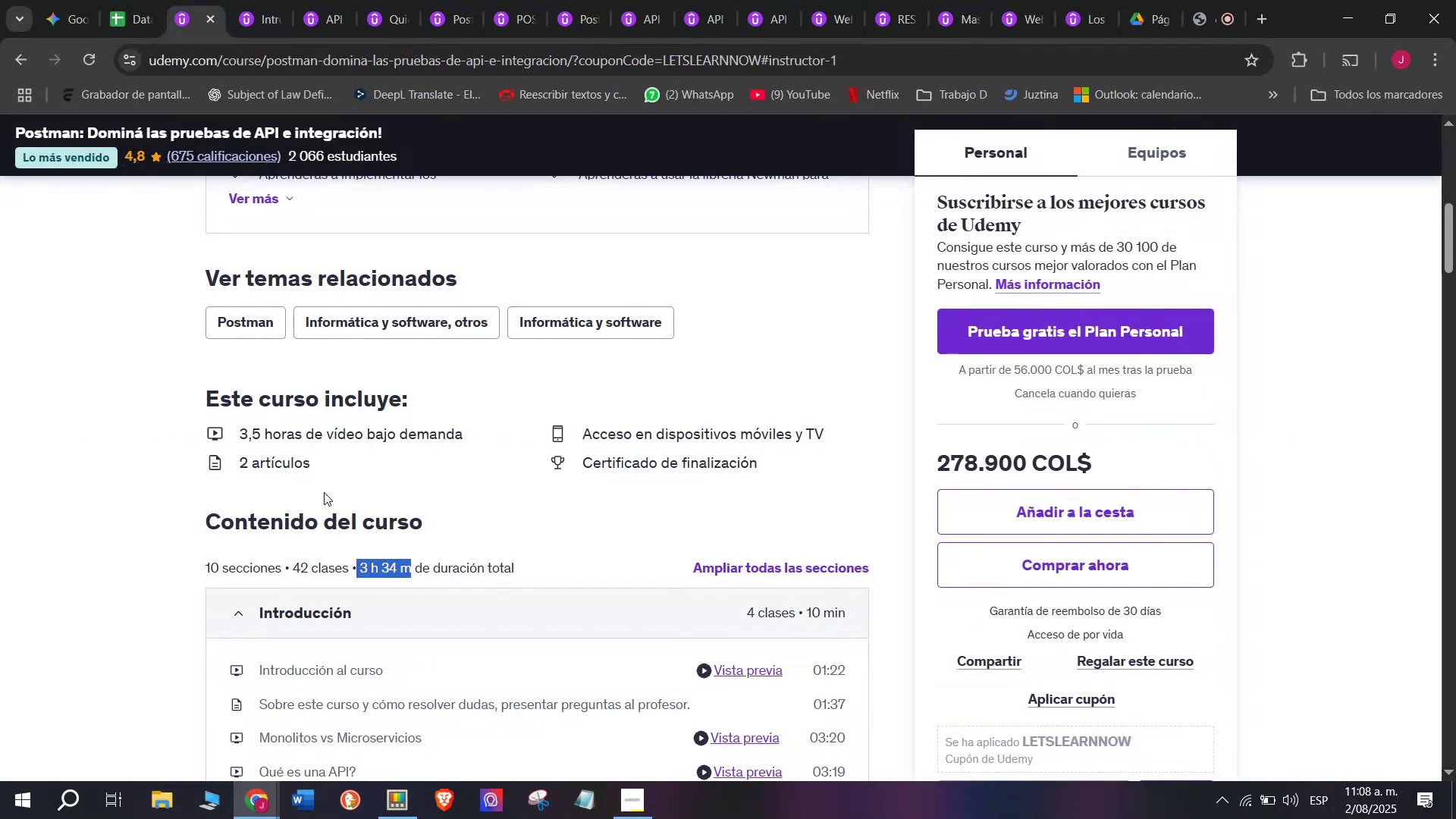 
scroll: coordinate [324, 490], scroll_direction: up, amount: 4.0
 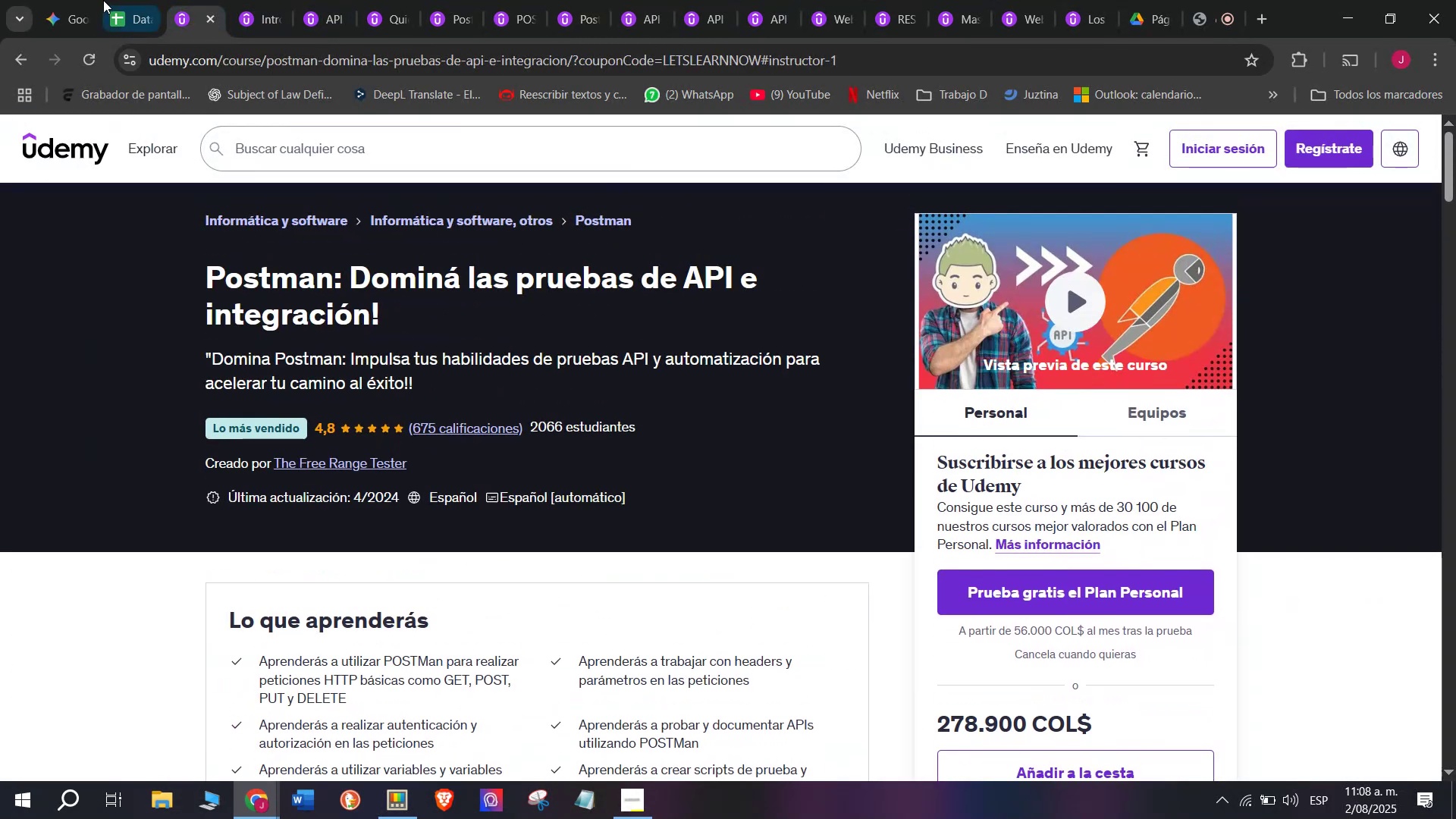 
left_click([118, 0])
 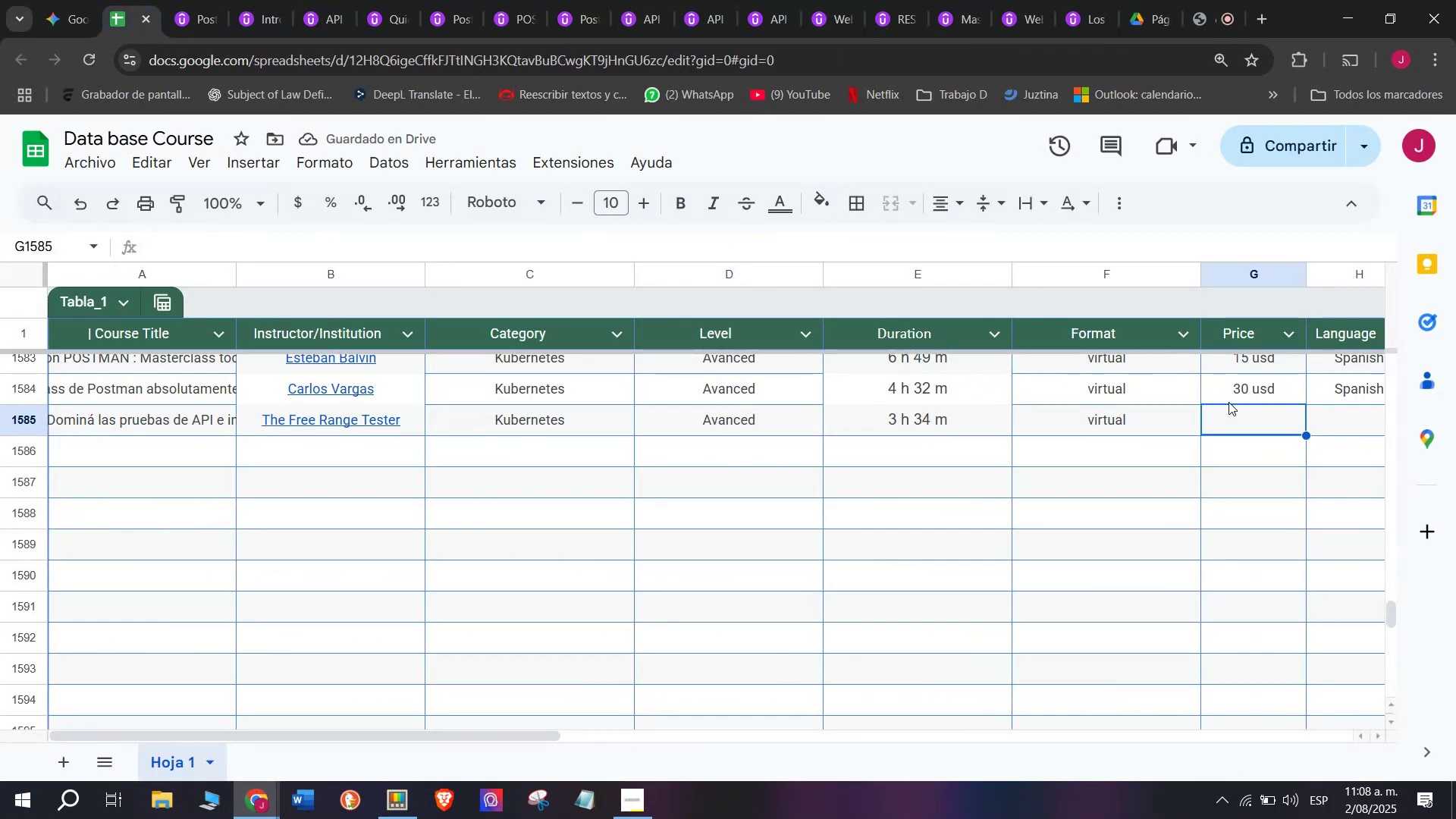 
left_click([1240, 394])
 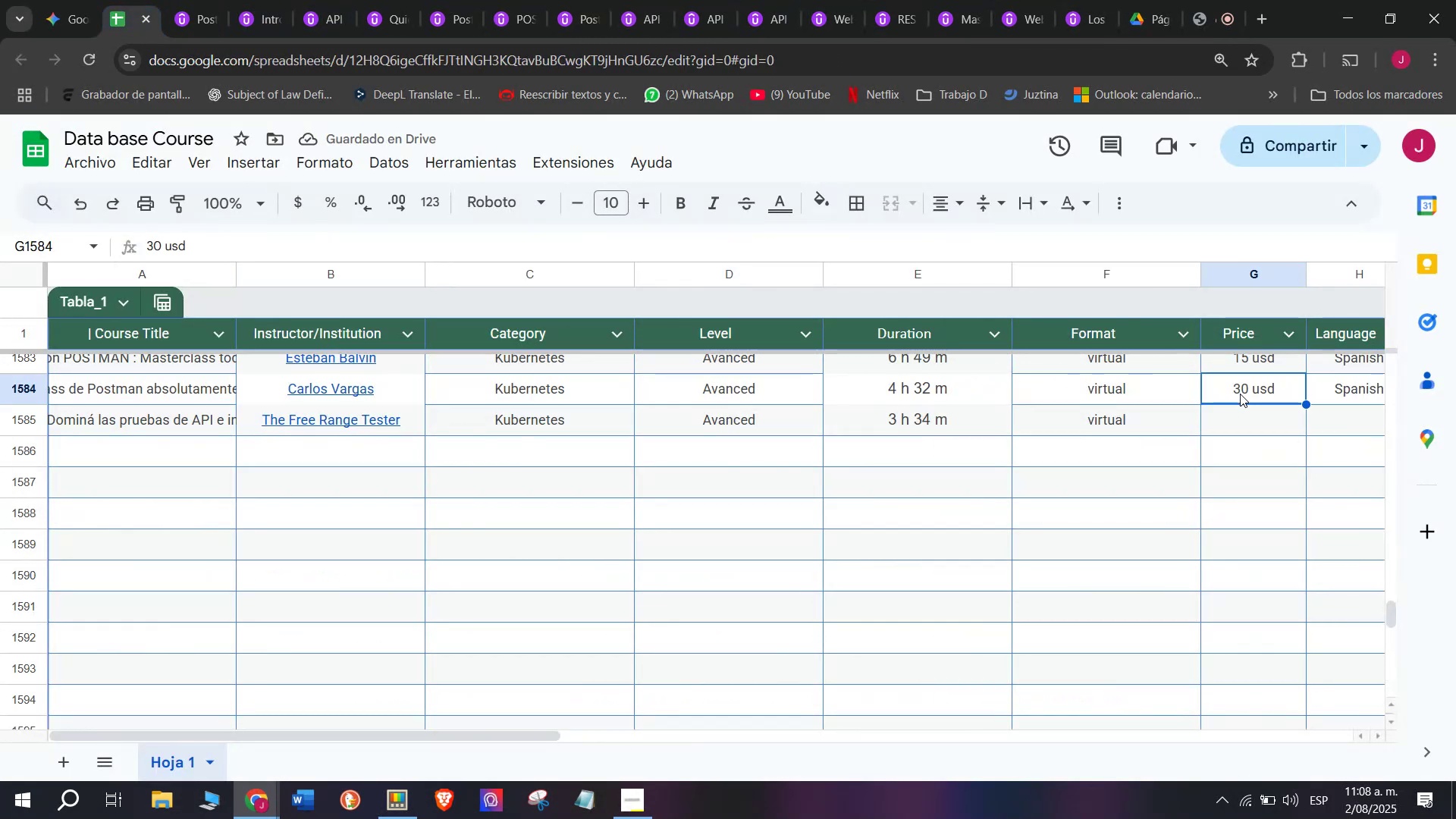 
key(Break)
 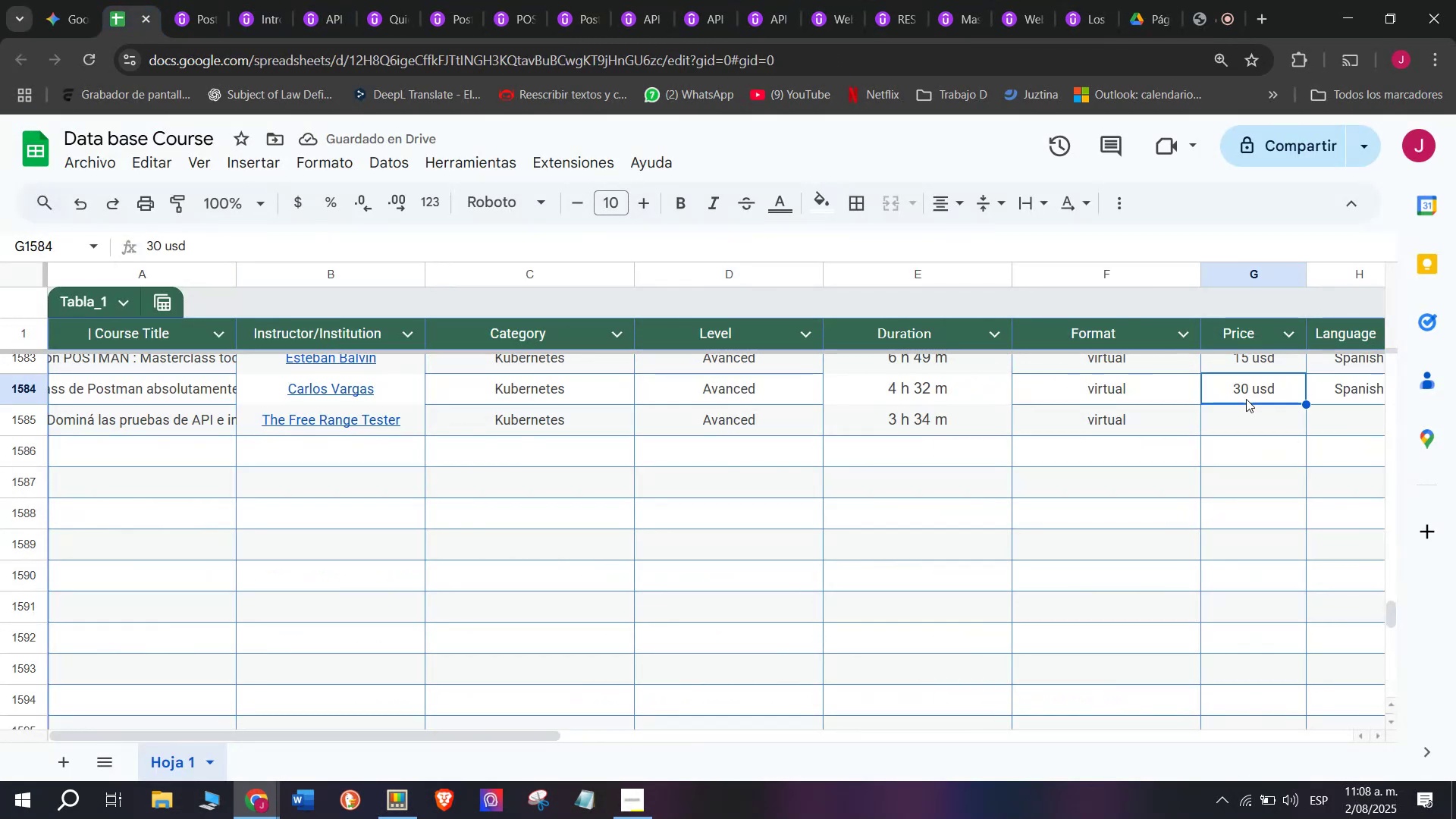 
key(Control+ControlLeft)
 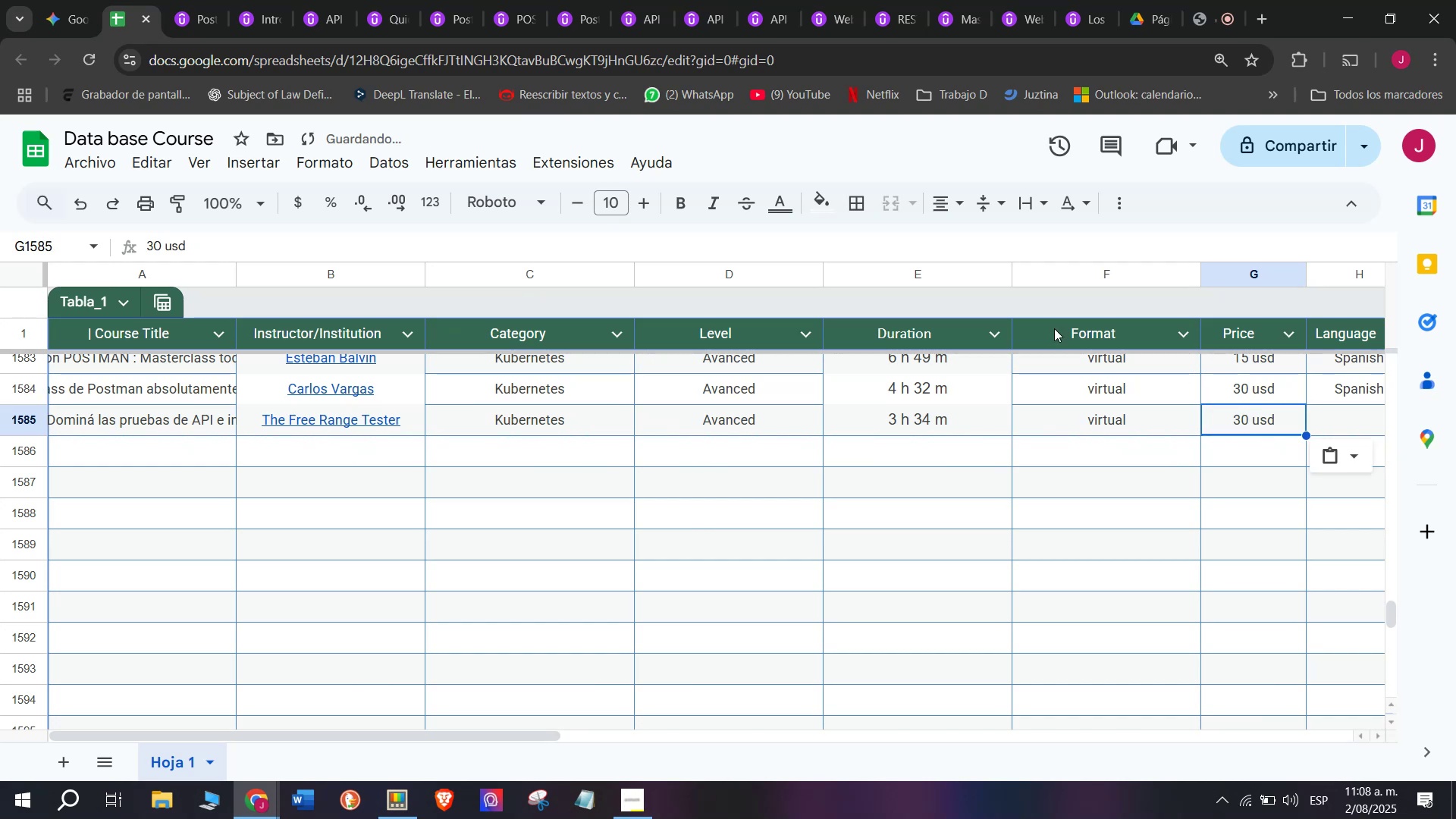 
key(Control+C)
 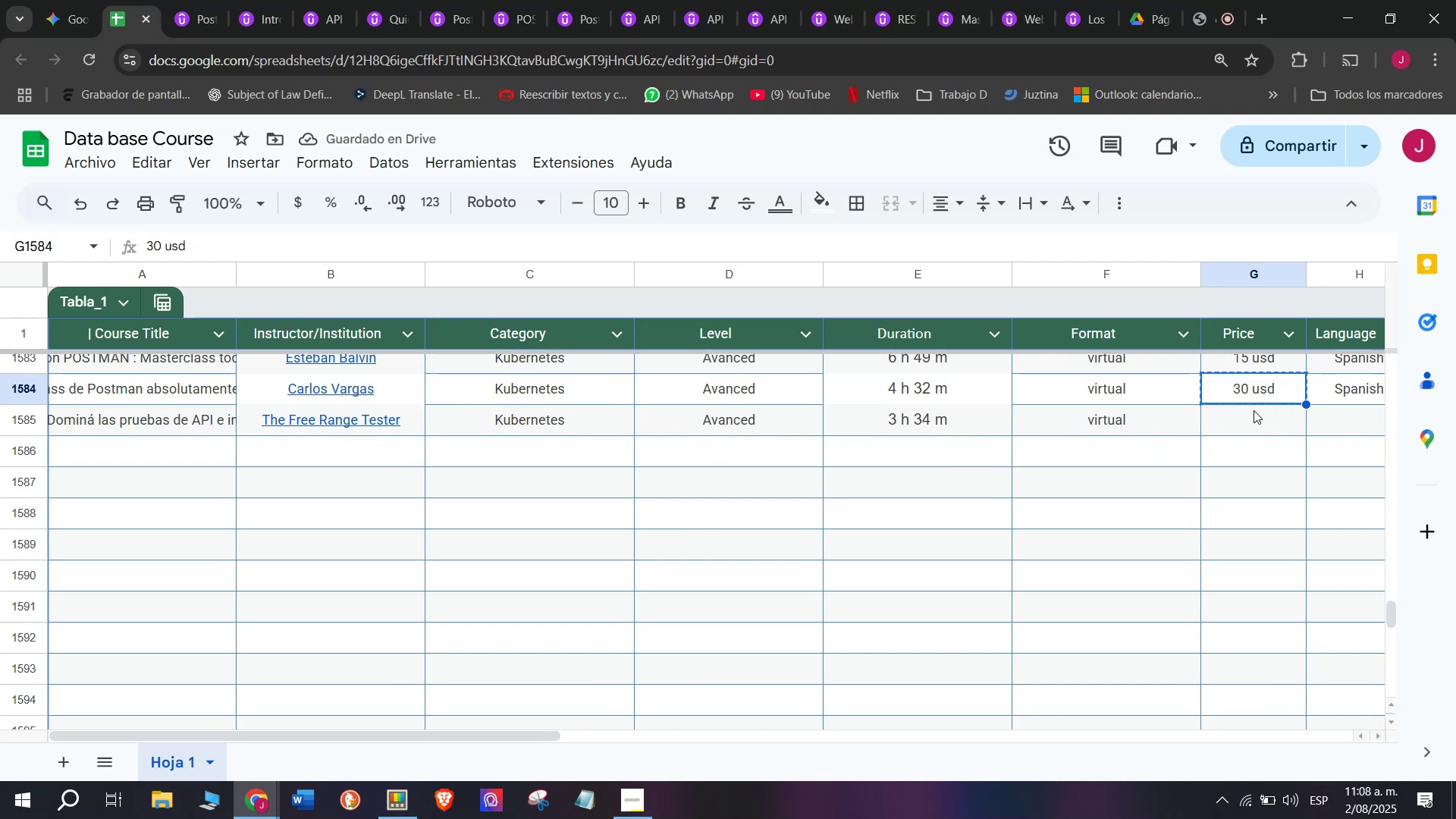 
double_click([1254, 410])
 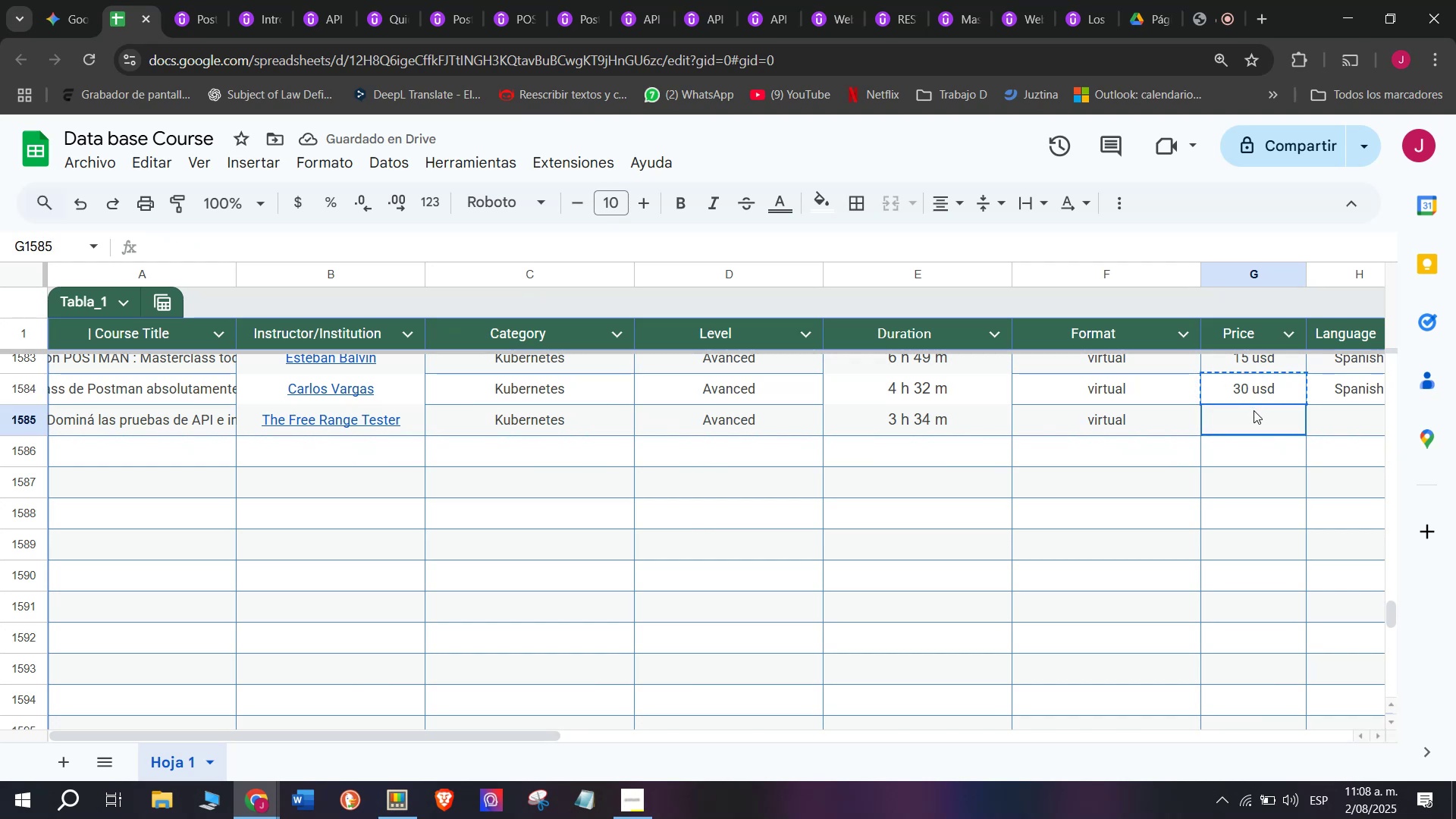 
key(Z)
 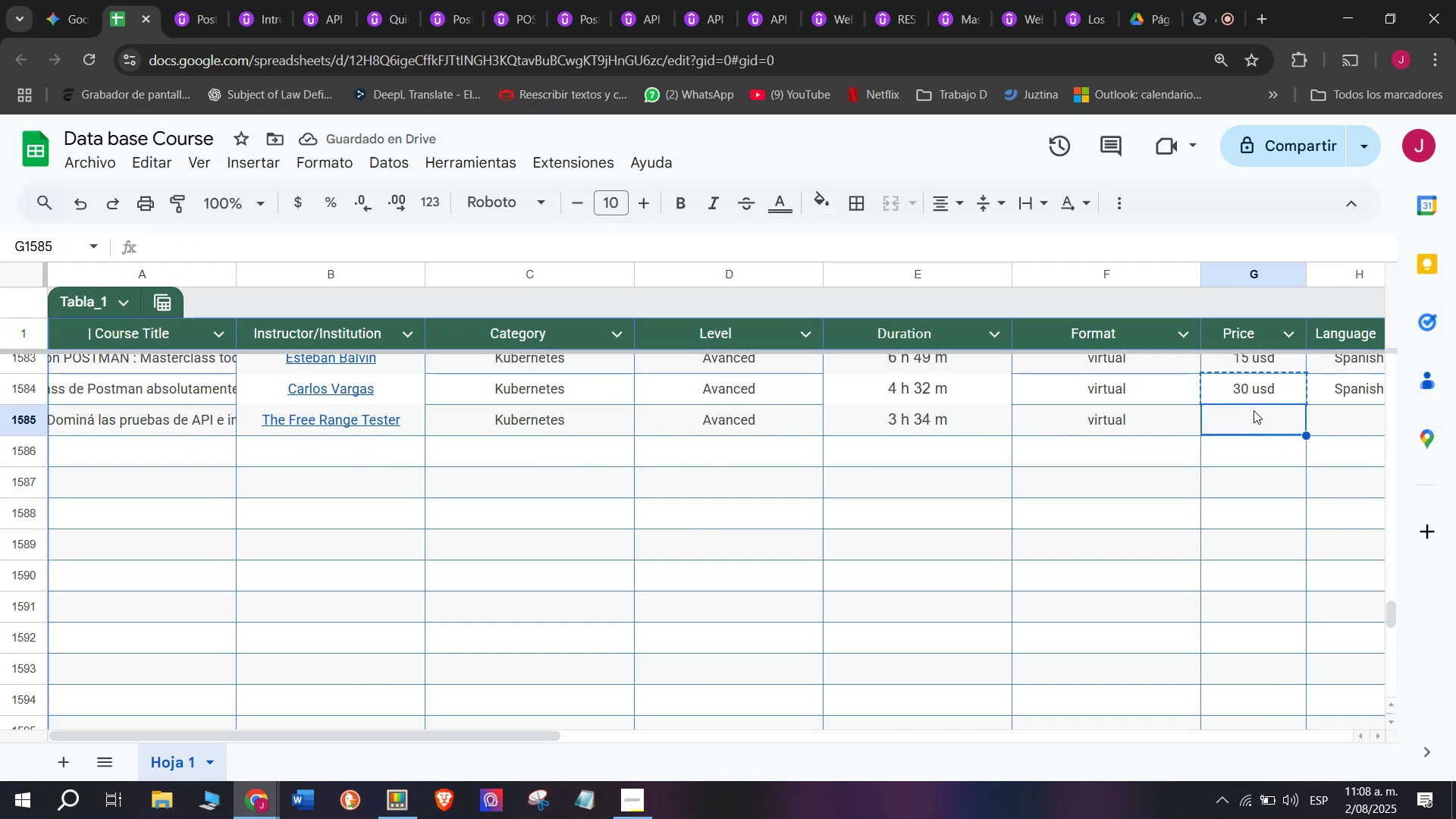 
key(Control+ControlLeft)
 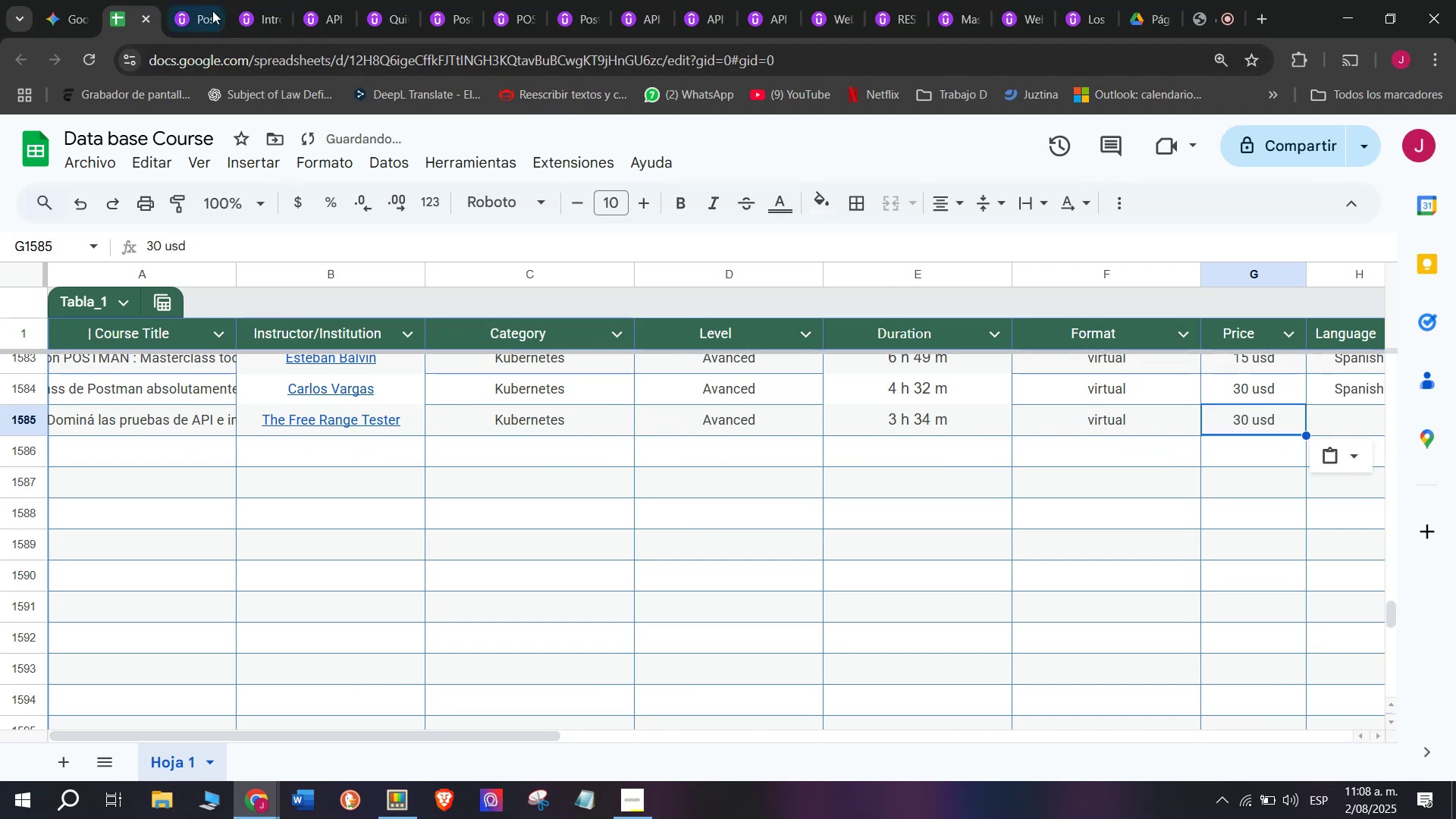 
key(Control+V)
 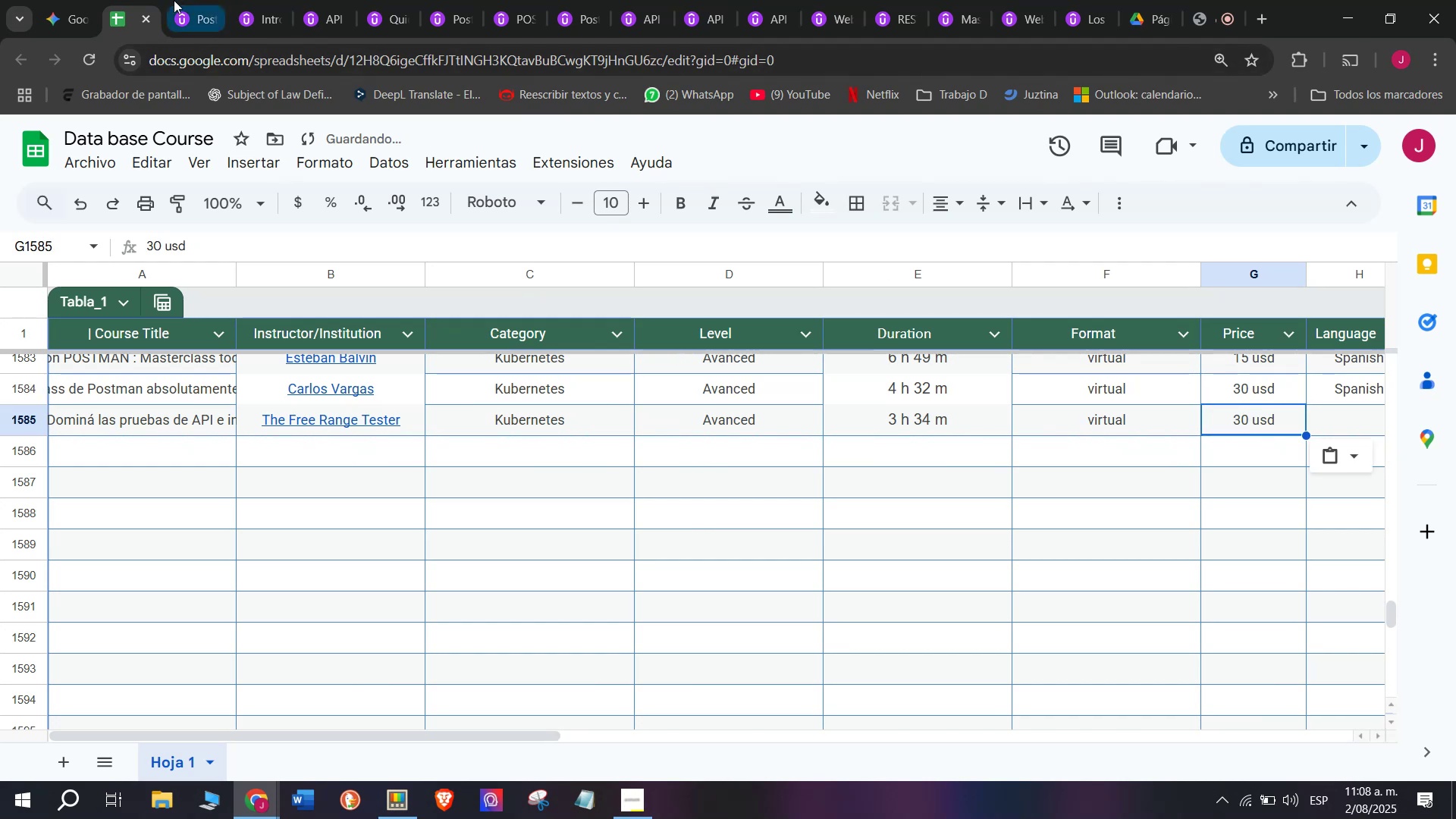 
left_click([165, 0])
 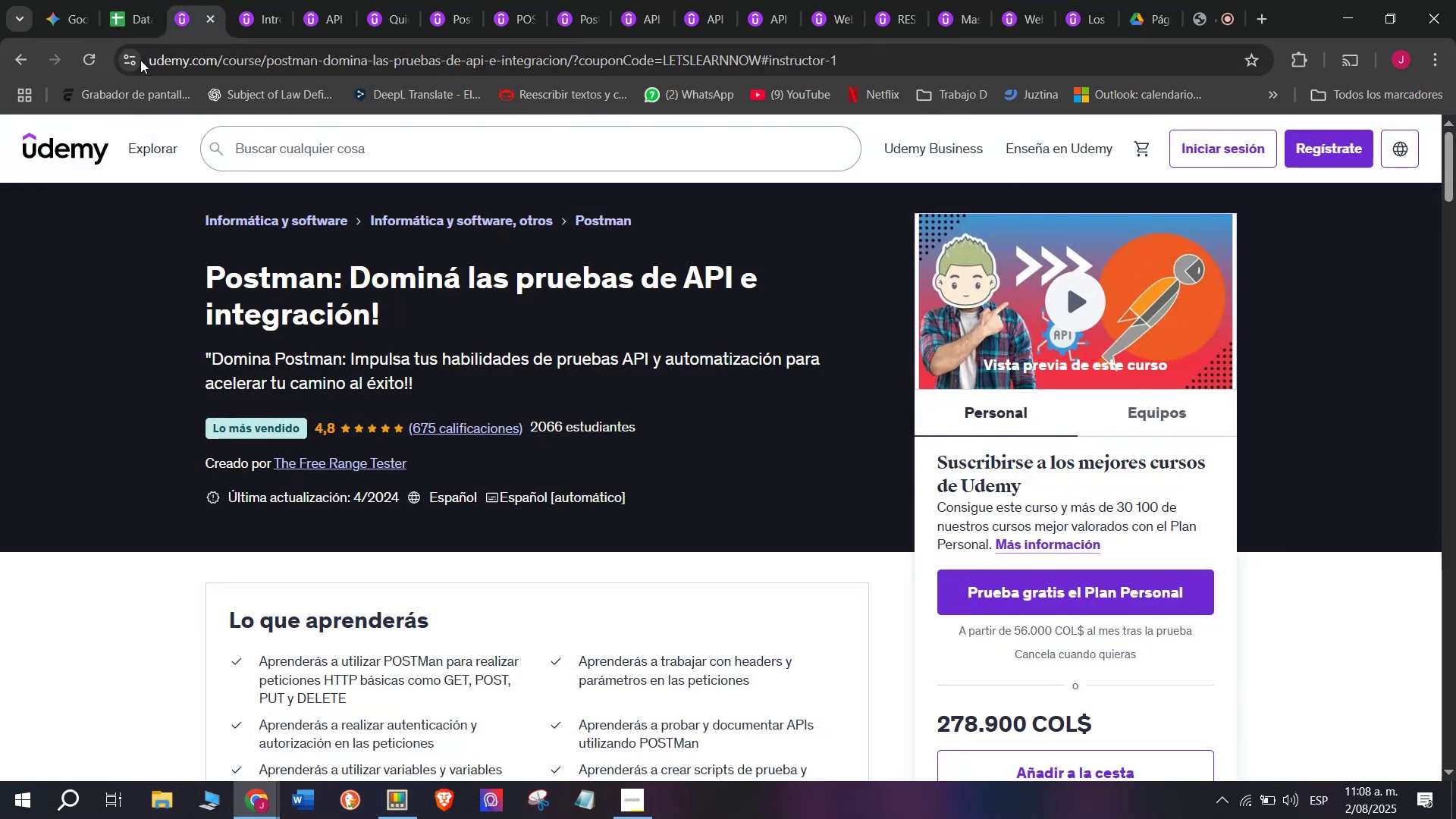 
left_click([105, 0])
 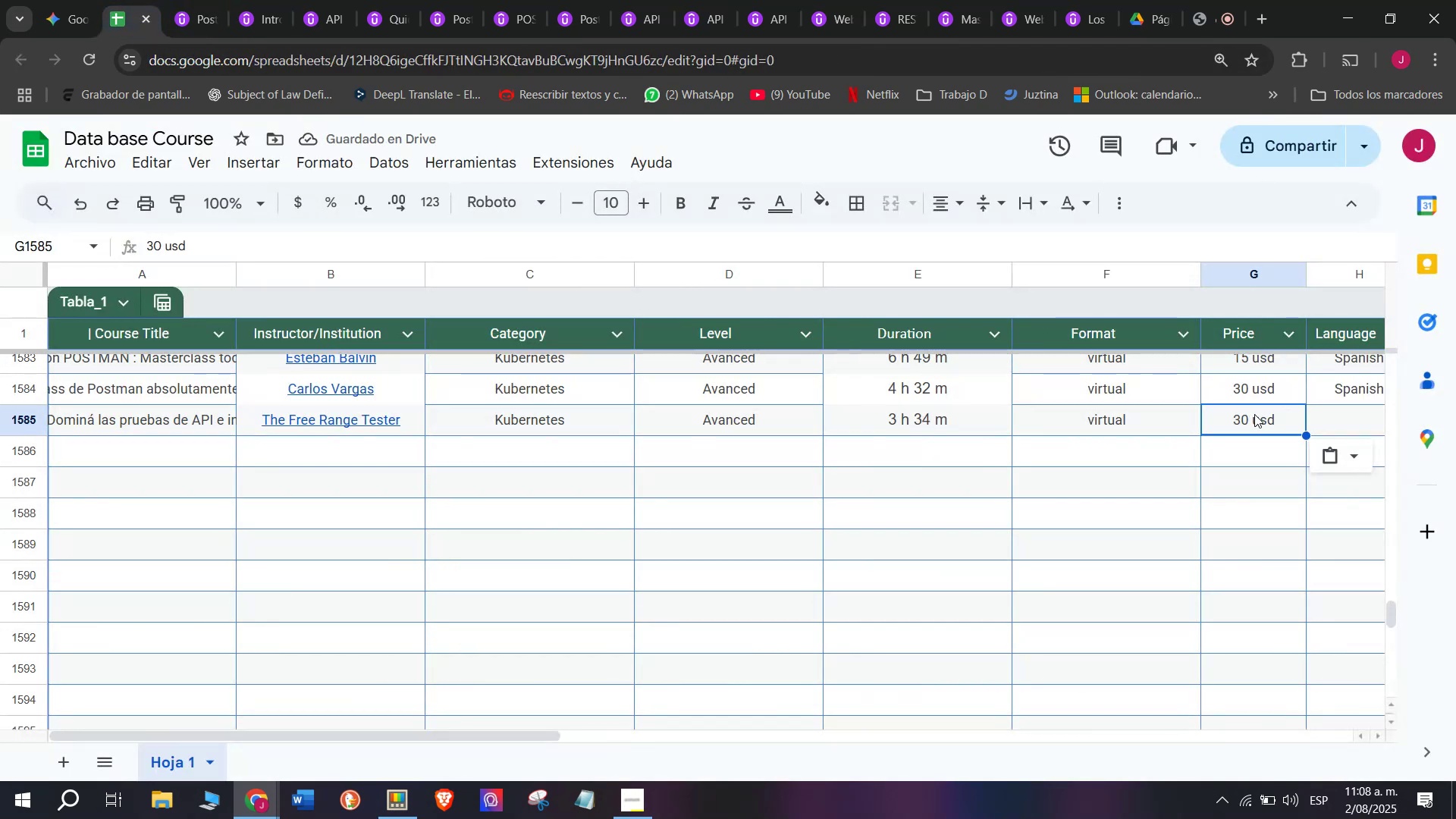 
left_click([1249, 414])
 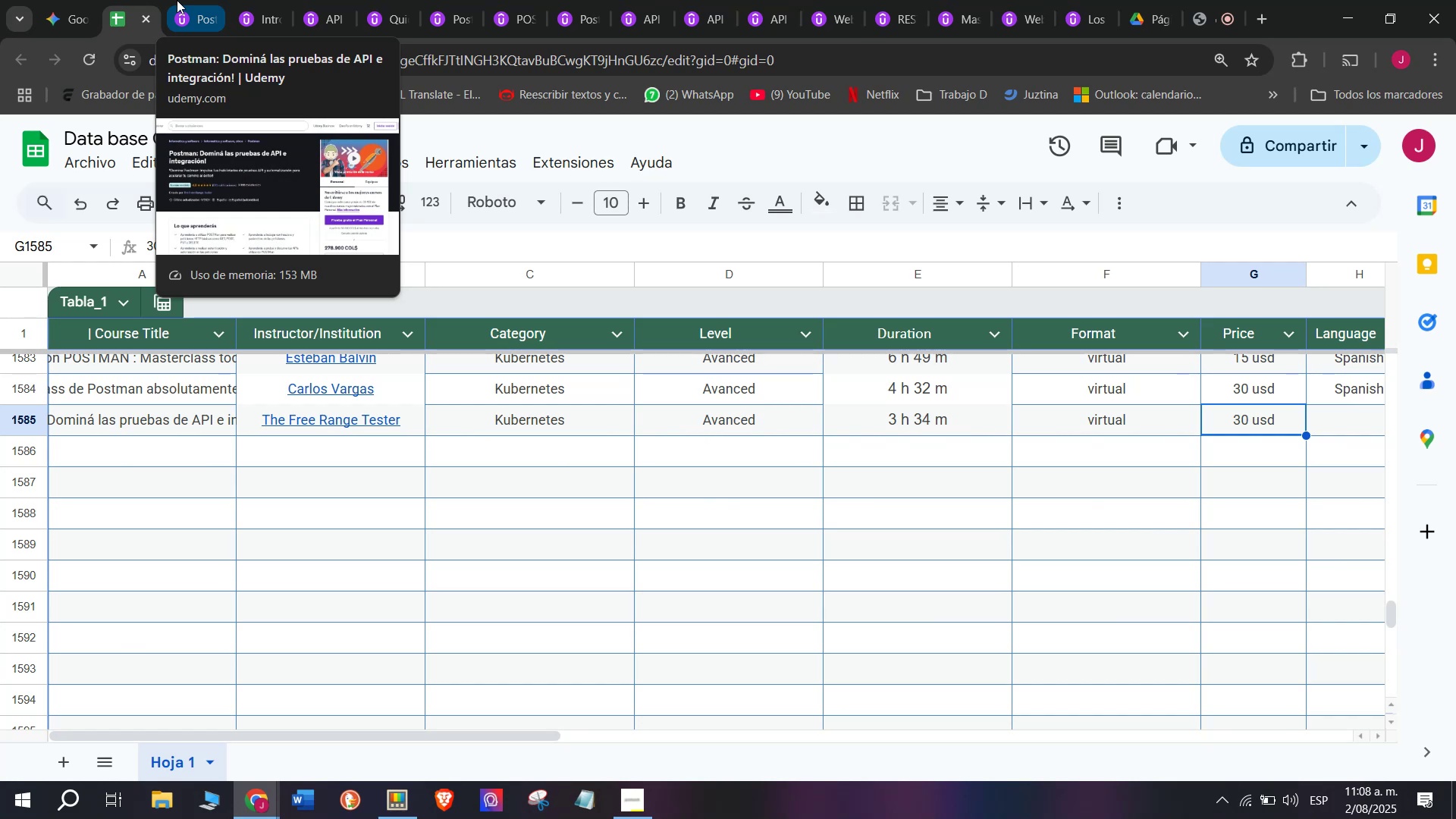 
wait(13.09)
 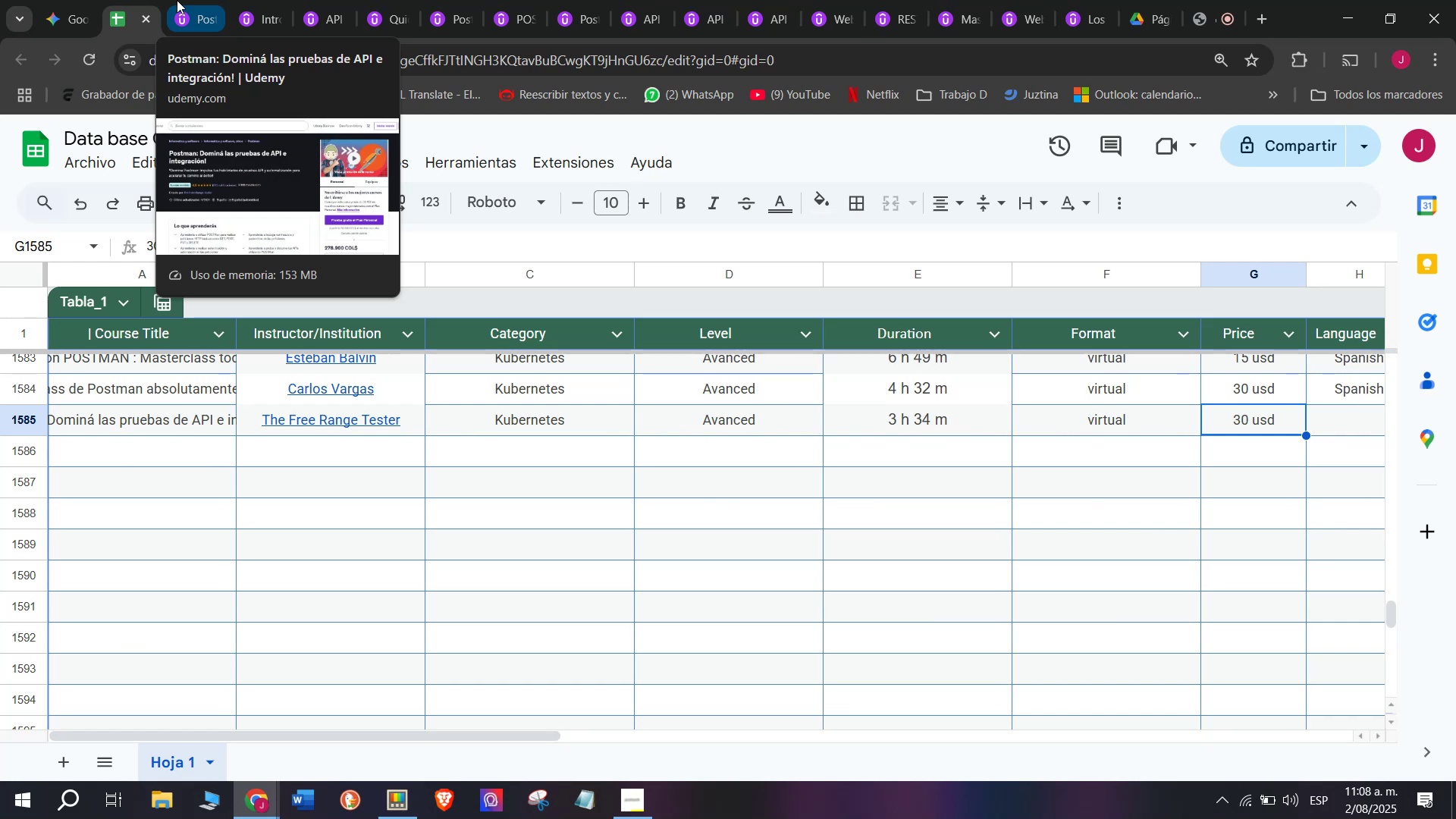 
left_click([162, 0])
 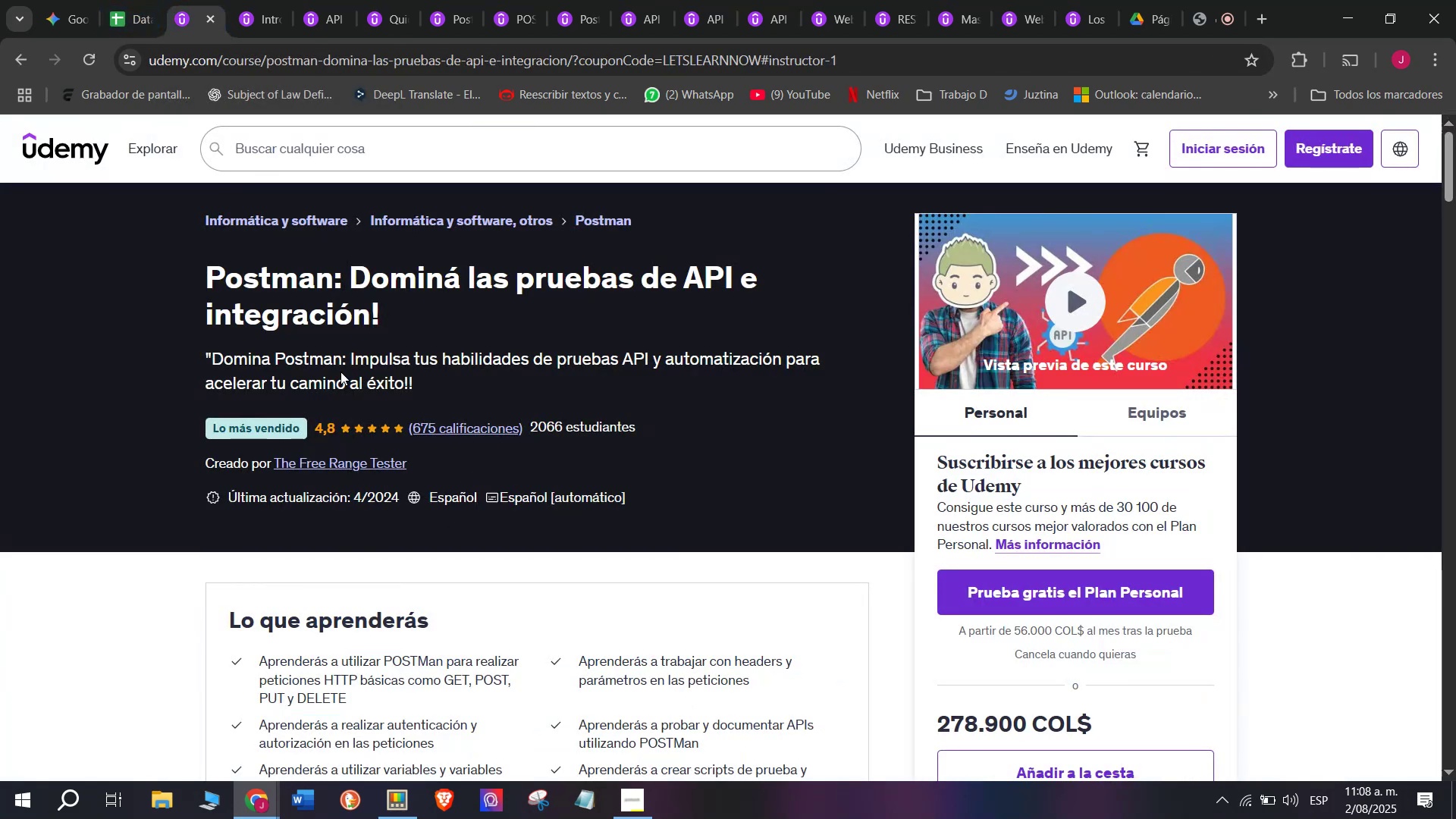 
left_click([124, 0])
 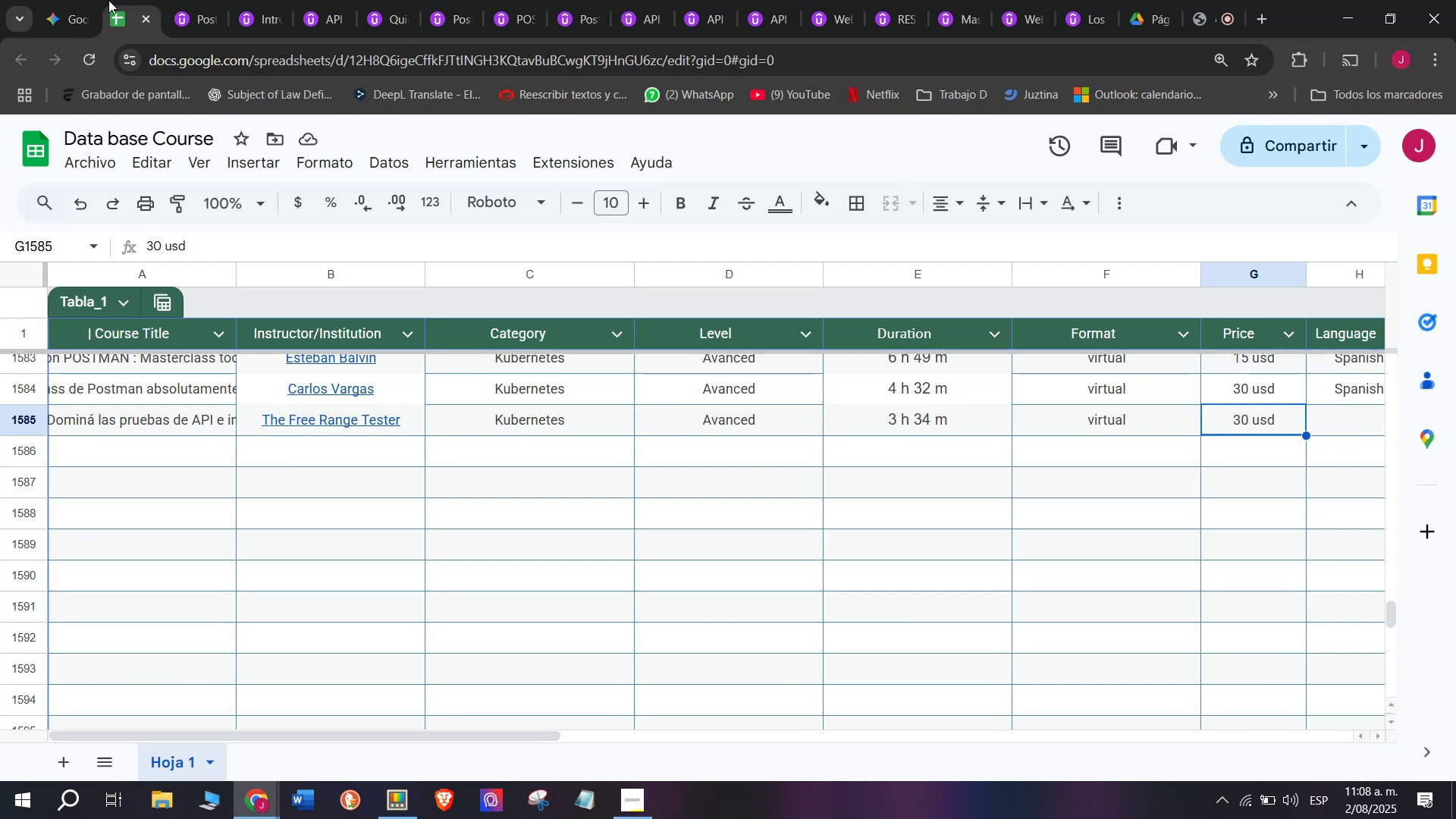 
left_click([195, 0])
 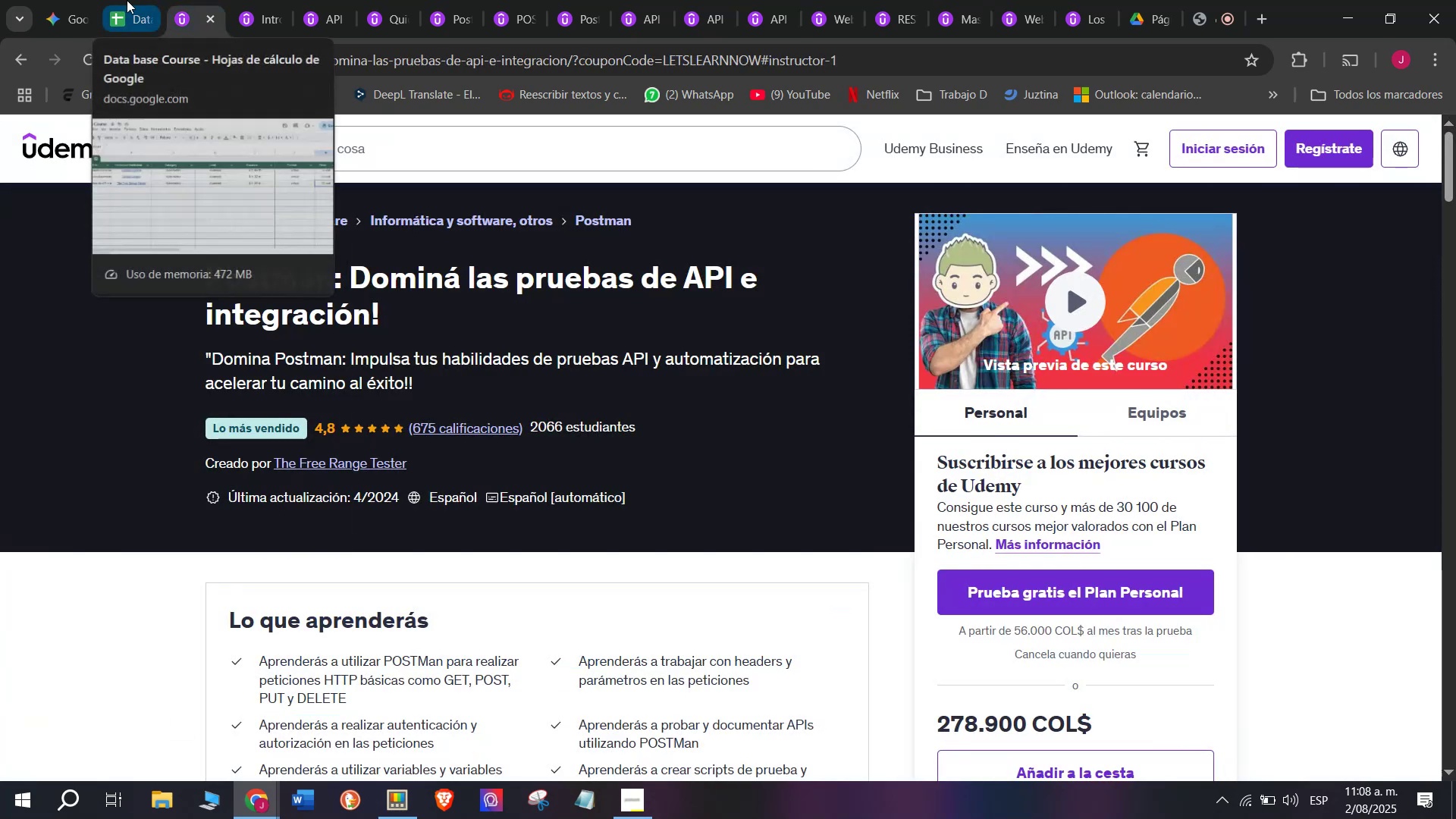 
left_click([127, 0])
 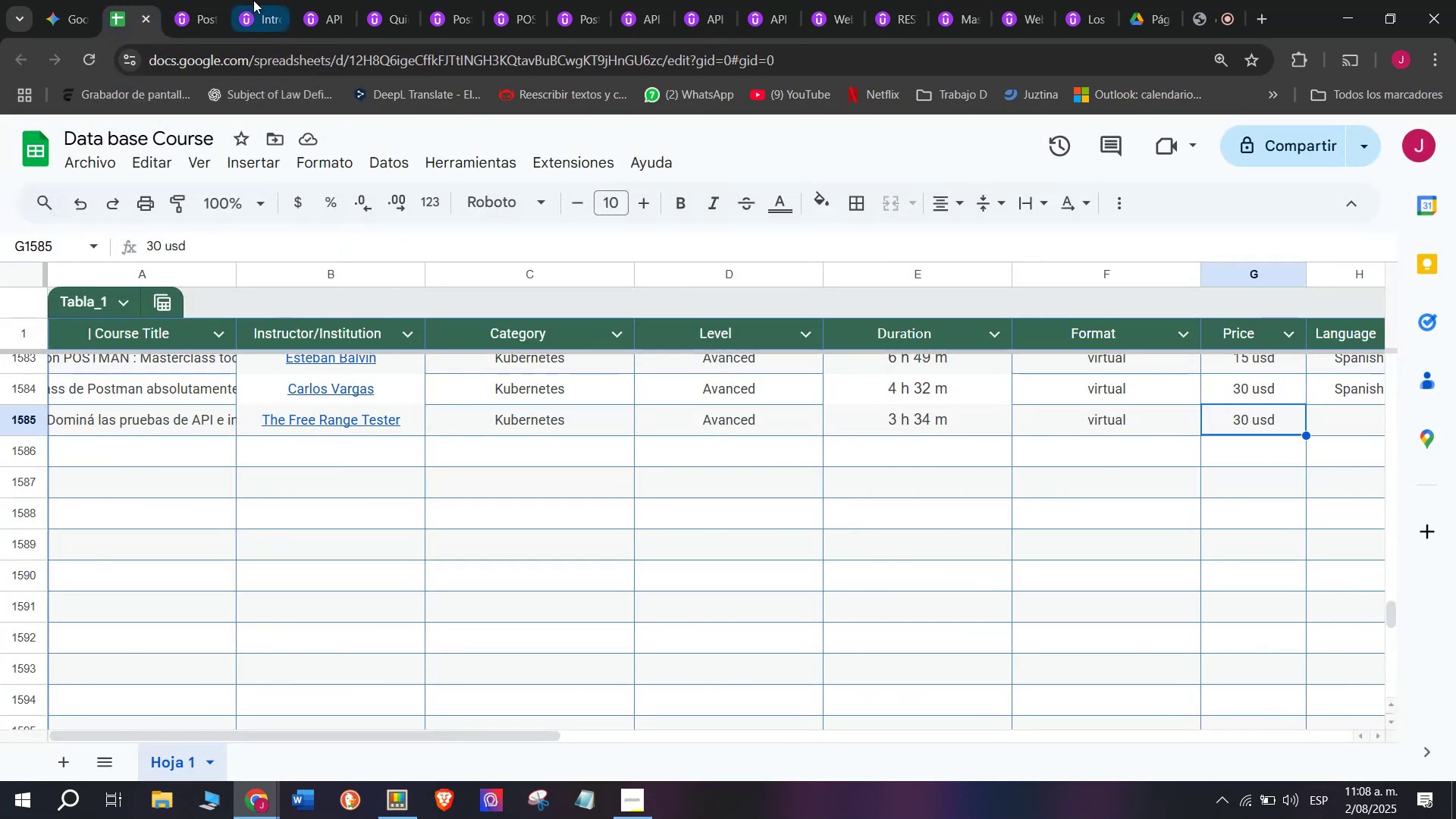 
left_click([218, 0])
 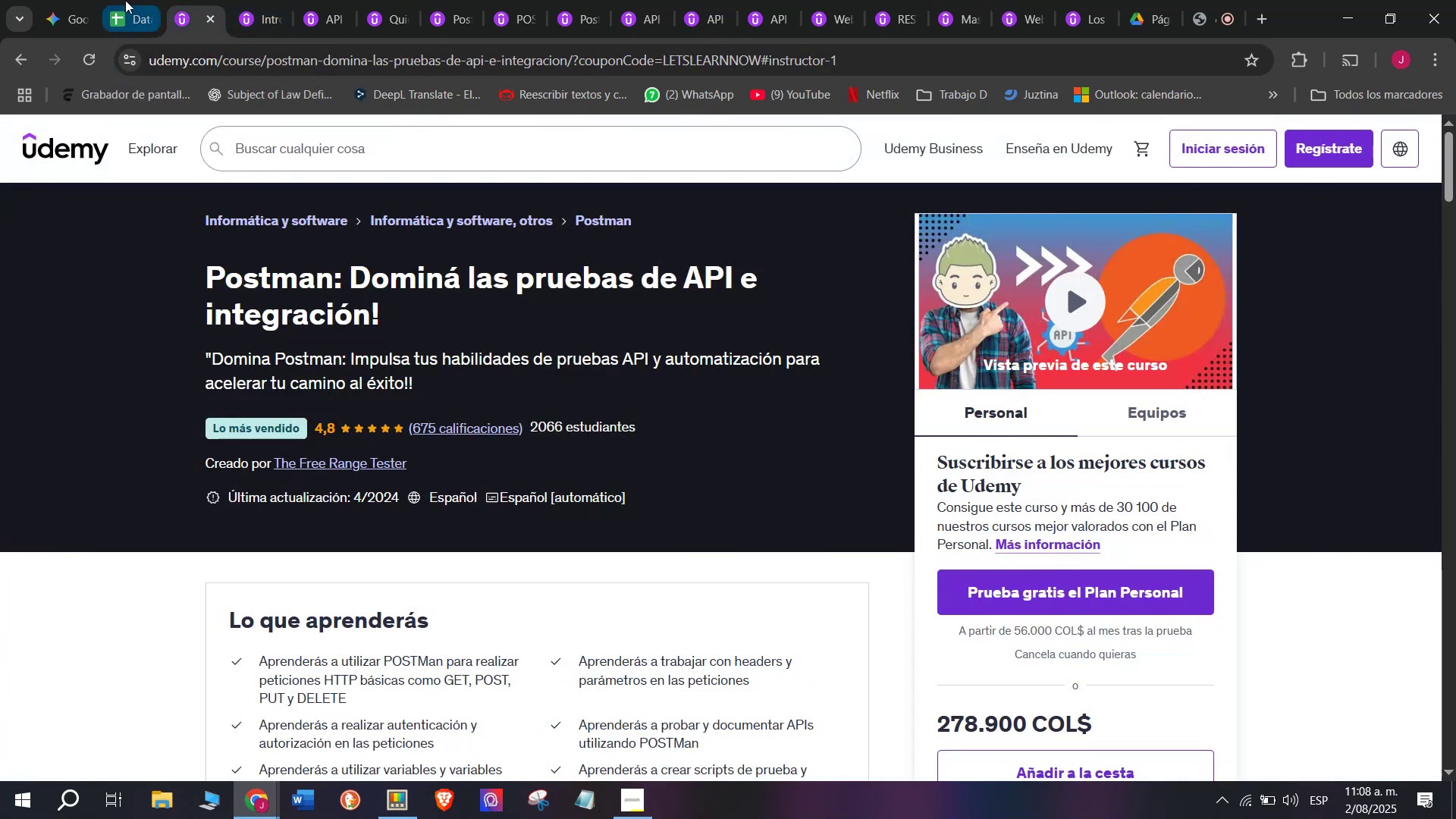 
left_click([122, 0])
 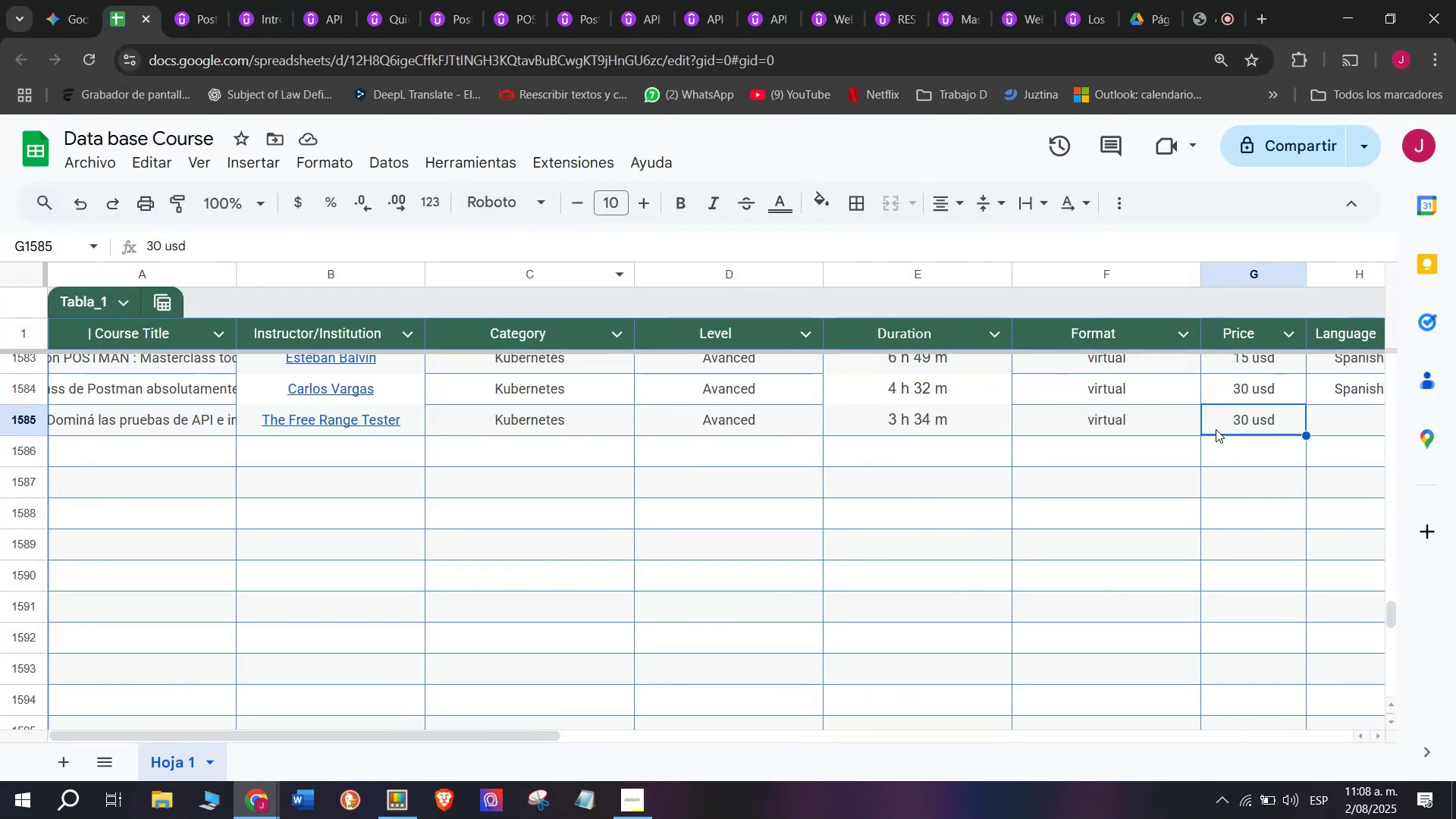 
left_click([1232, 419])
 